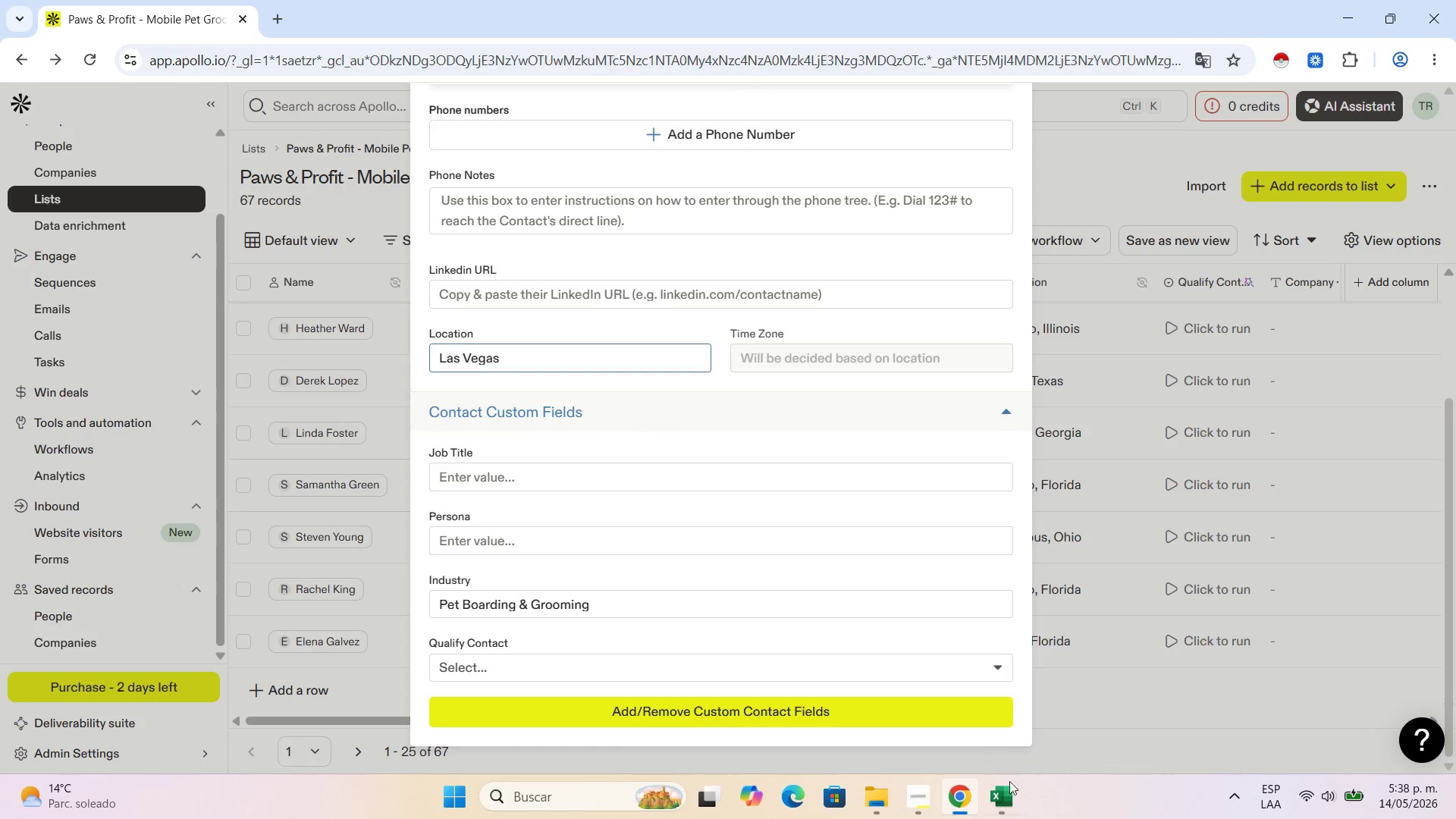 
left_click([1013, 809])
 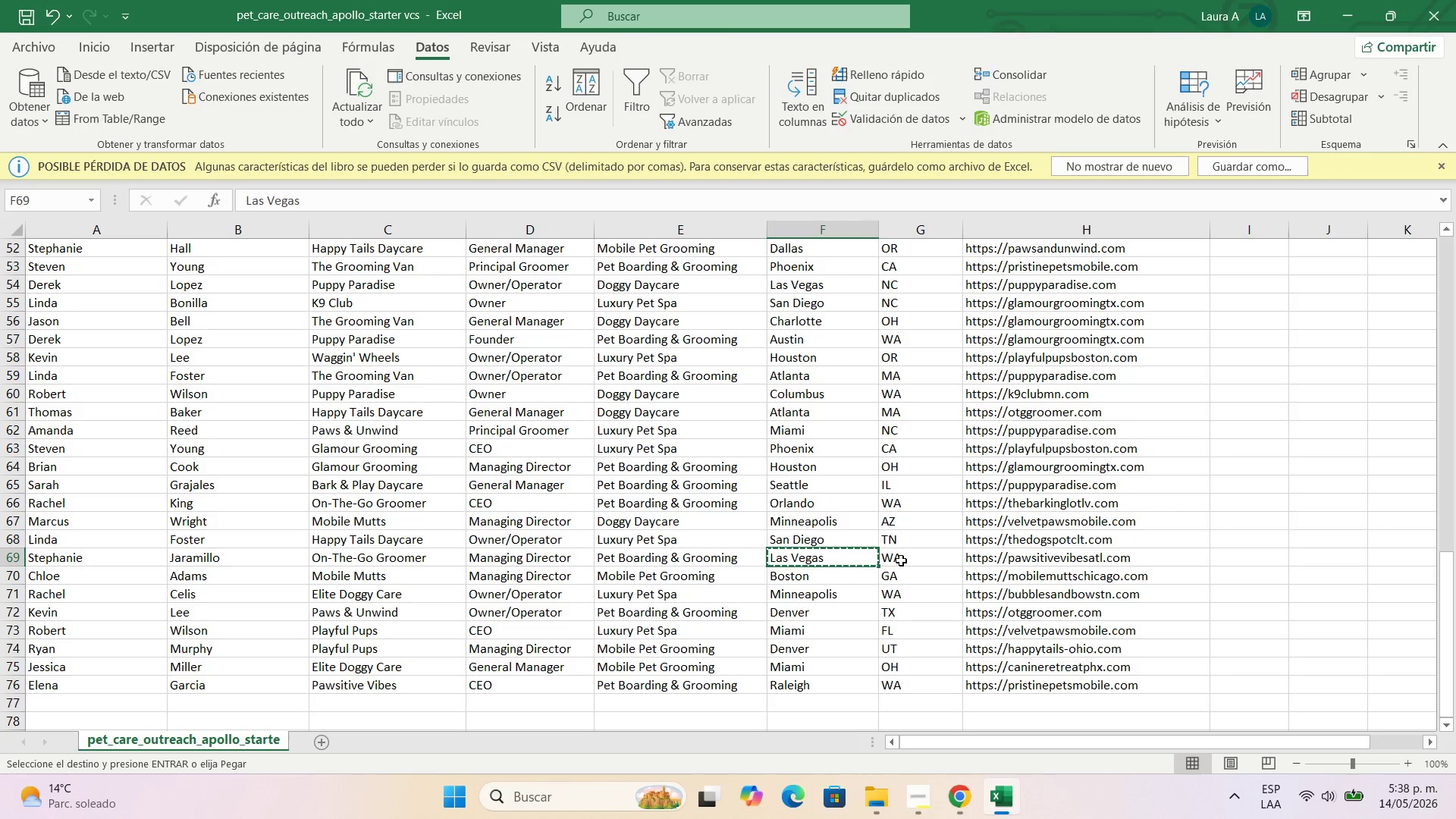 
left_click([901, 561])
 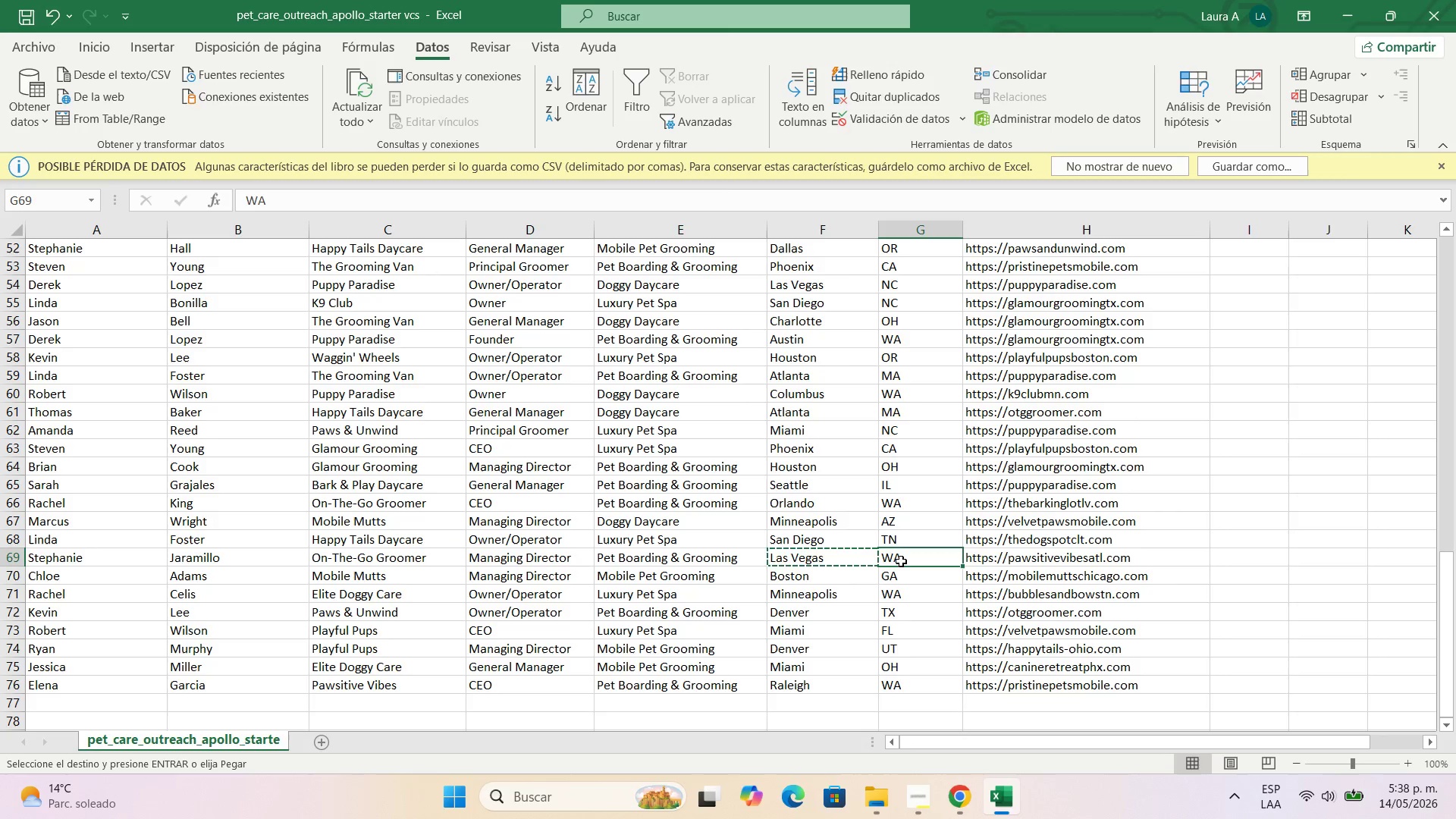 
key(Control+C)
 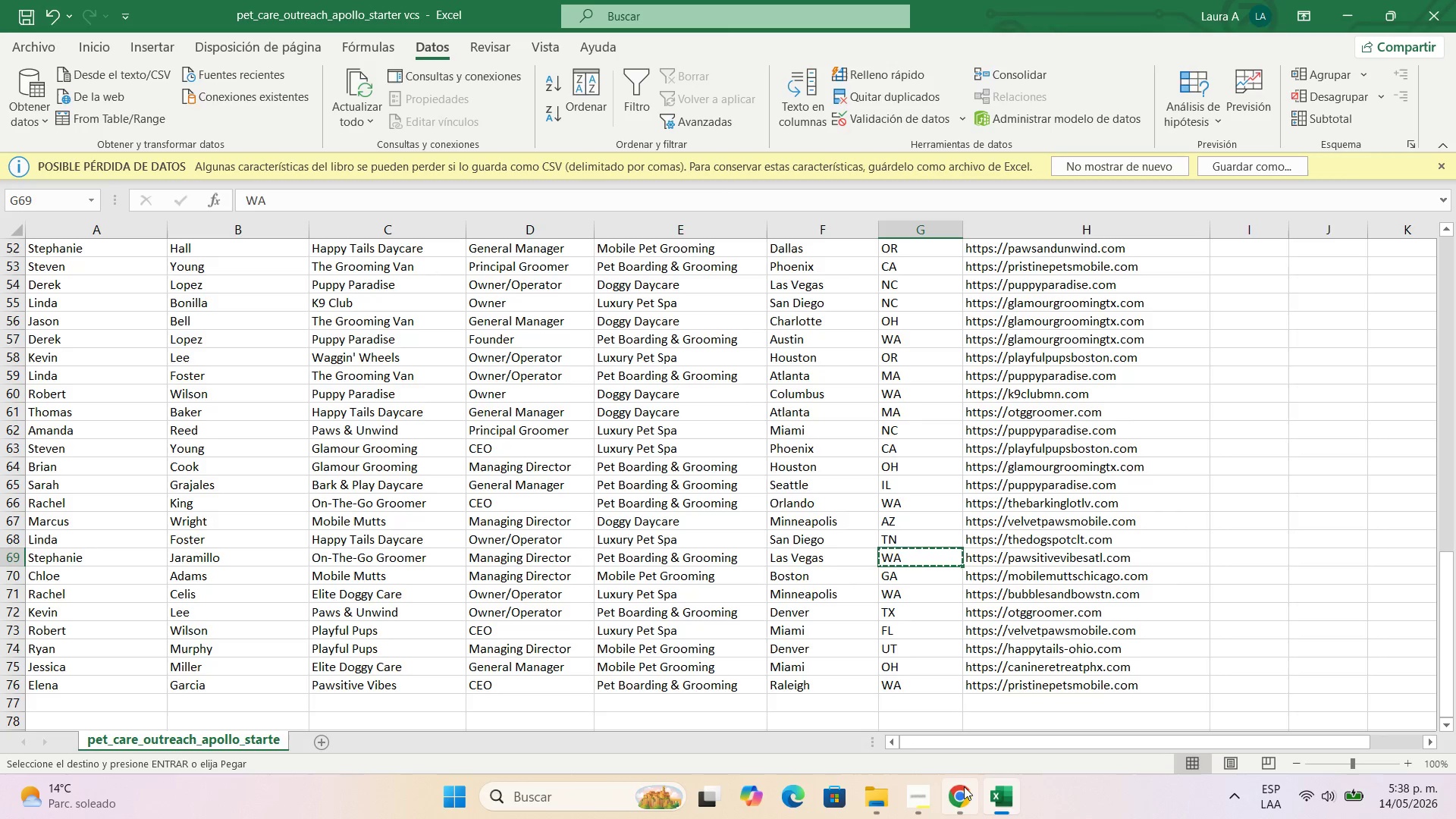 
left_click([962, 792])
 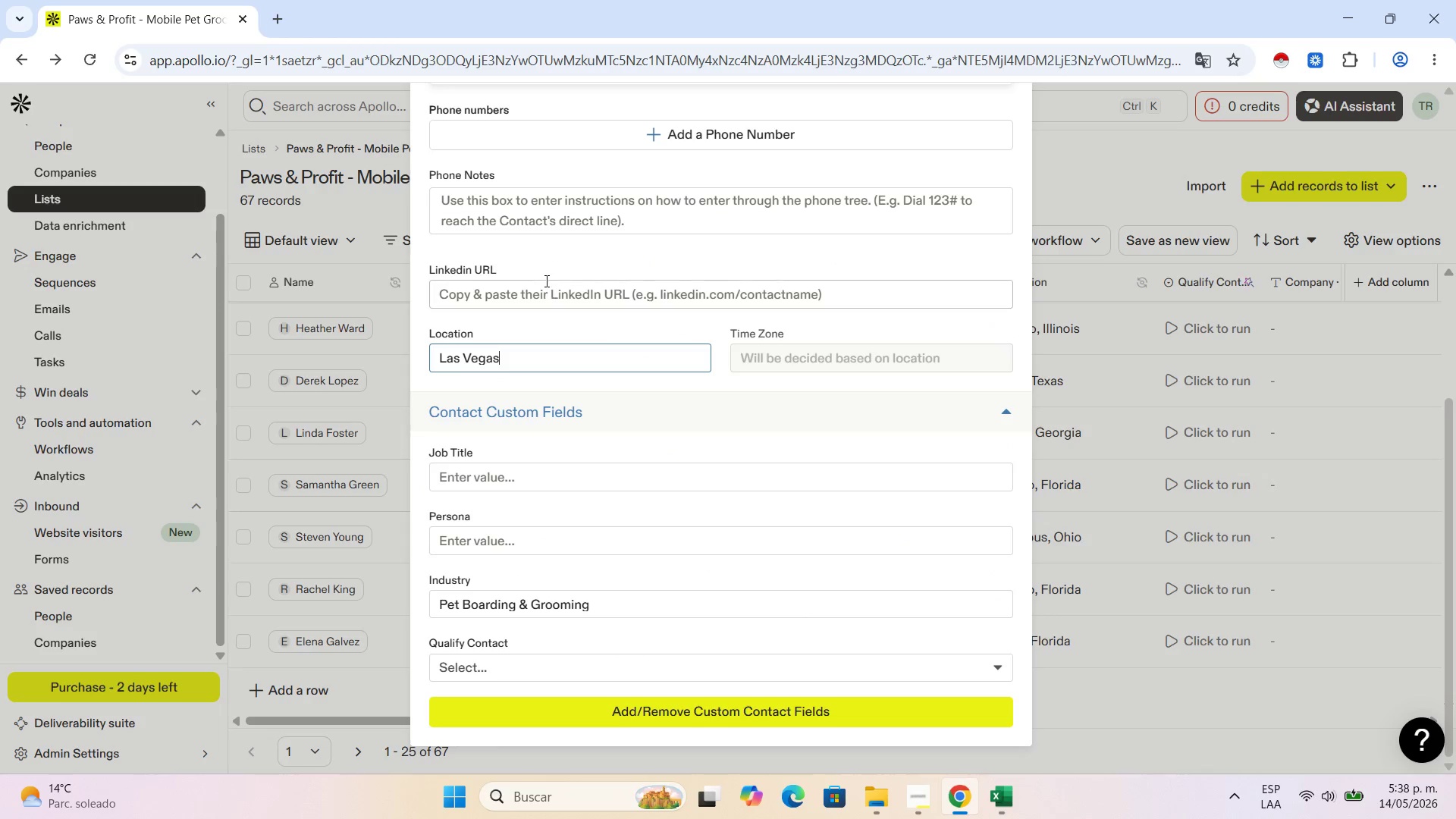 
left_click([545, 281])
 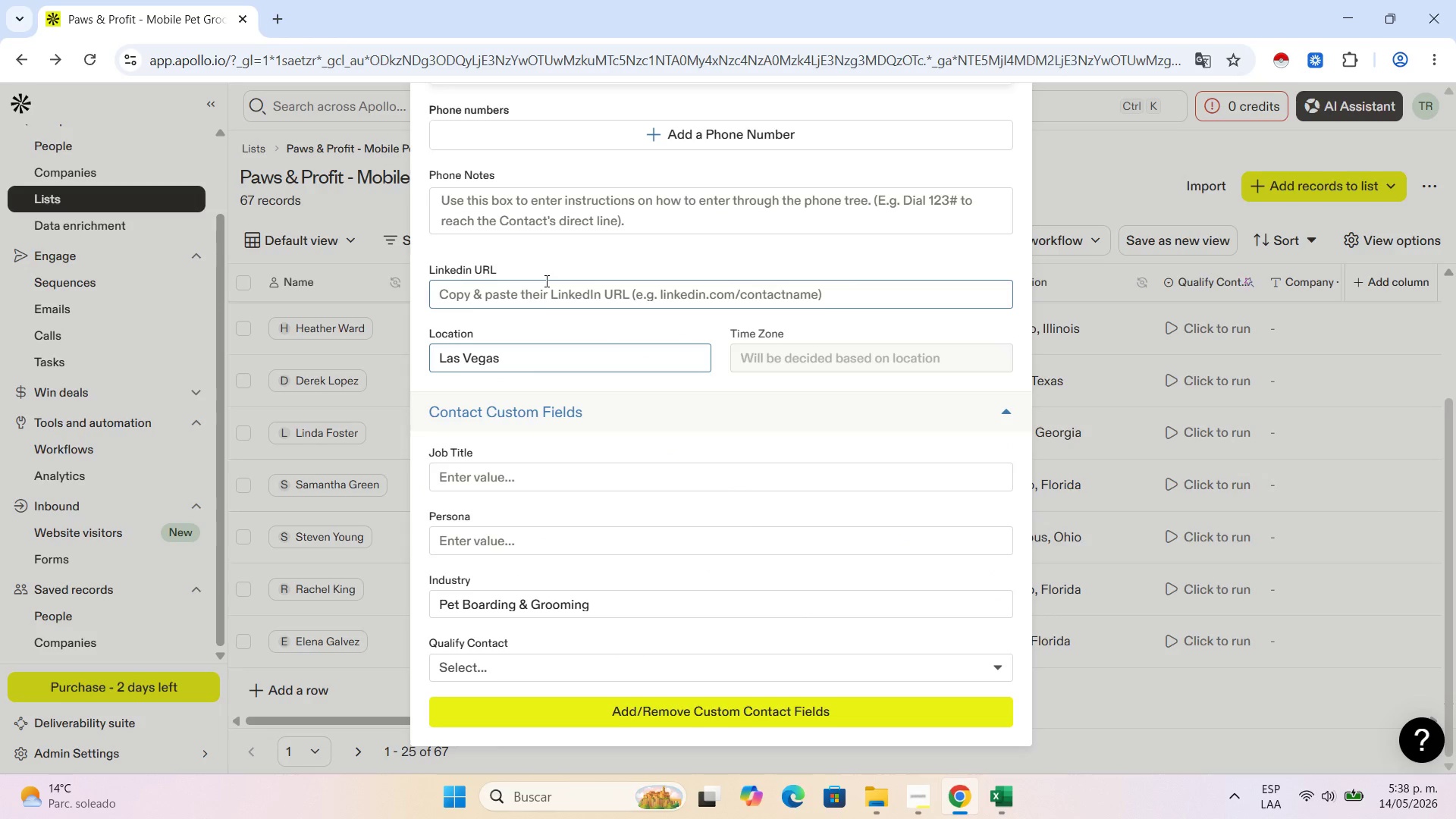 
key(Control+V)
 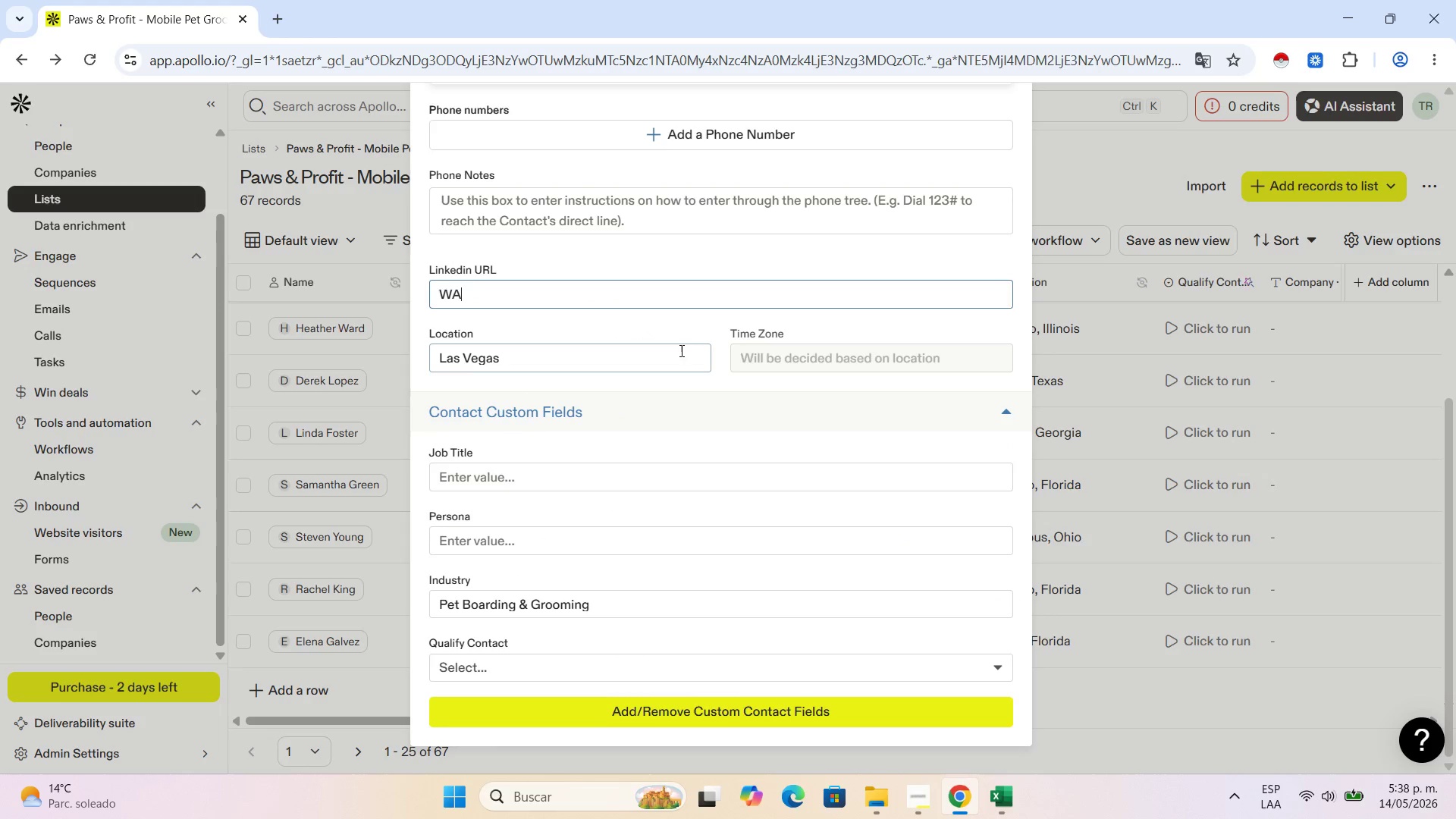 
scroll: coordinate [916, 198], scroll_direction: up, amount: 12.0
 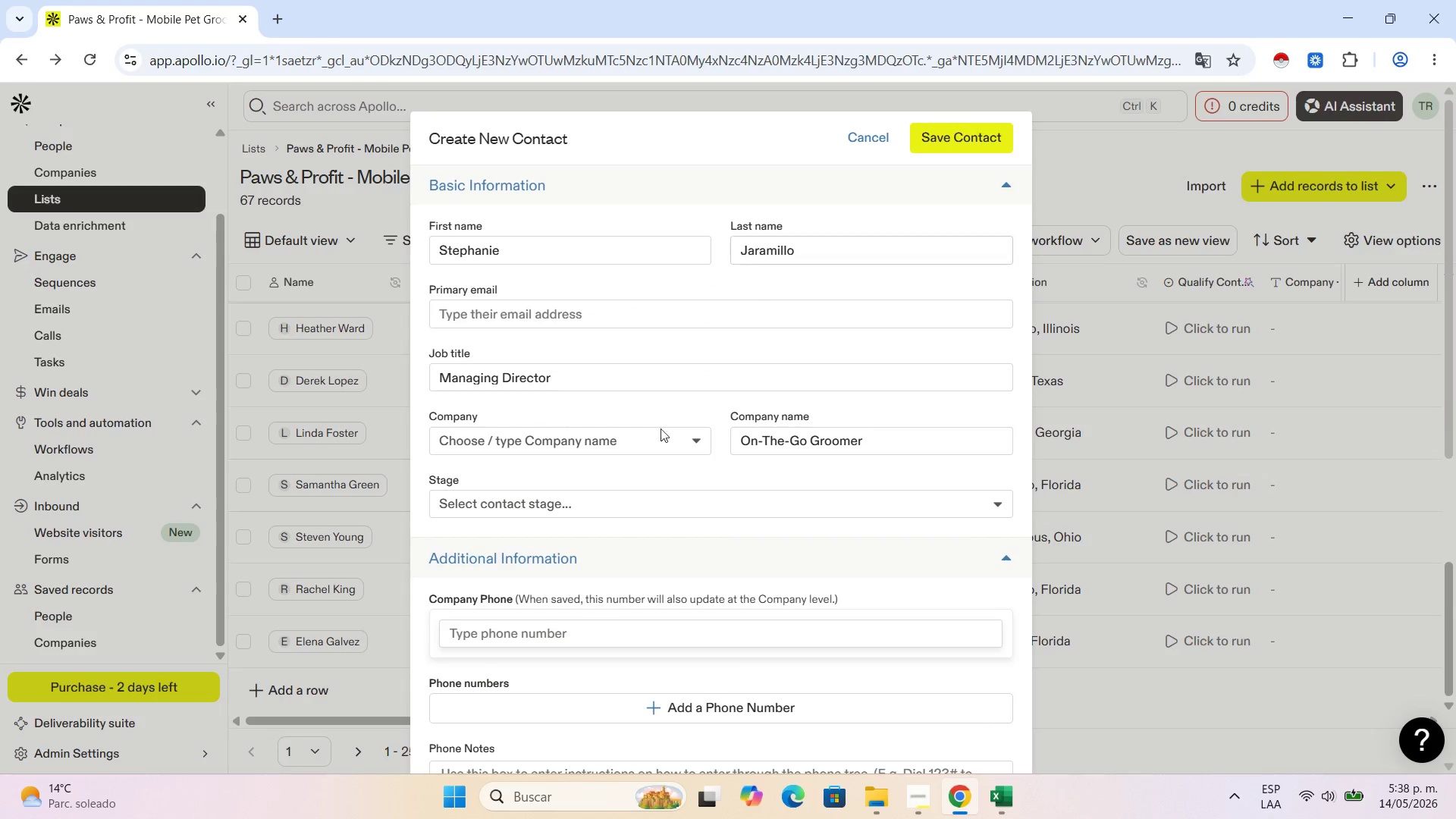 
scroll: coordinate [604, 494], scroll_direction: down, amount: 4.0
 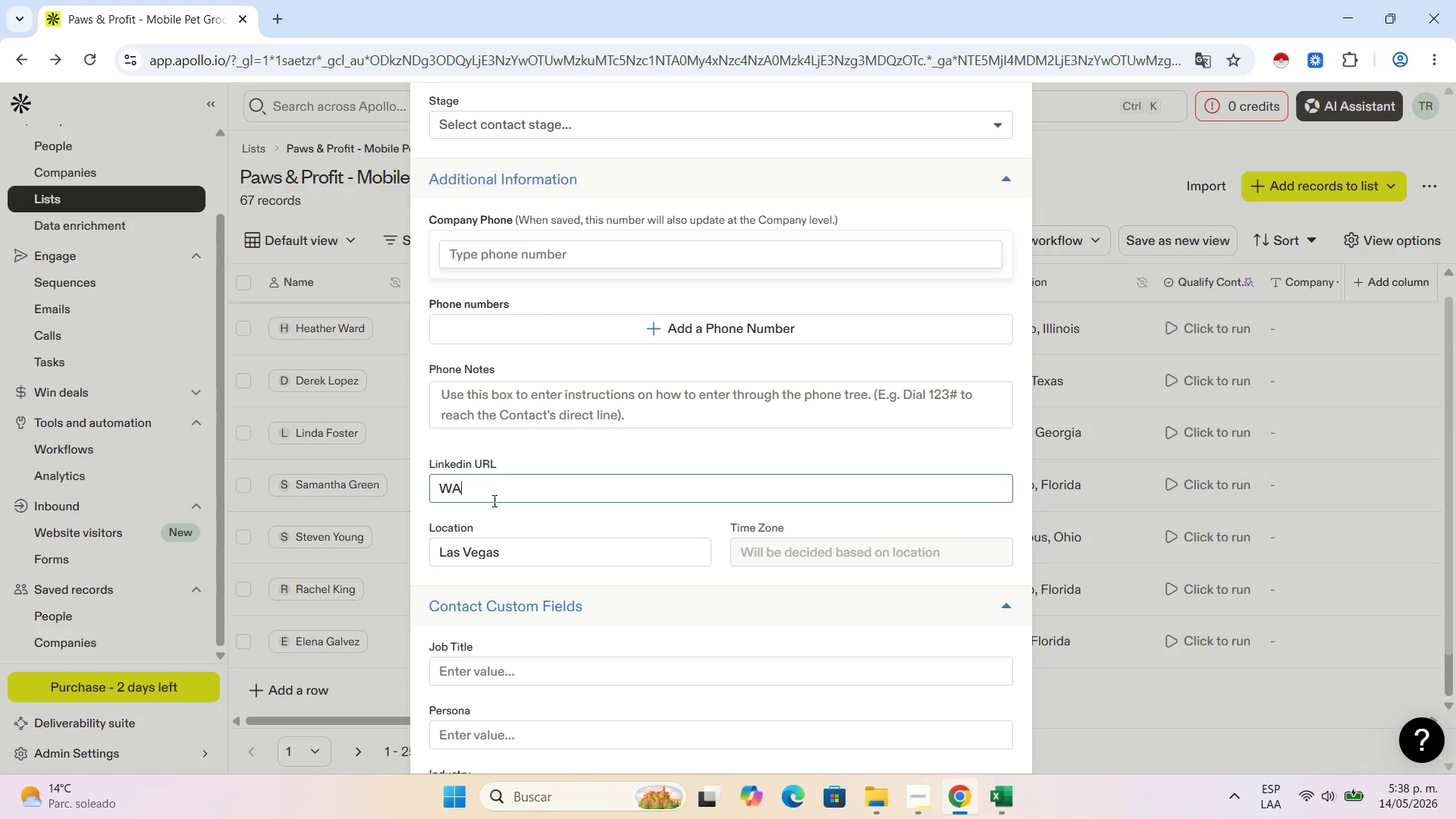 
left_click_drag(start_coordinate=[491, 484], to_coordinate=[413, 485])
 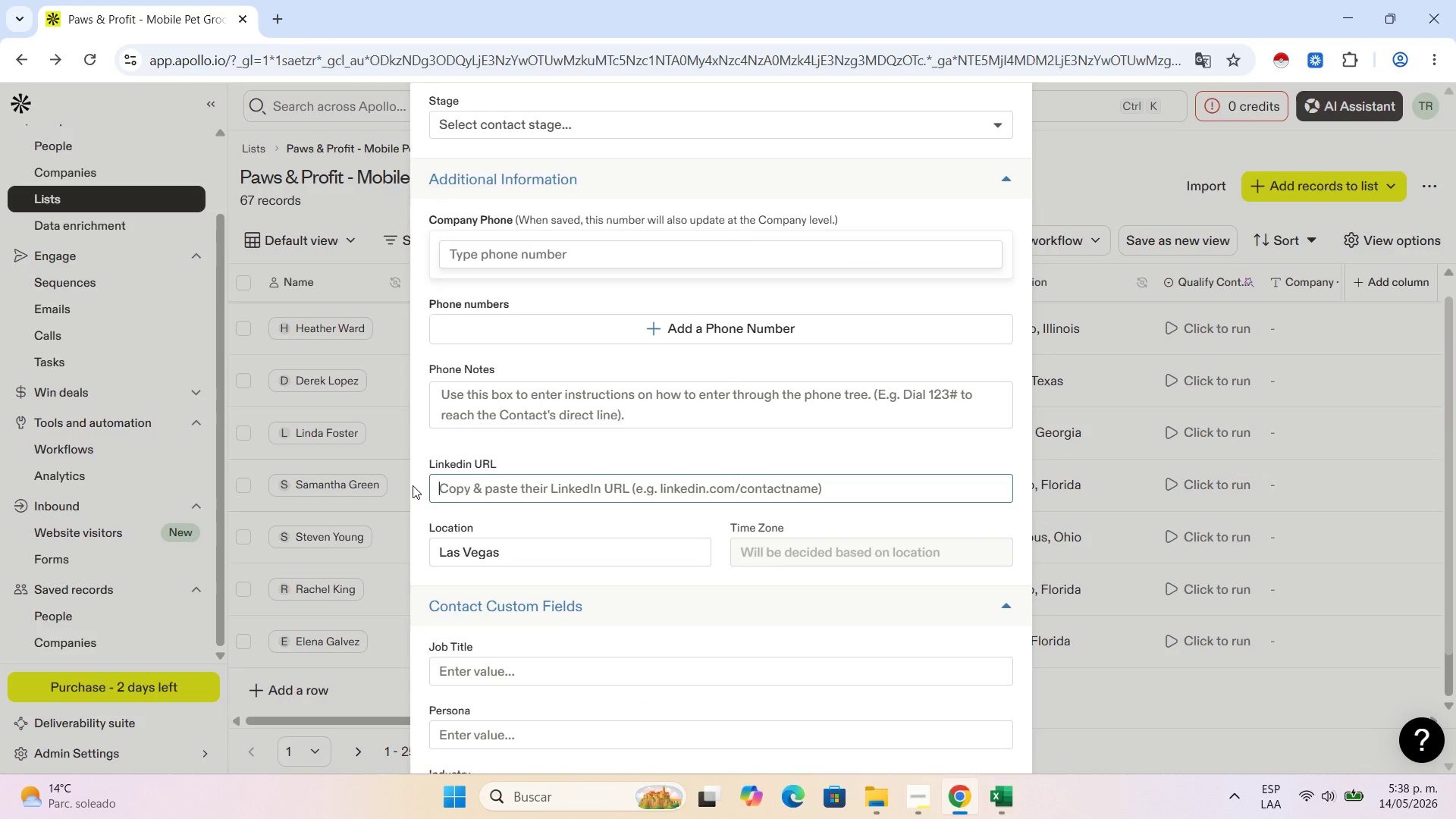 
key(Backspace)
 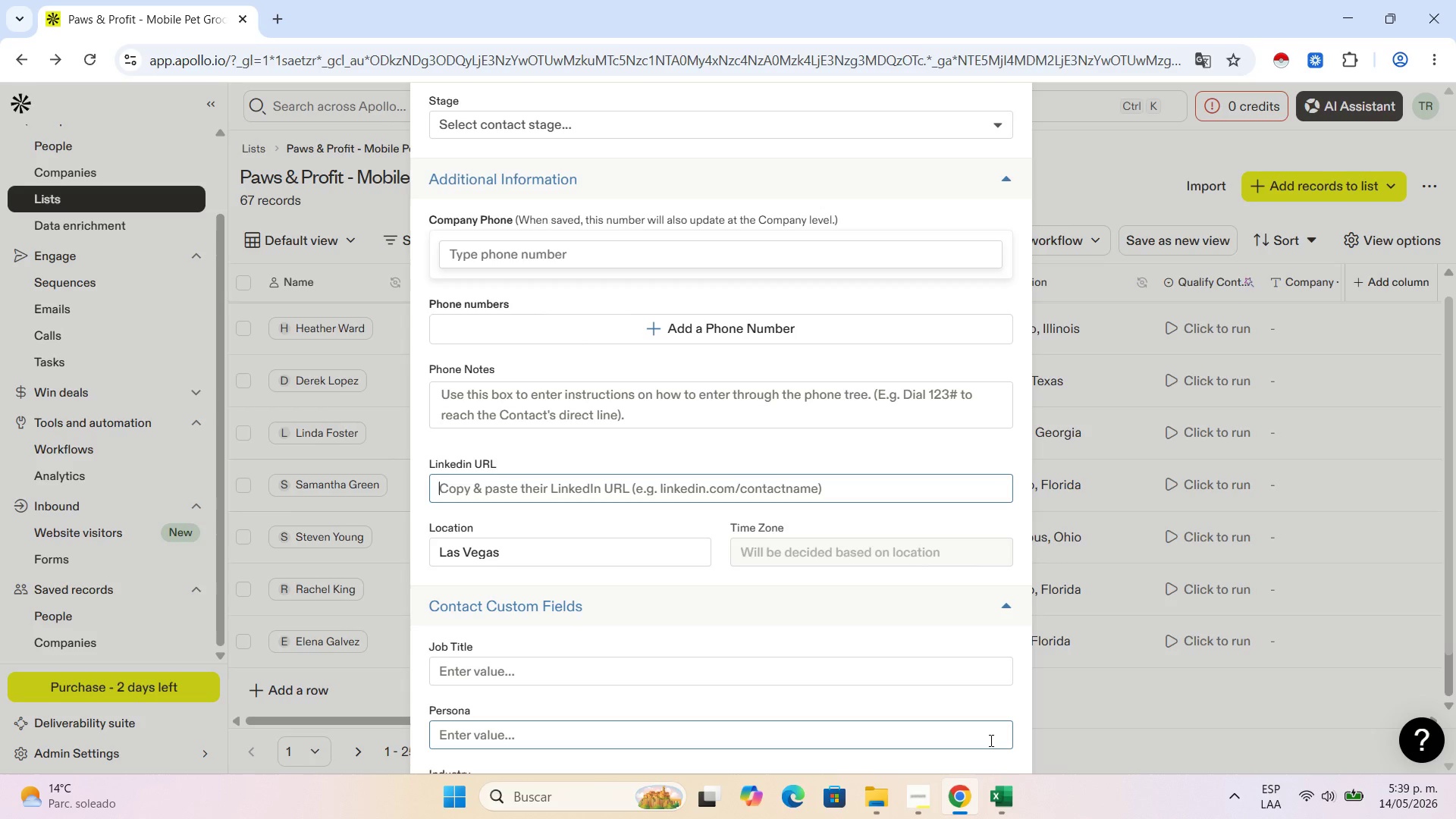 
wait(6.0)
 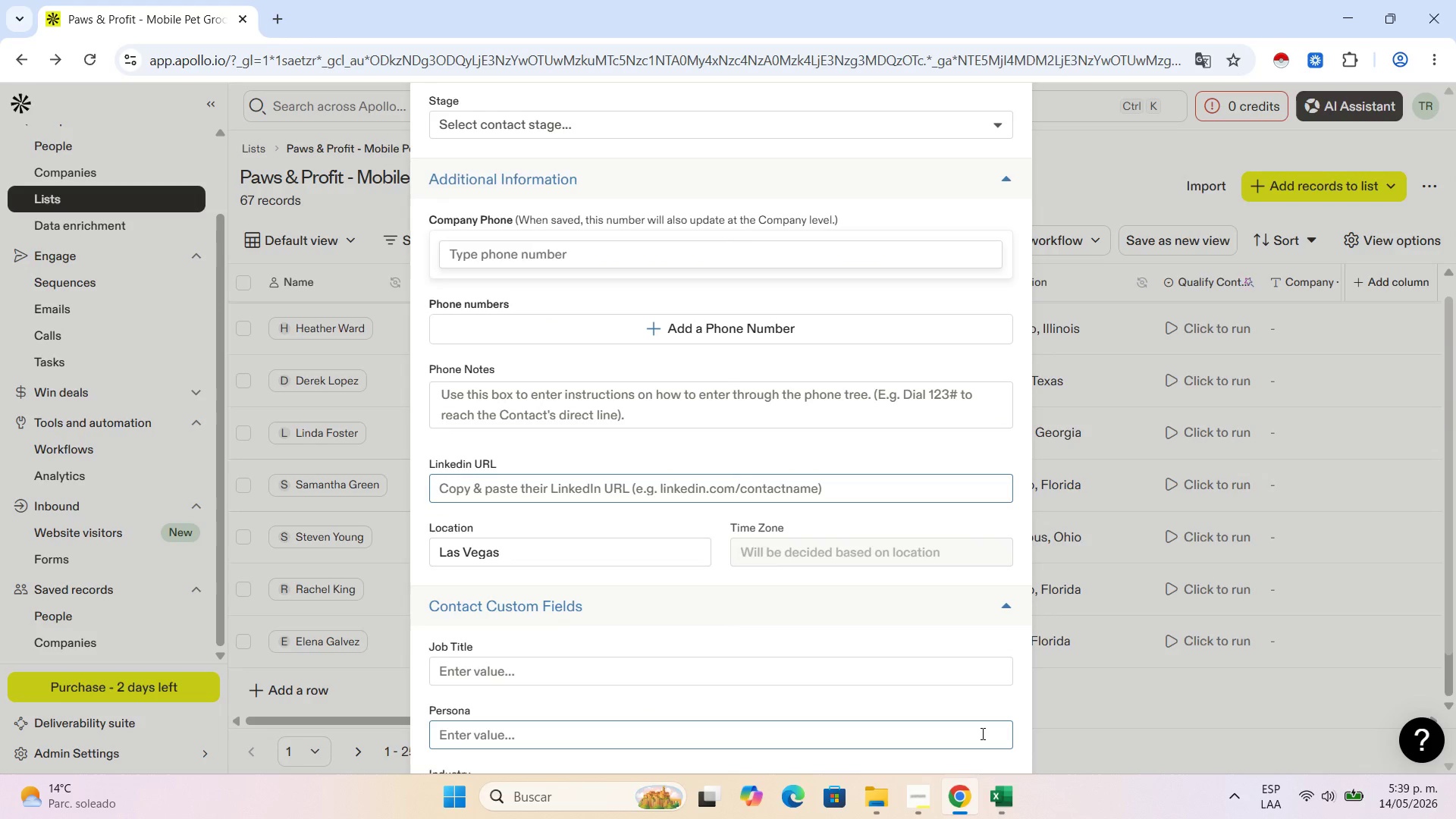 
left_click([1003, 799])
 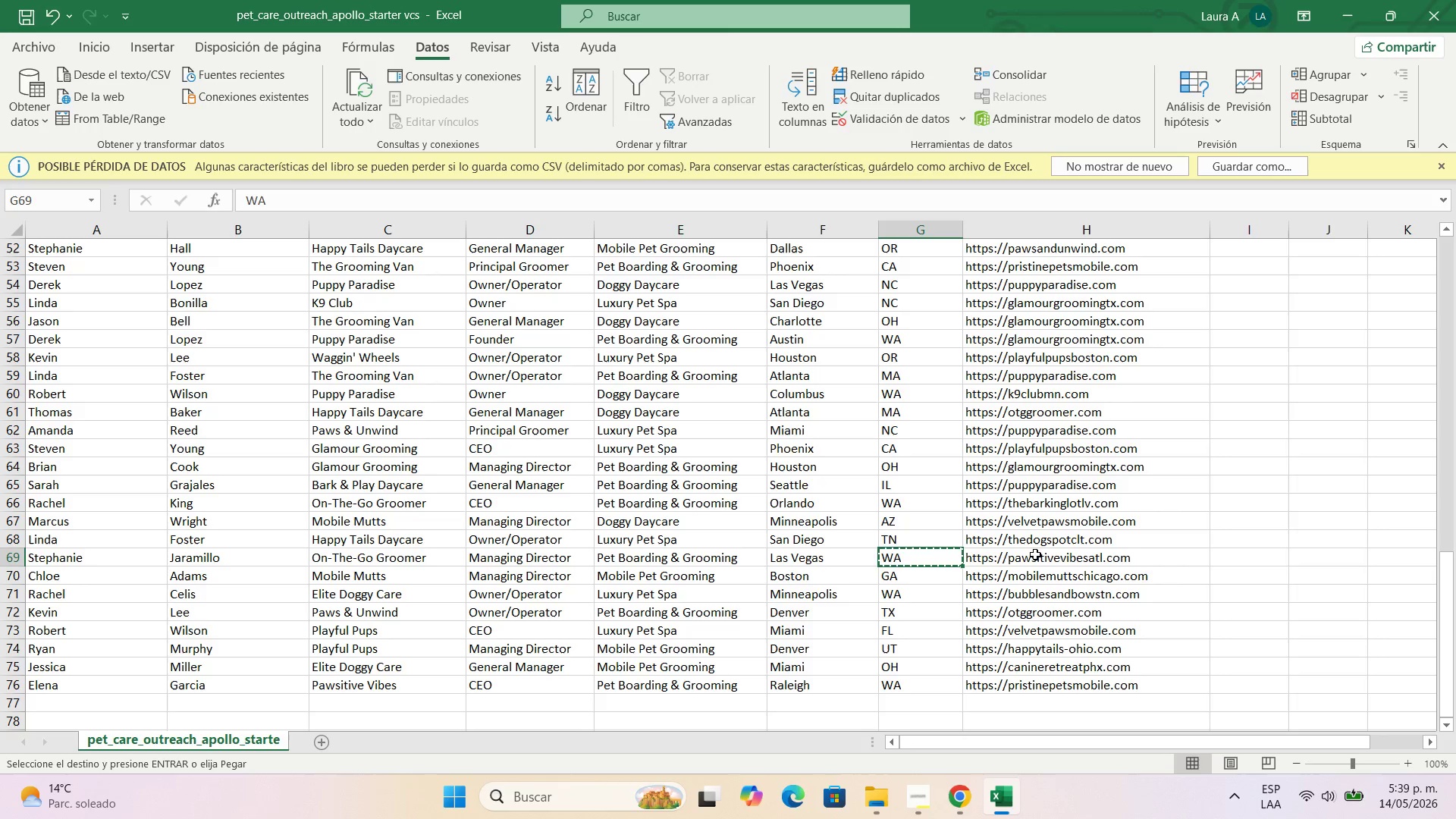 
left_click([1035, 556])
 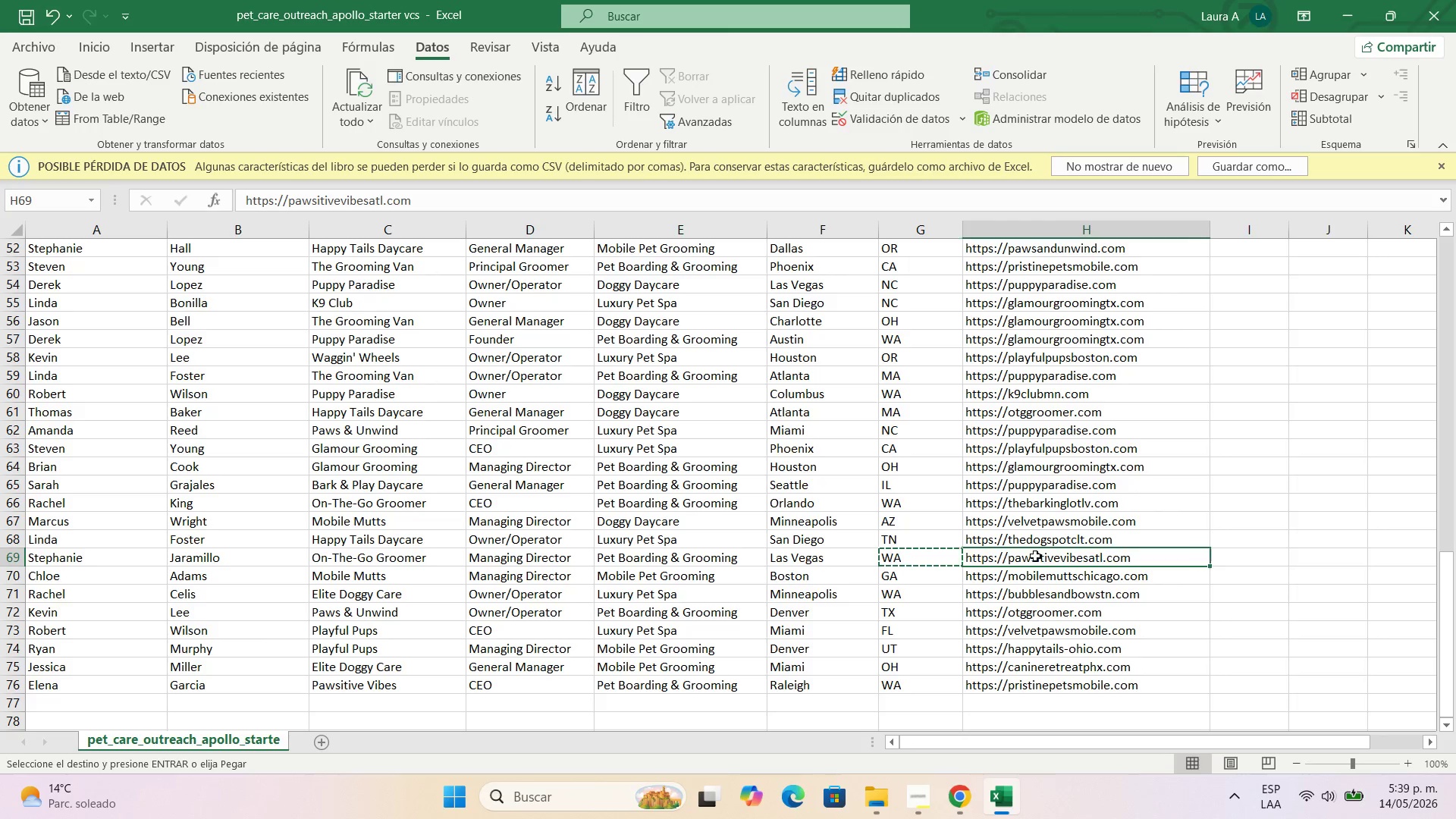 
key(Control+C)
 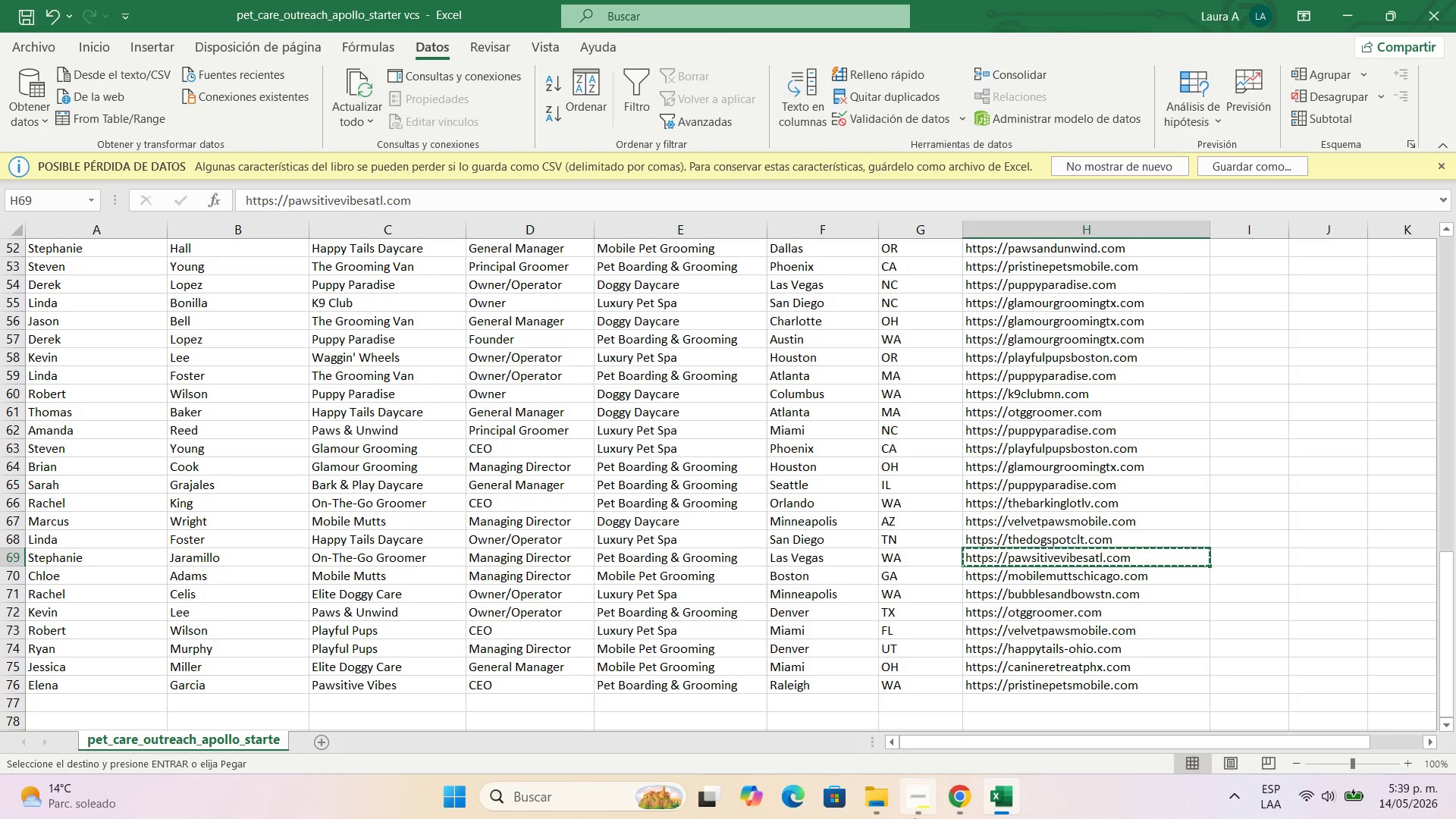 
left_click([942, 815])
 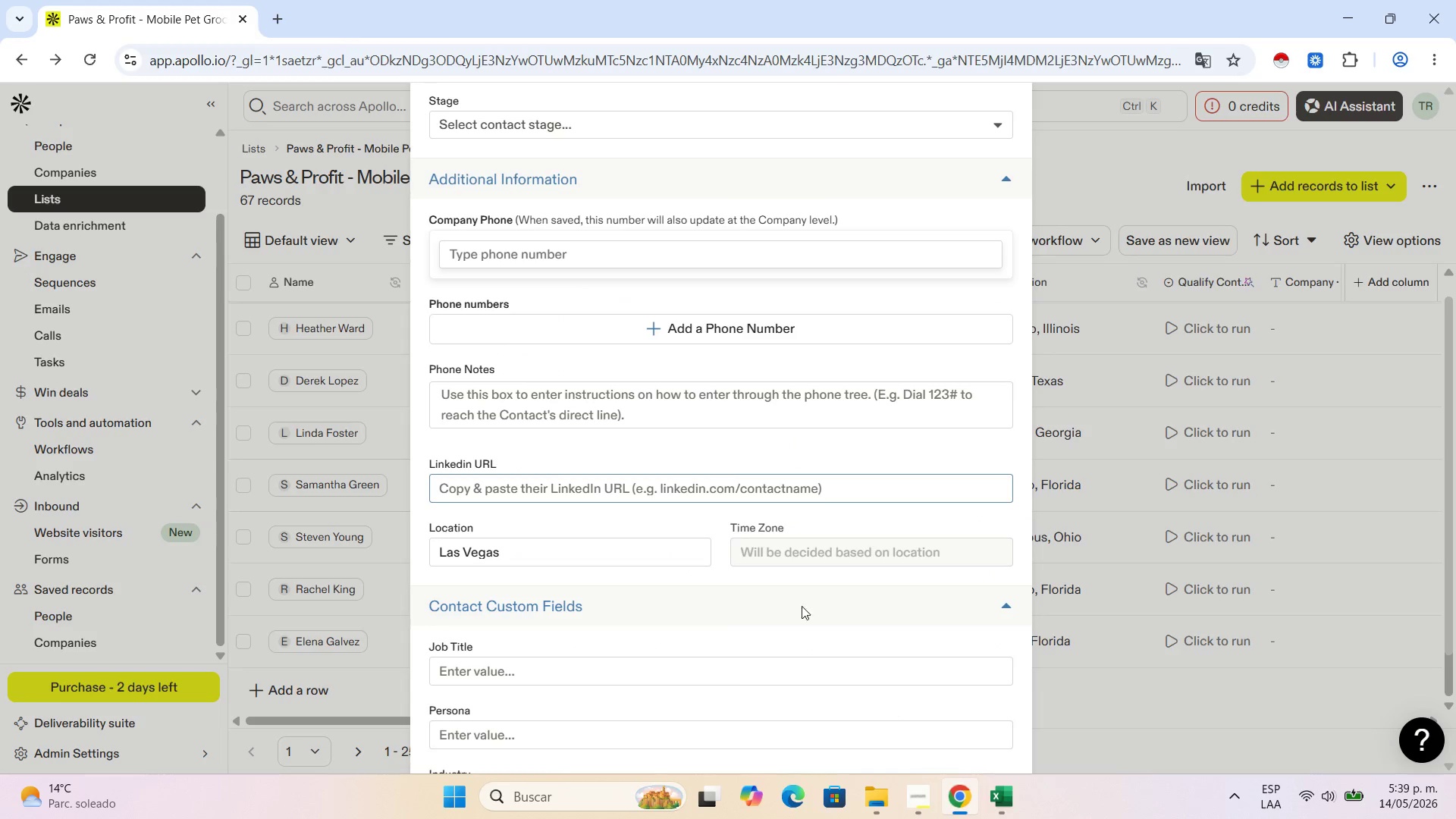 
scroll: coordinate [679, 505], scroll_direction: up, amount: 3.0
 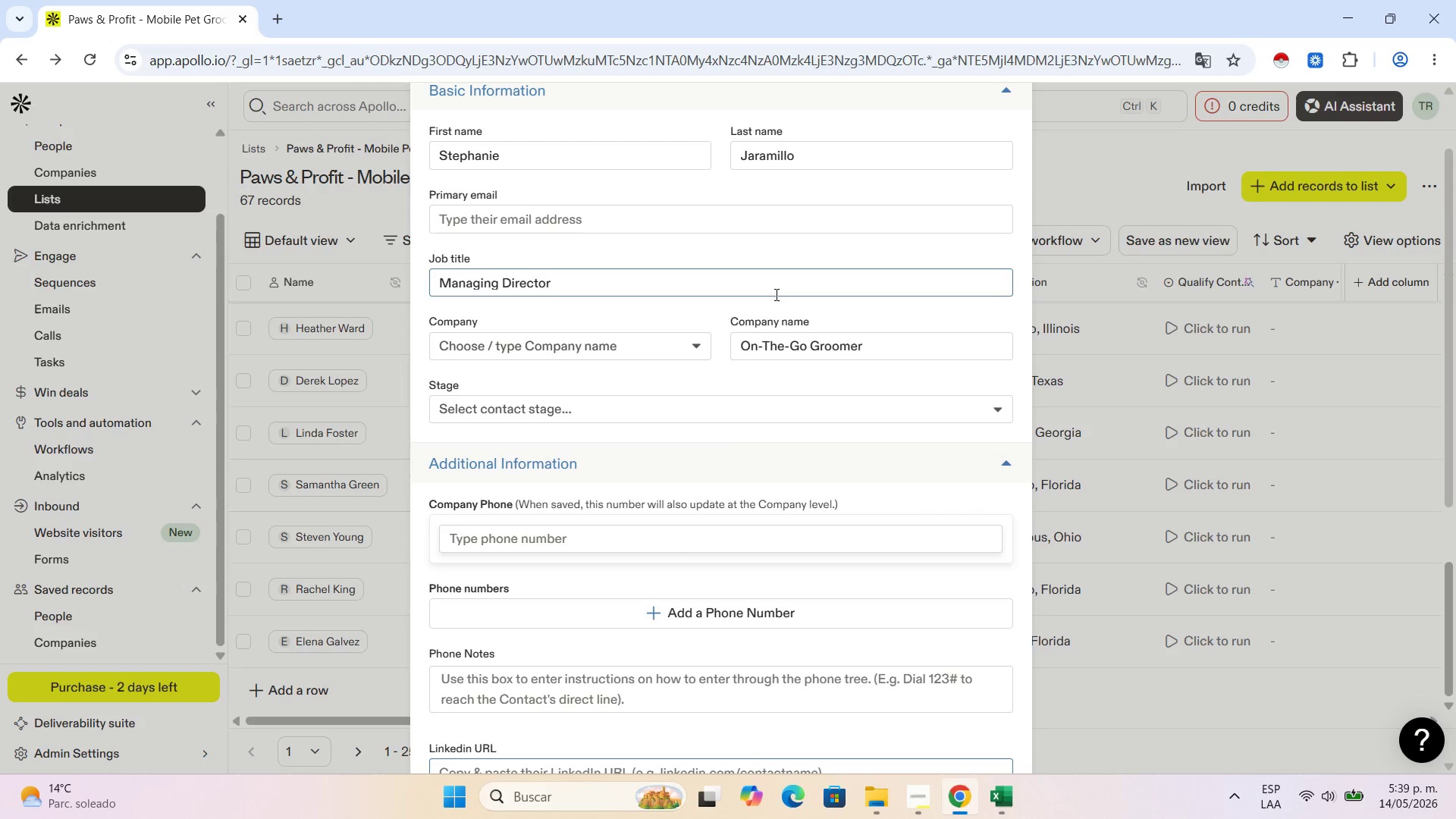 
scroll: coordinate [577, 533], scroll_direction: down, amount: 2.0
 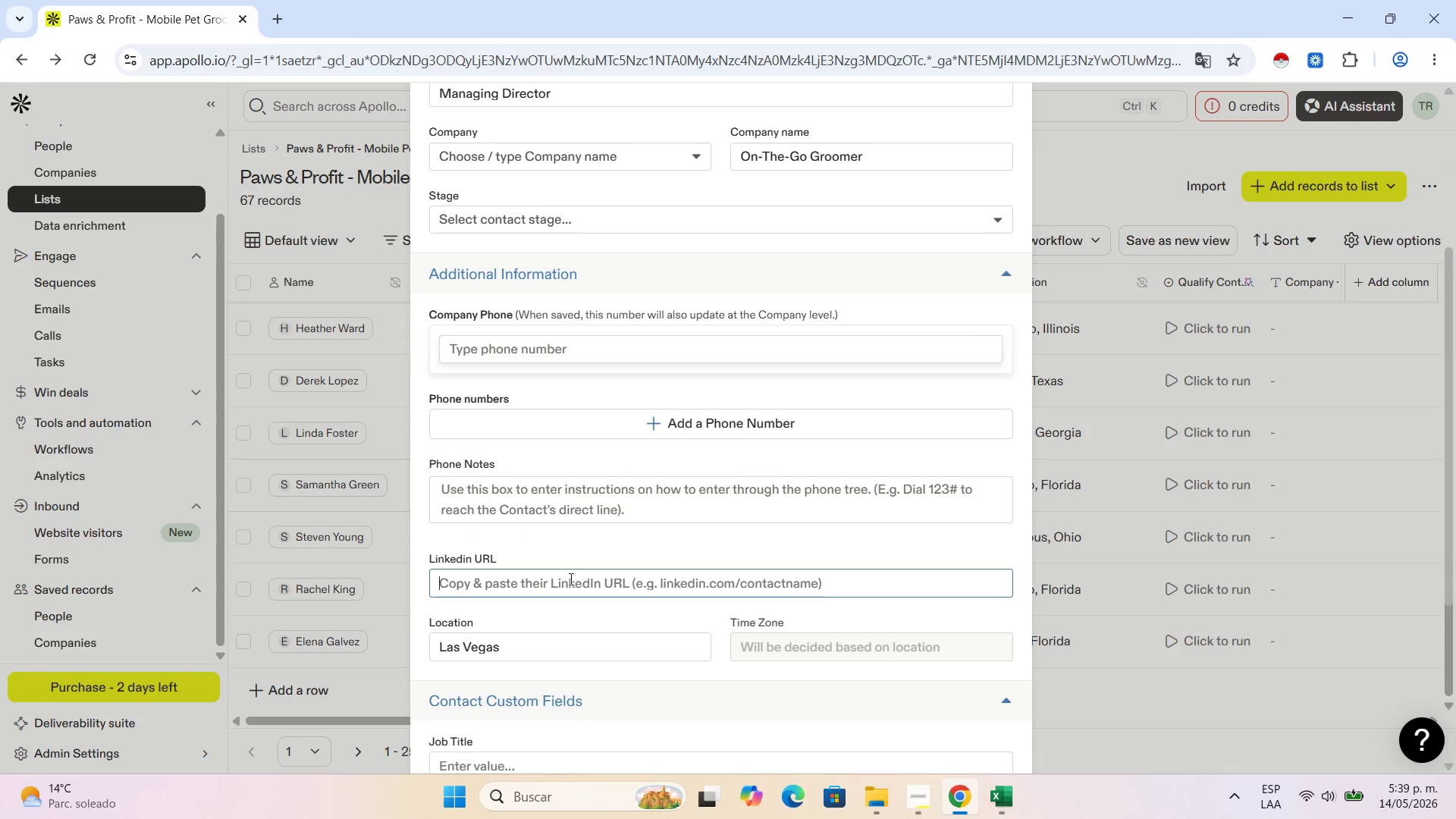 
left_click([570, 579])
 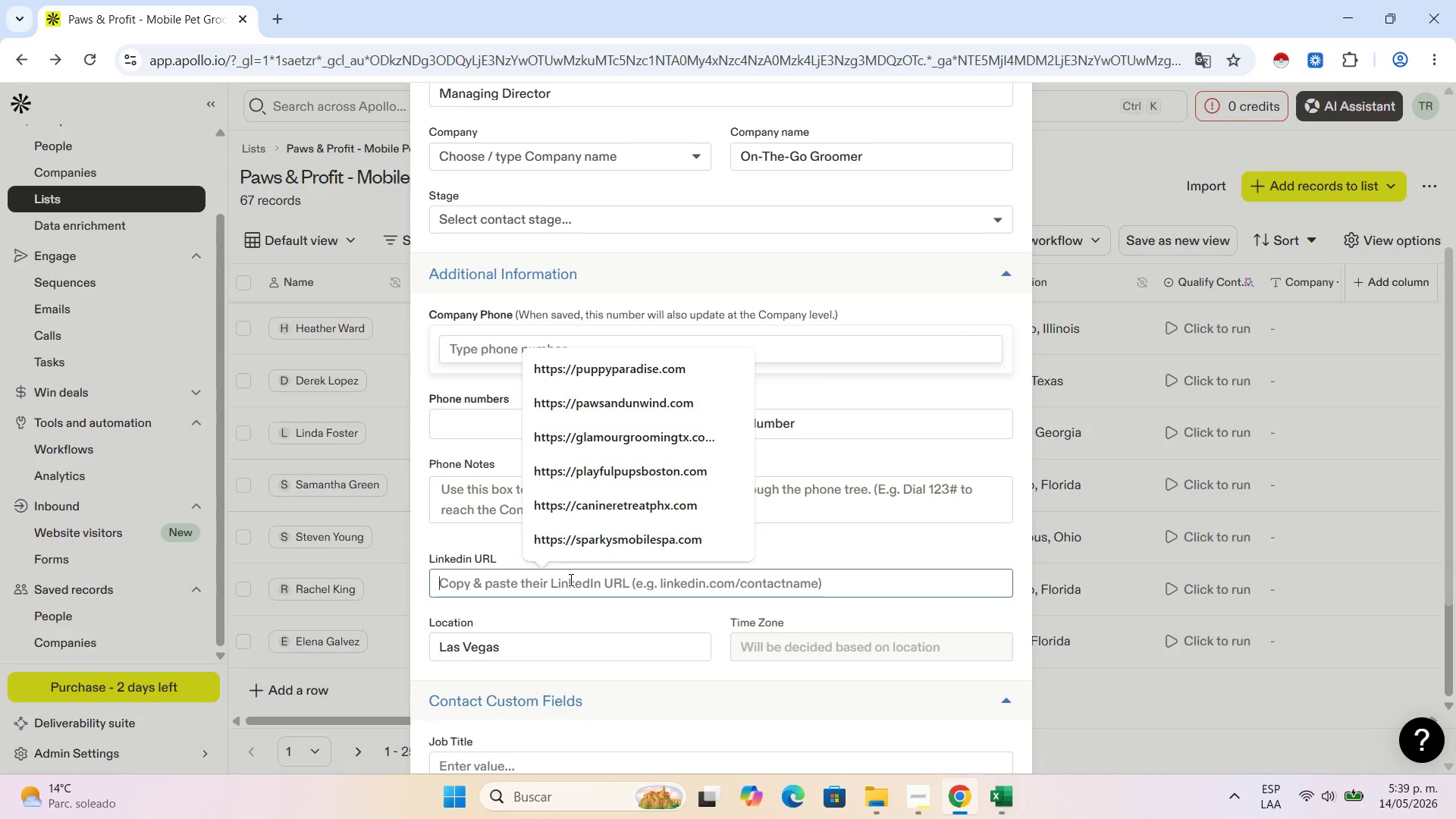 
key(Control+V)
 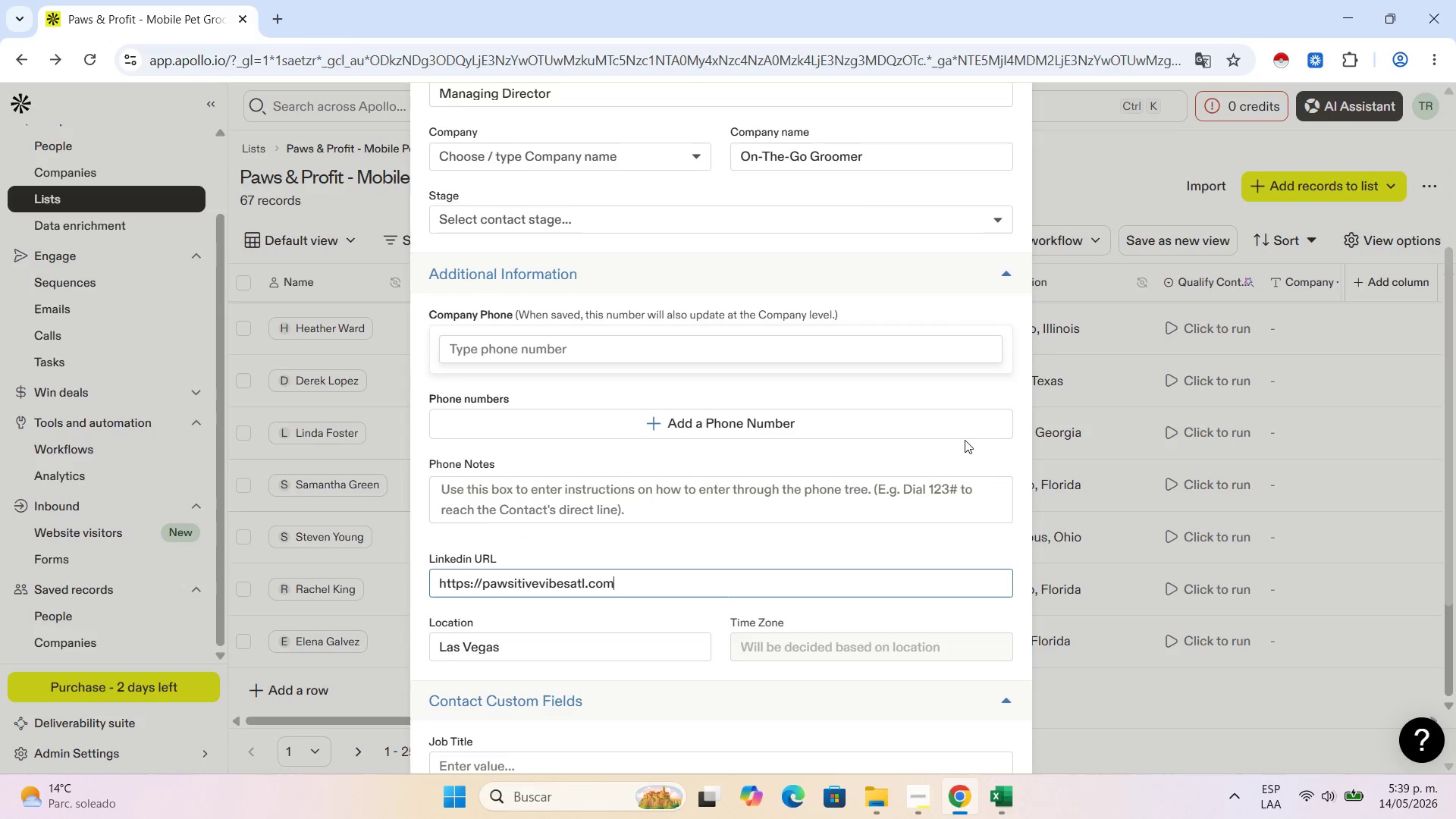 
scroll: coordinate [956, 389], scroll_direction: up, amount: 7.0
 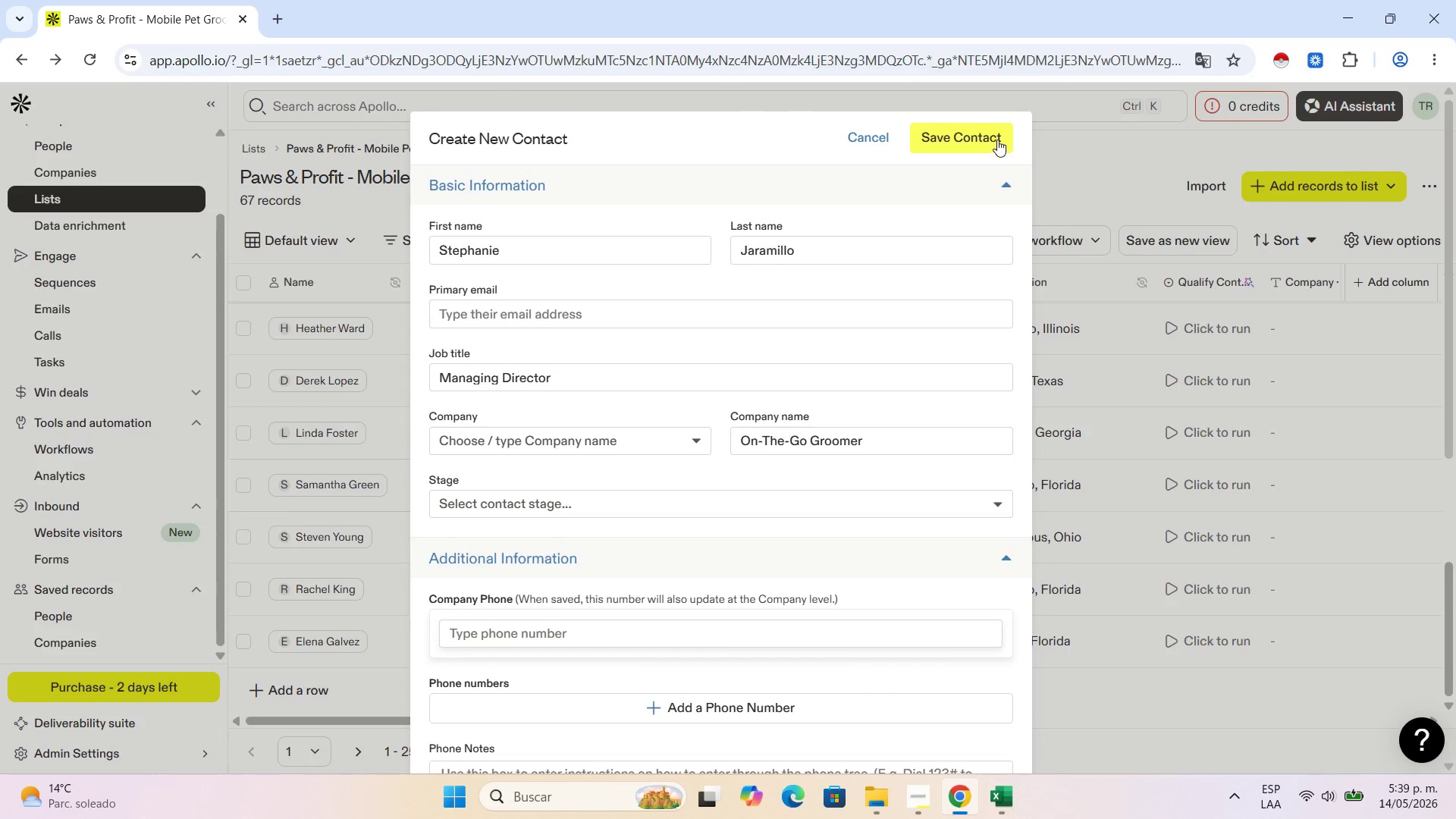 
left_click([984, 135])
 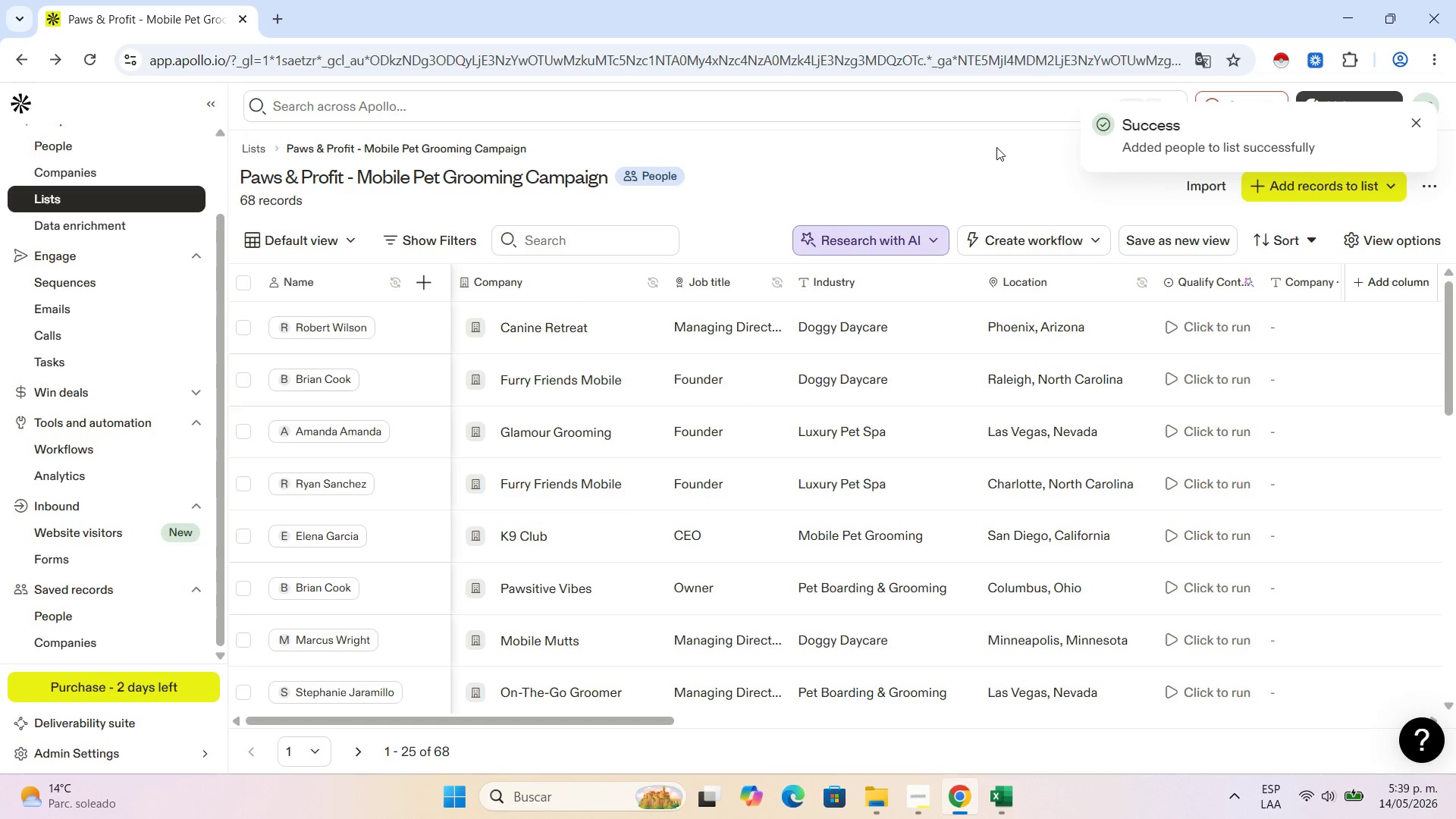 
wait(9.92)
 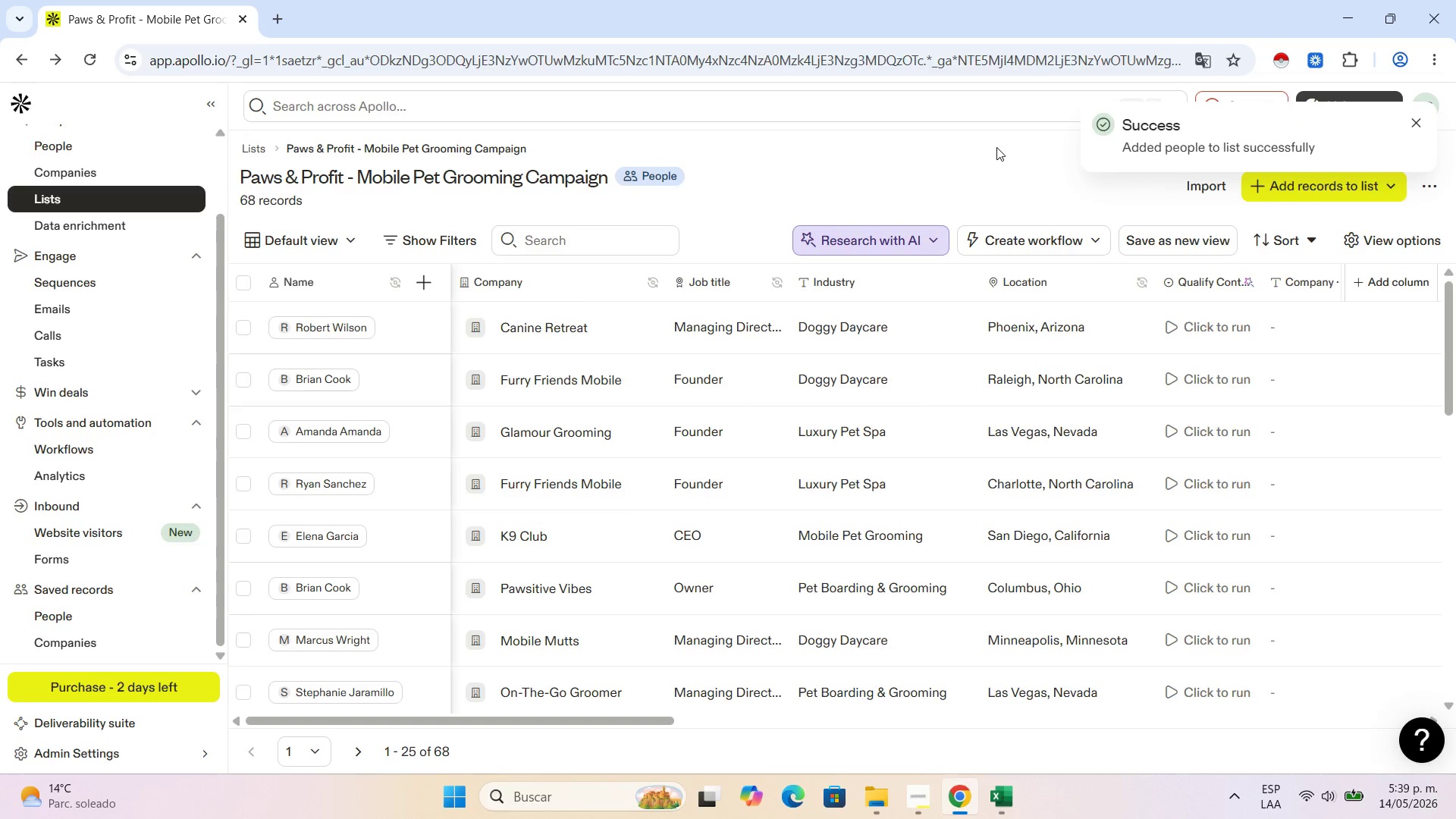 
scroll: coordinate [653, 384], scroll_direction: up, amount: 12.0
 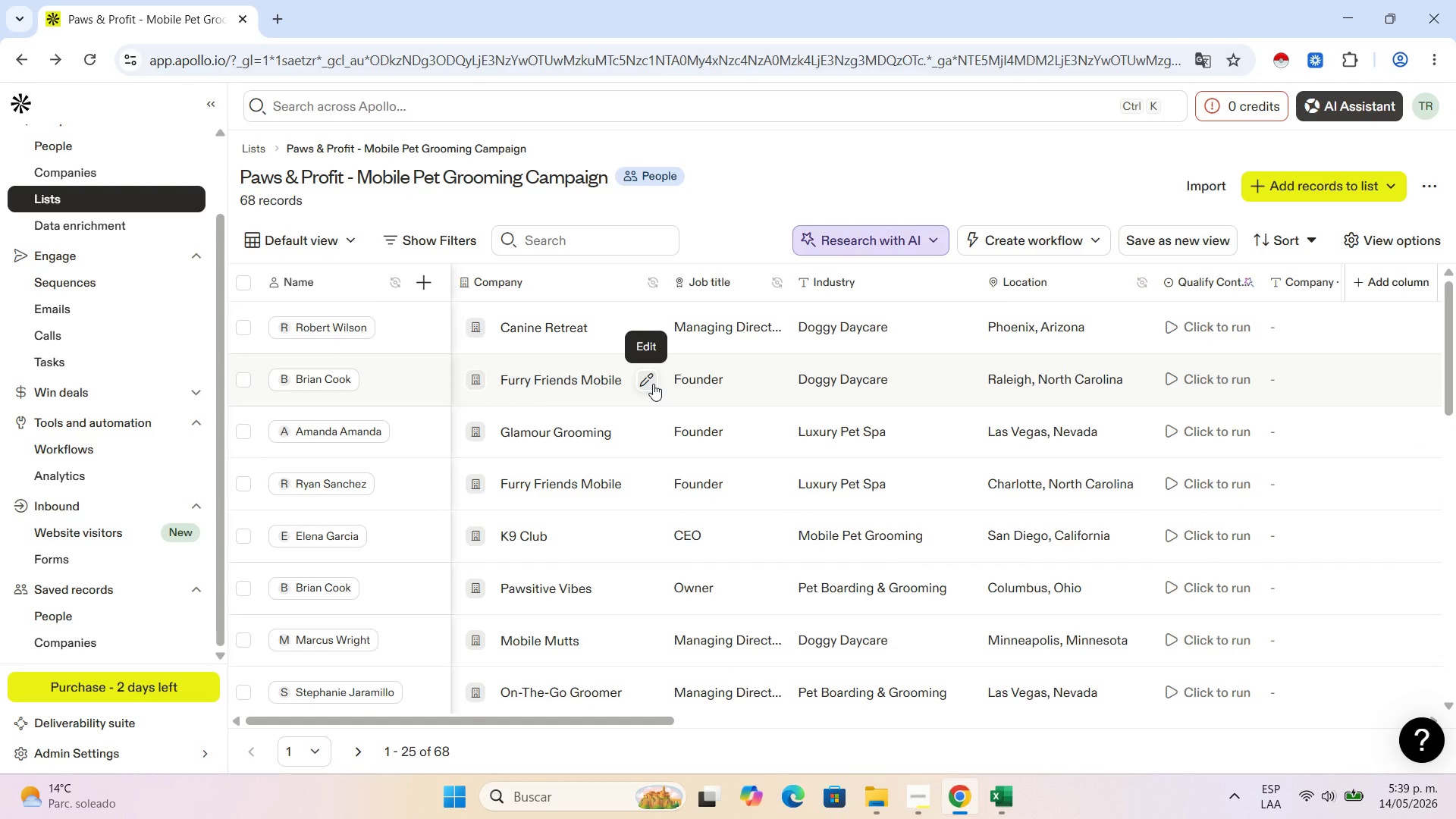 
scroll: coordinate [553, 347], scroll_direction: down, amount: 2.0
 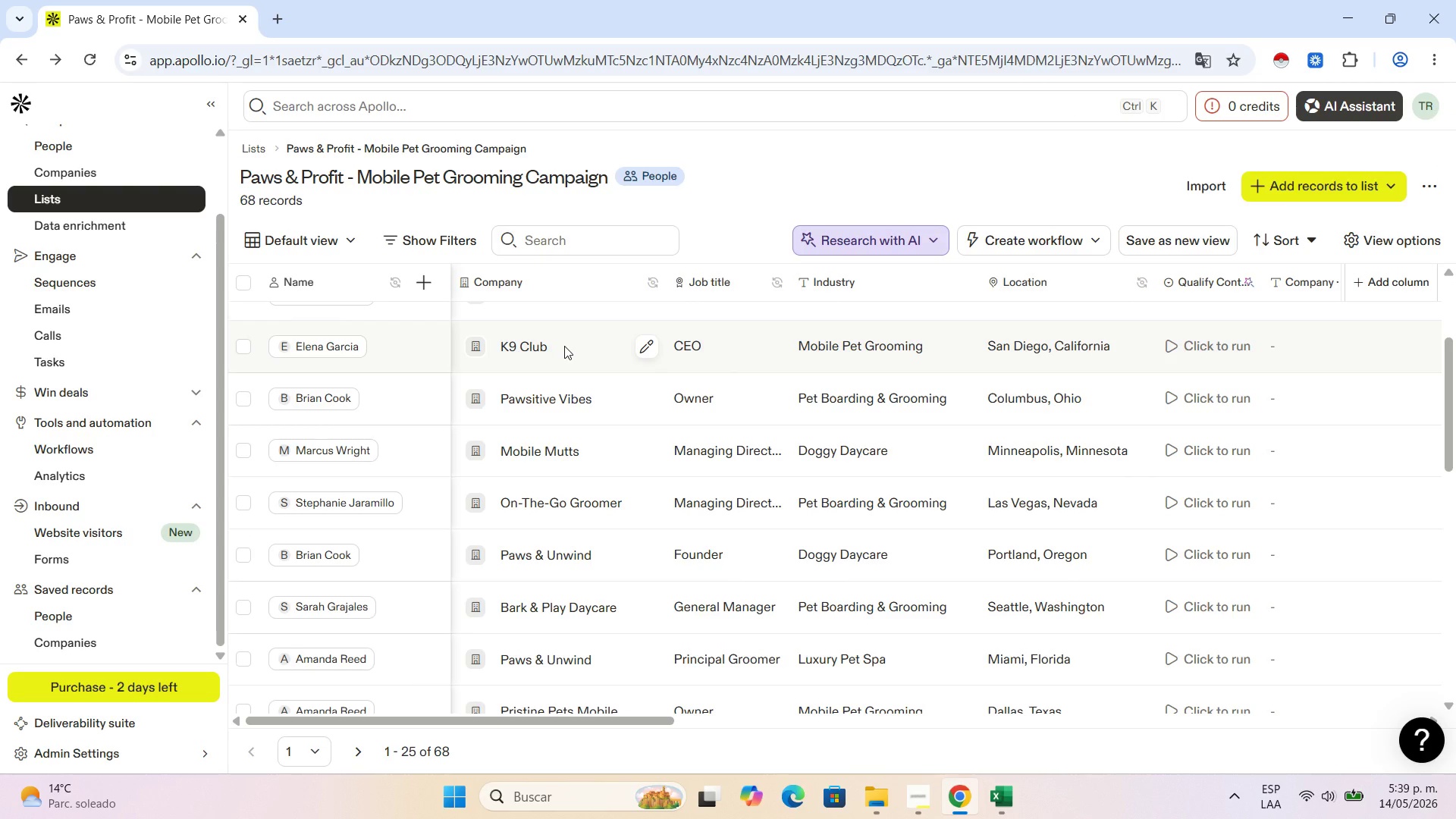 
scroll: coordinate [567, 348], scroll_direction: up, amount: 2.0
 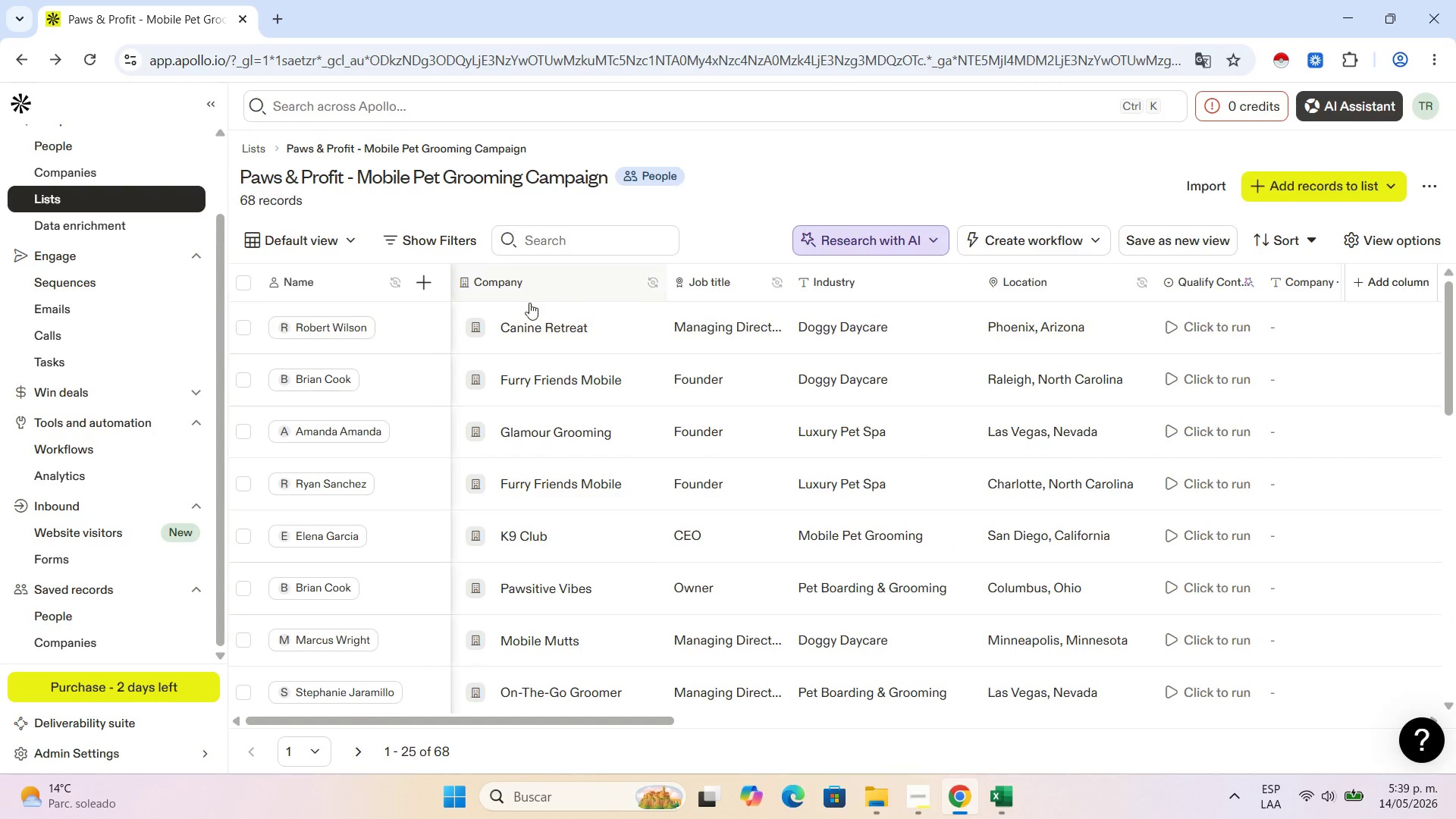 
scroll: coordinate [459, 472], scroll_direction: down, amount: 18.0
 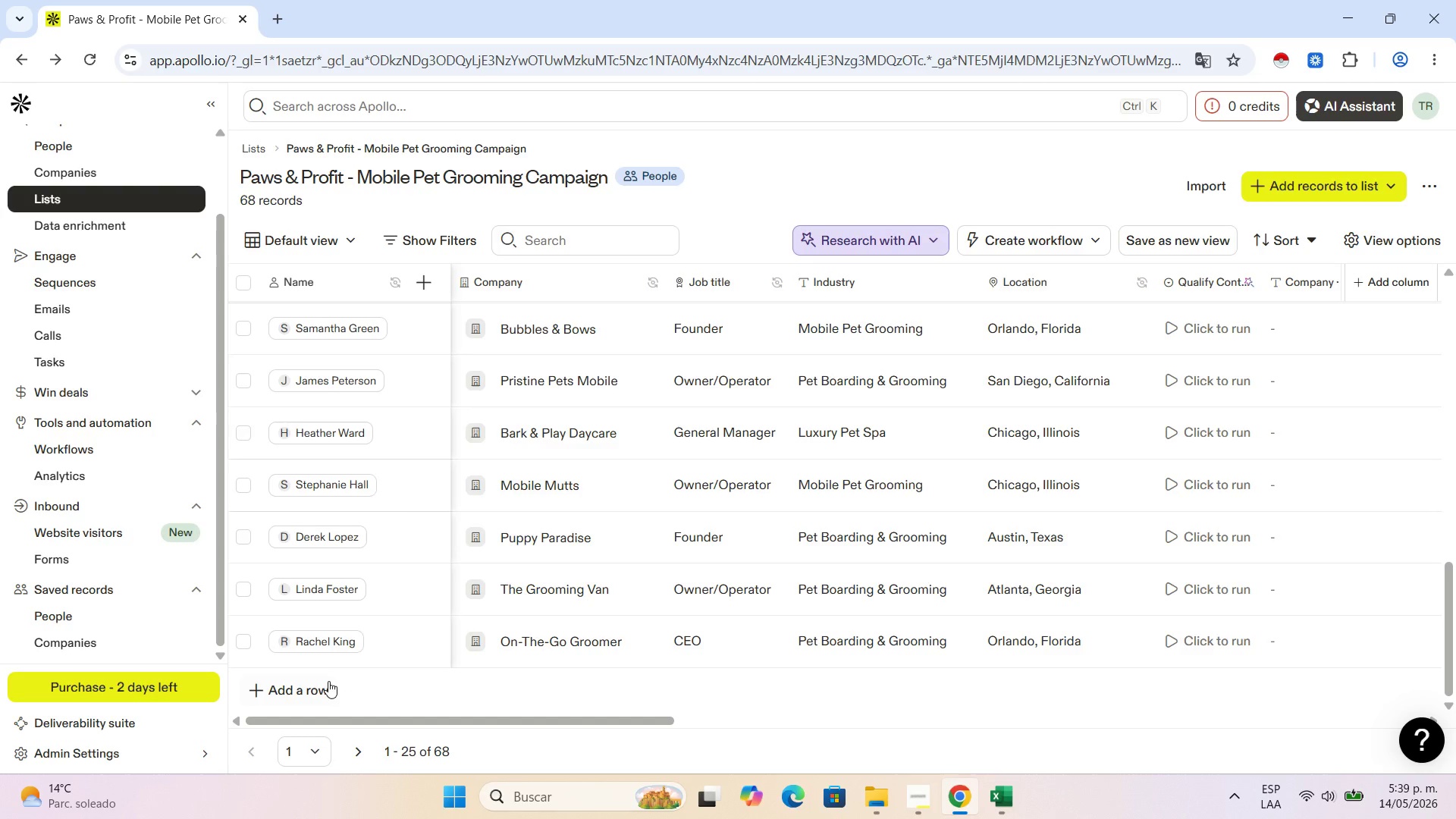 
left_click([324, 683])
 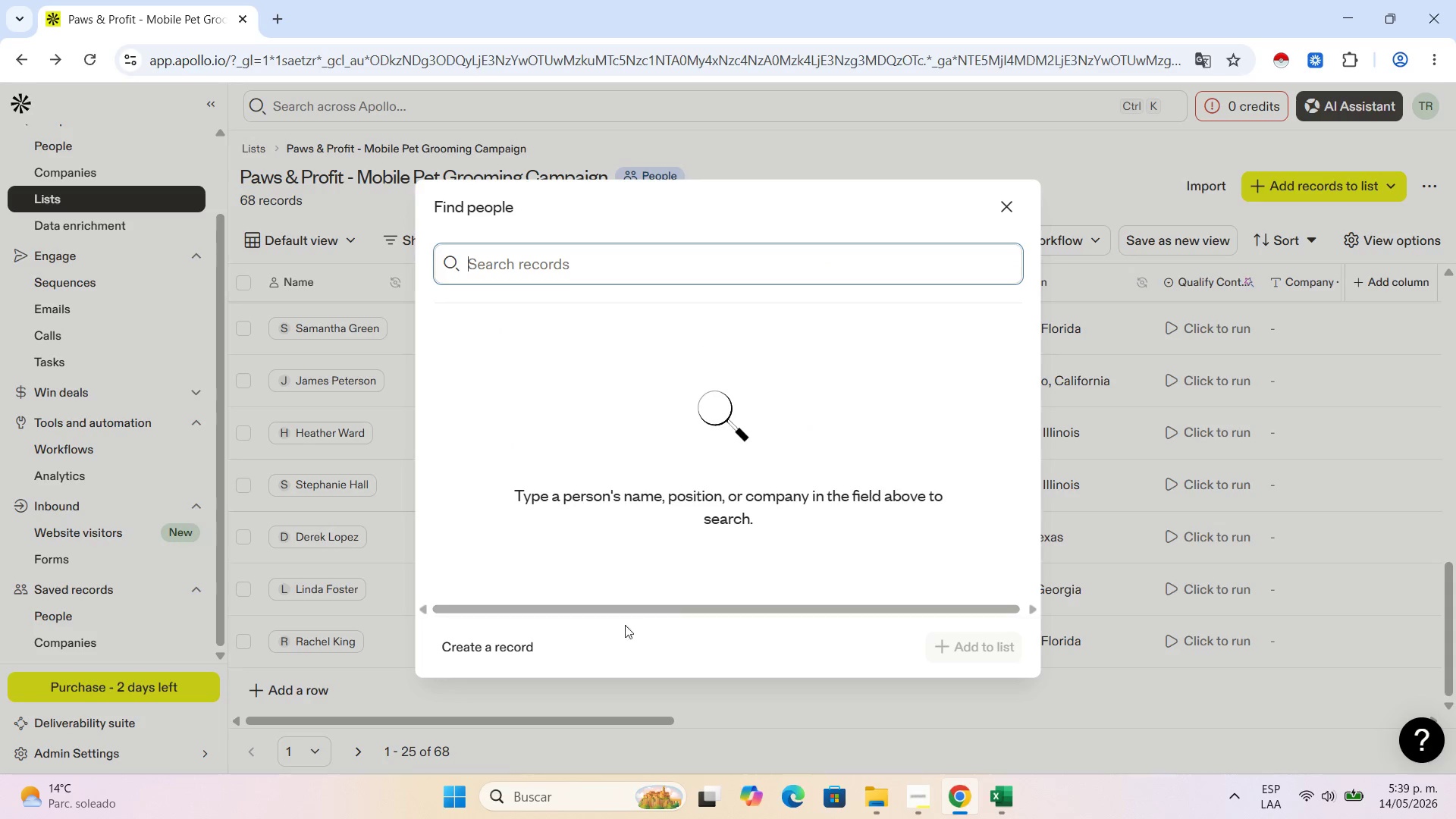 
left_click([475, 642])
 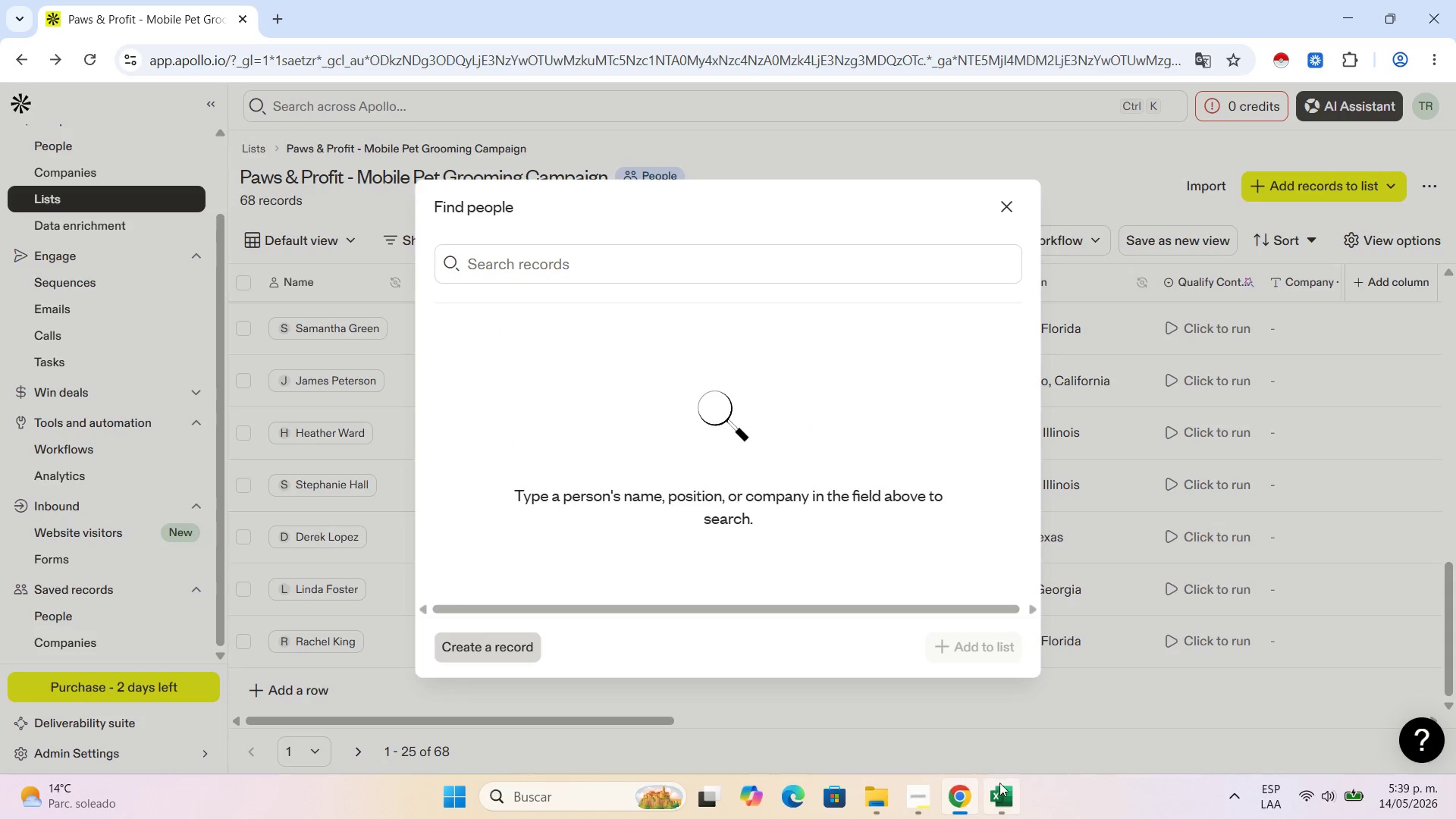 
left_click([1003, 791])
 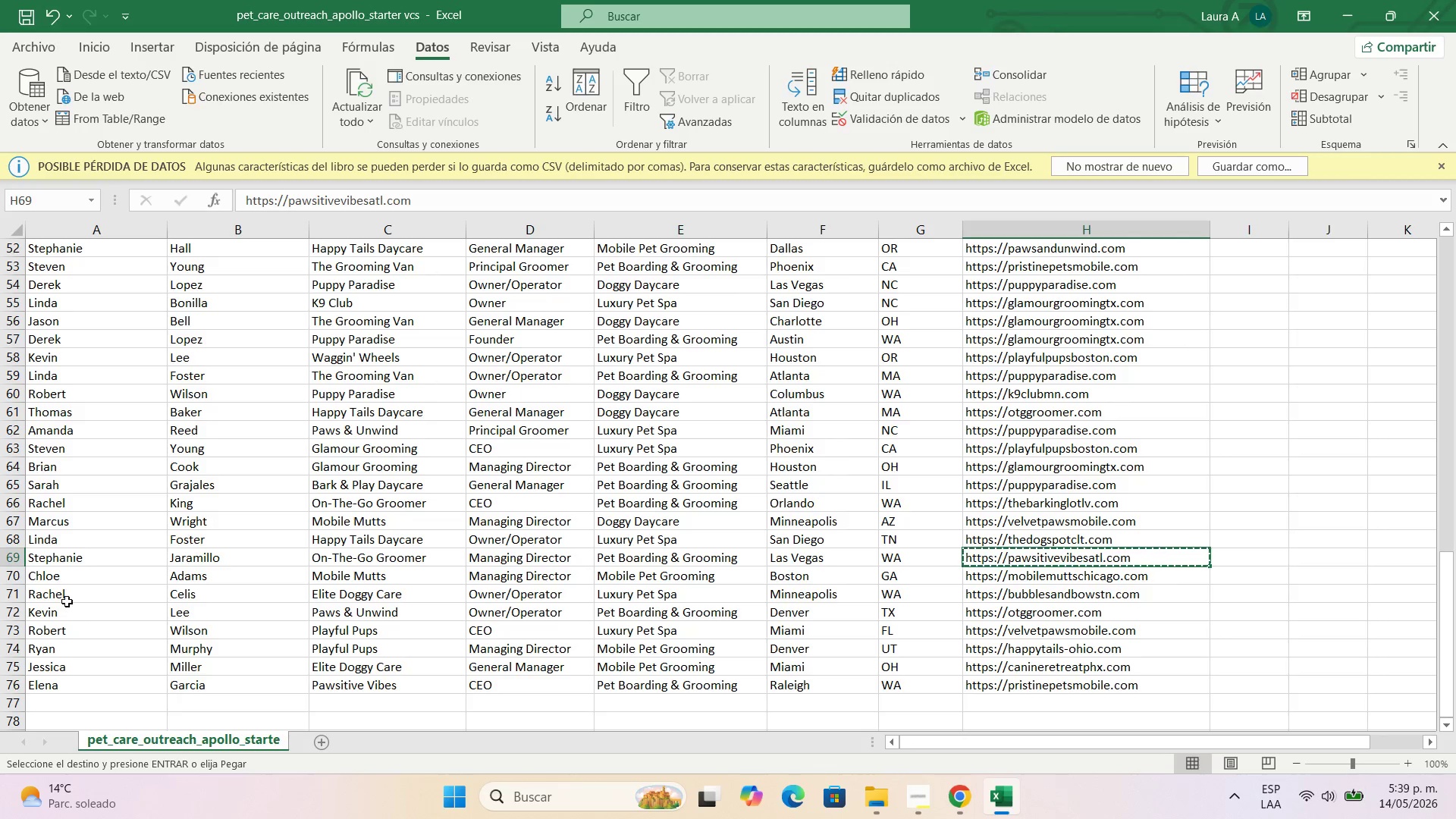 
left_click([65, 583])
 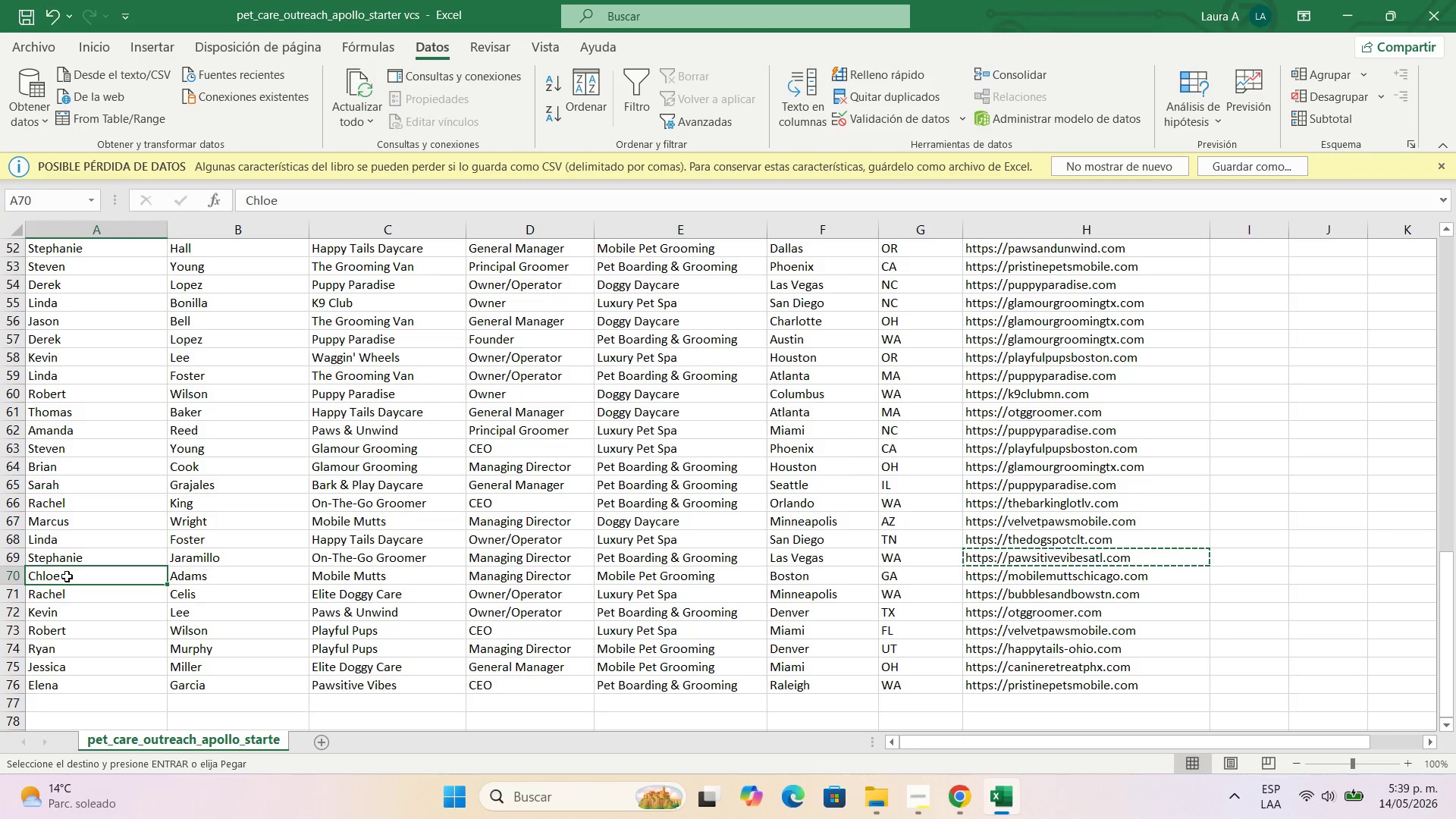 
key(Control+C)
 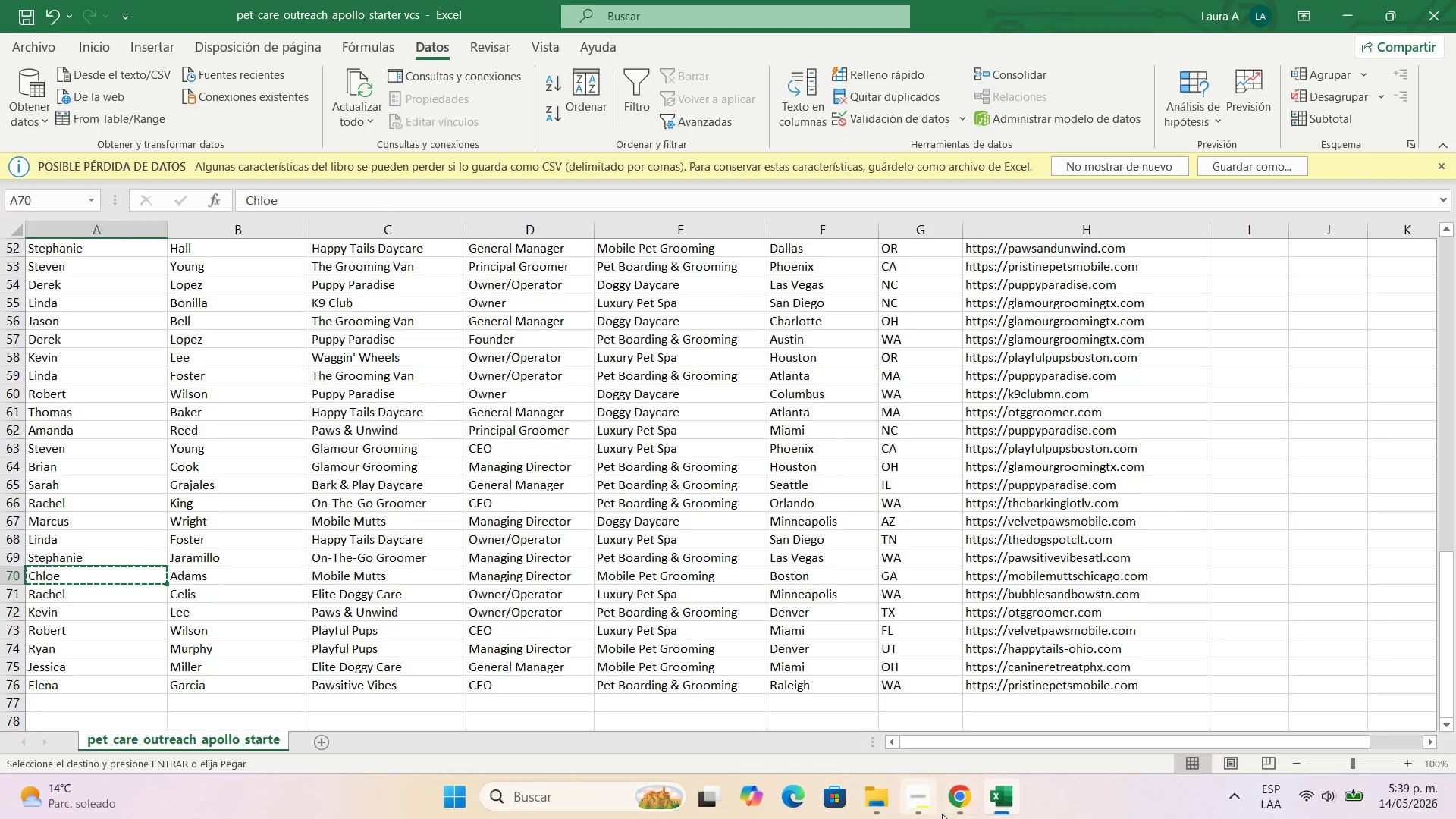 
left_click([952, 815])
 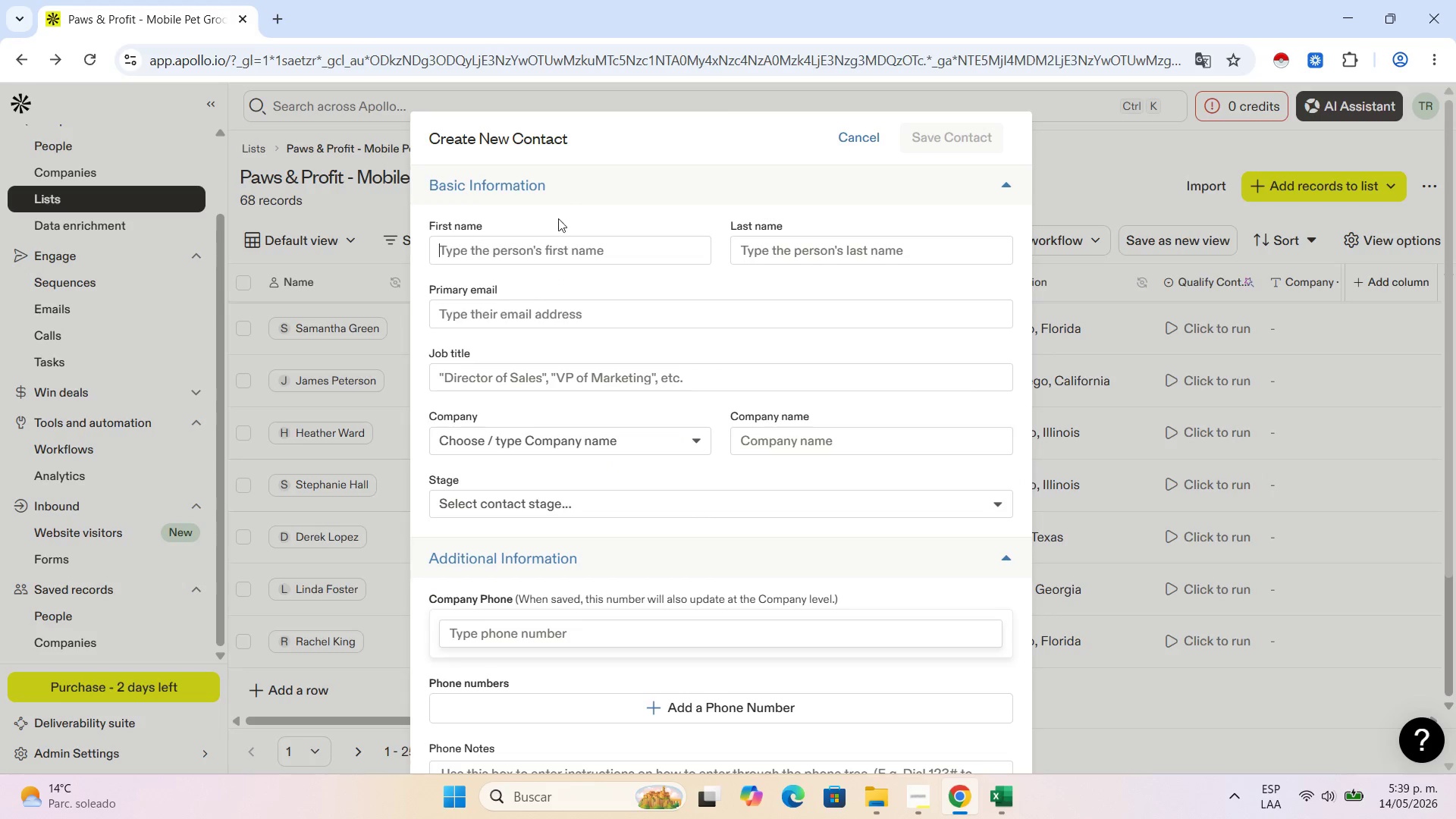 
left_click([560, 239])
 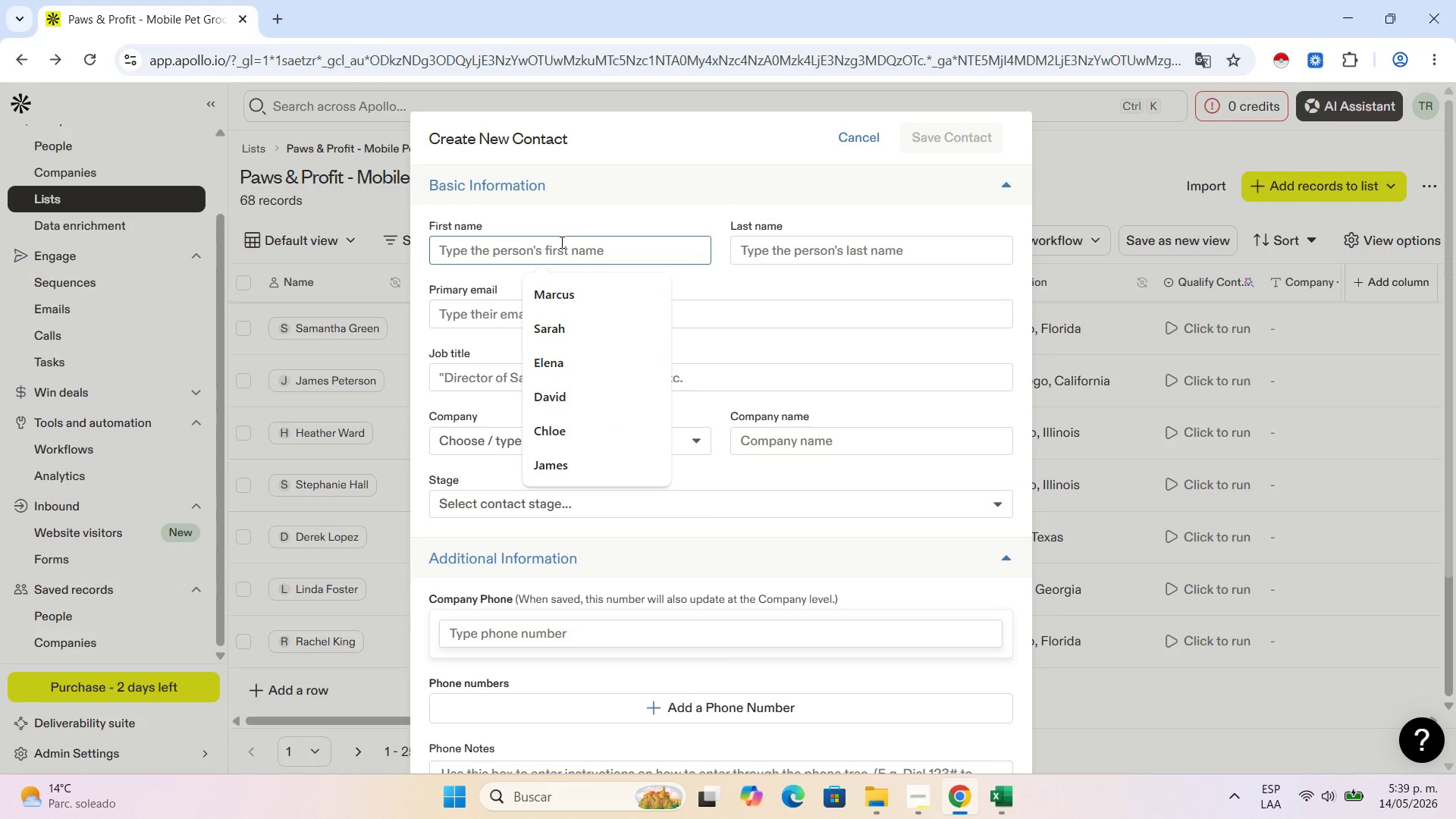 
key(Control+V)
 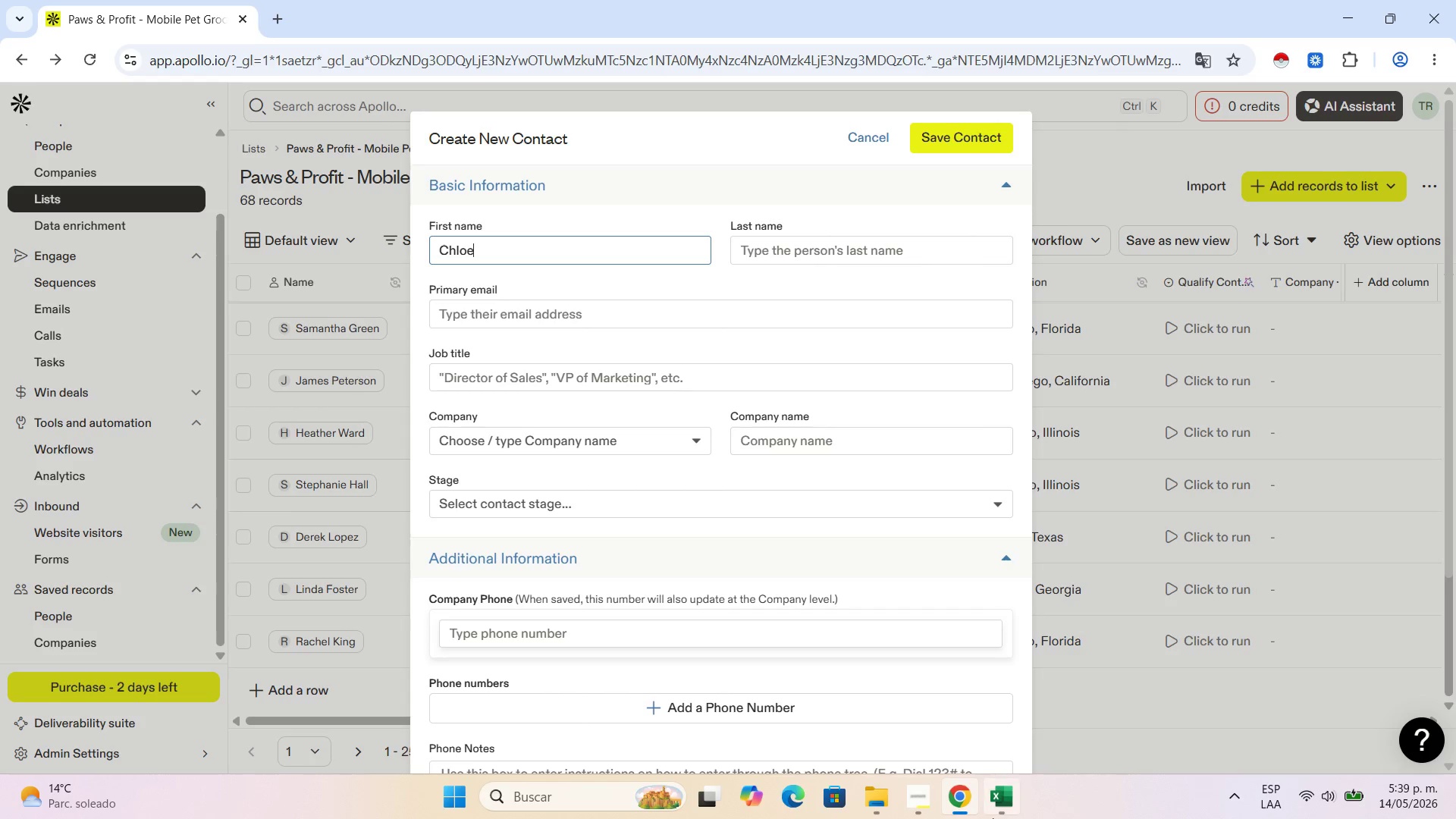 
left_click([996, 804])
 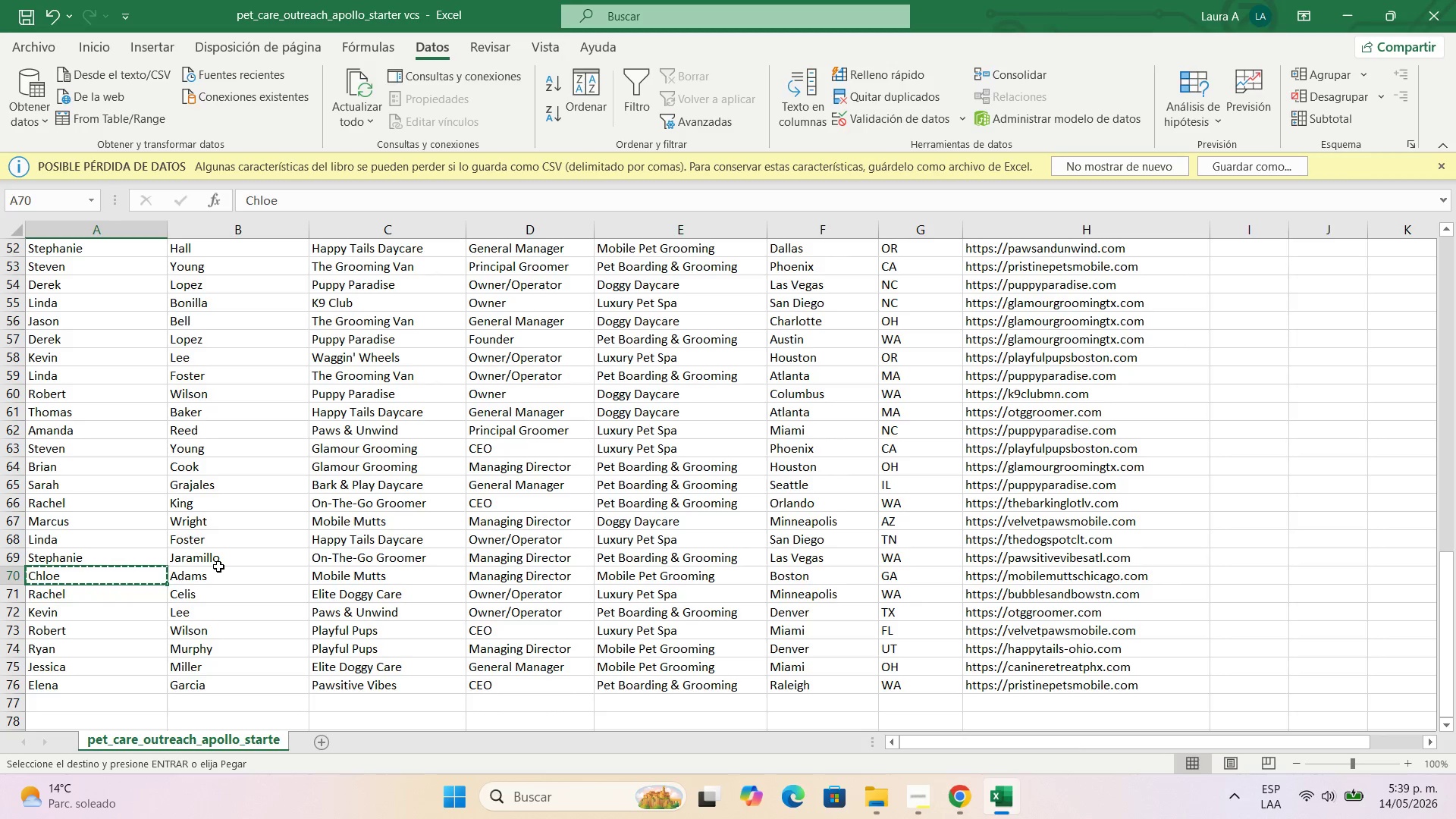 
left_click([219, 571])
 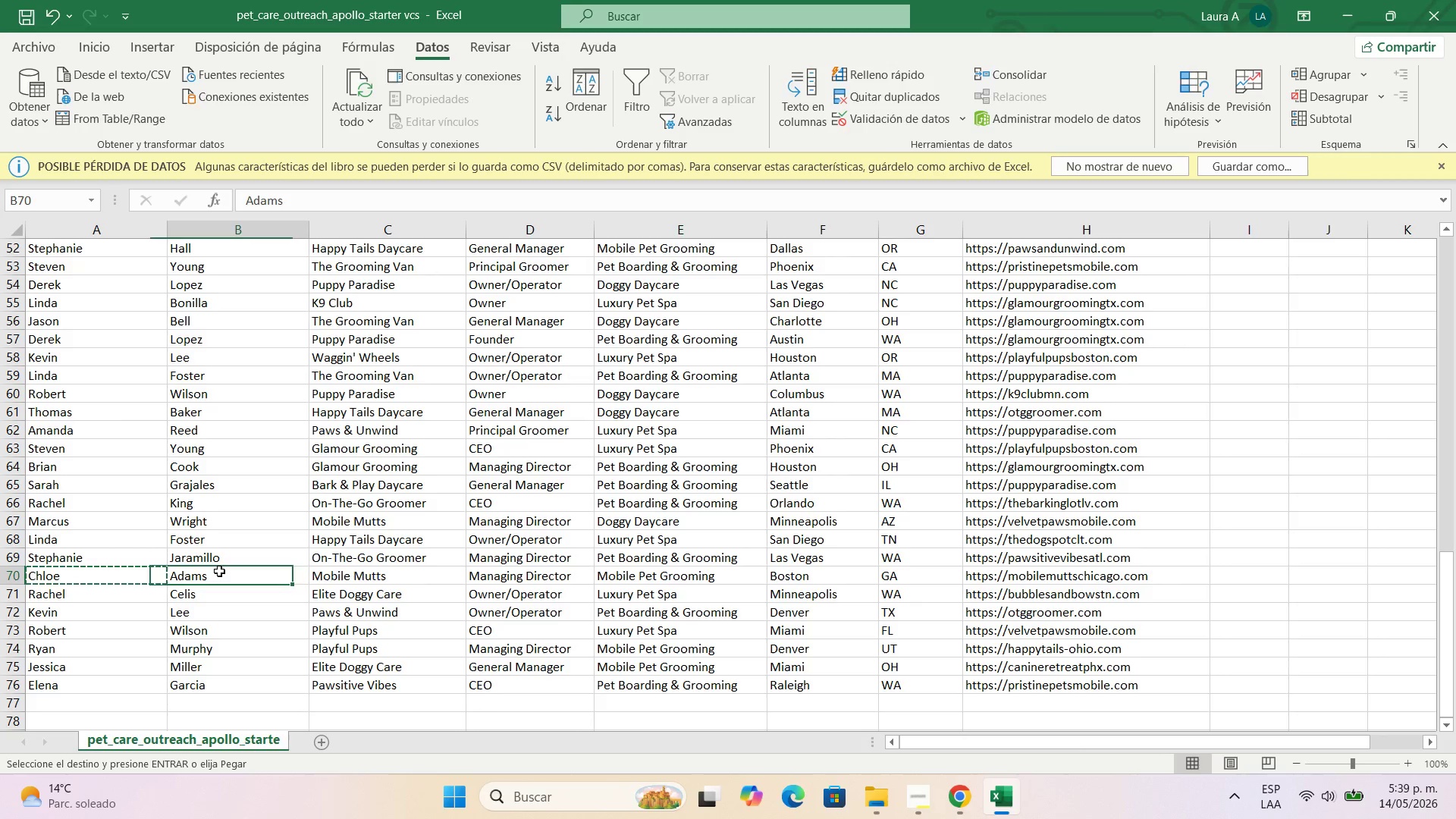 
key(Control+C)
 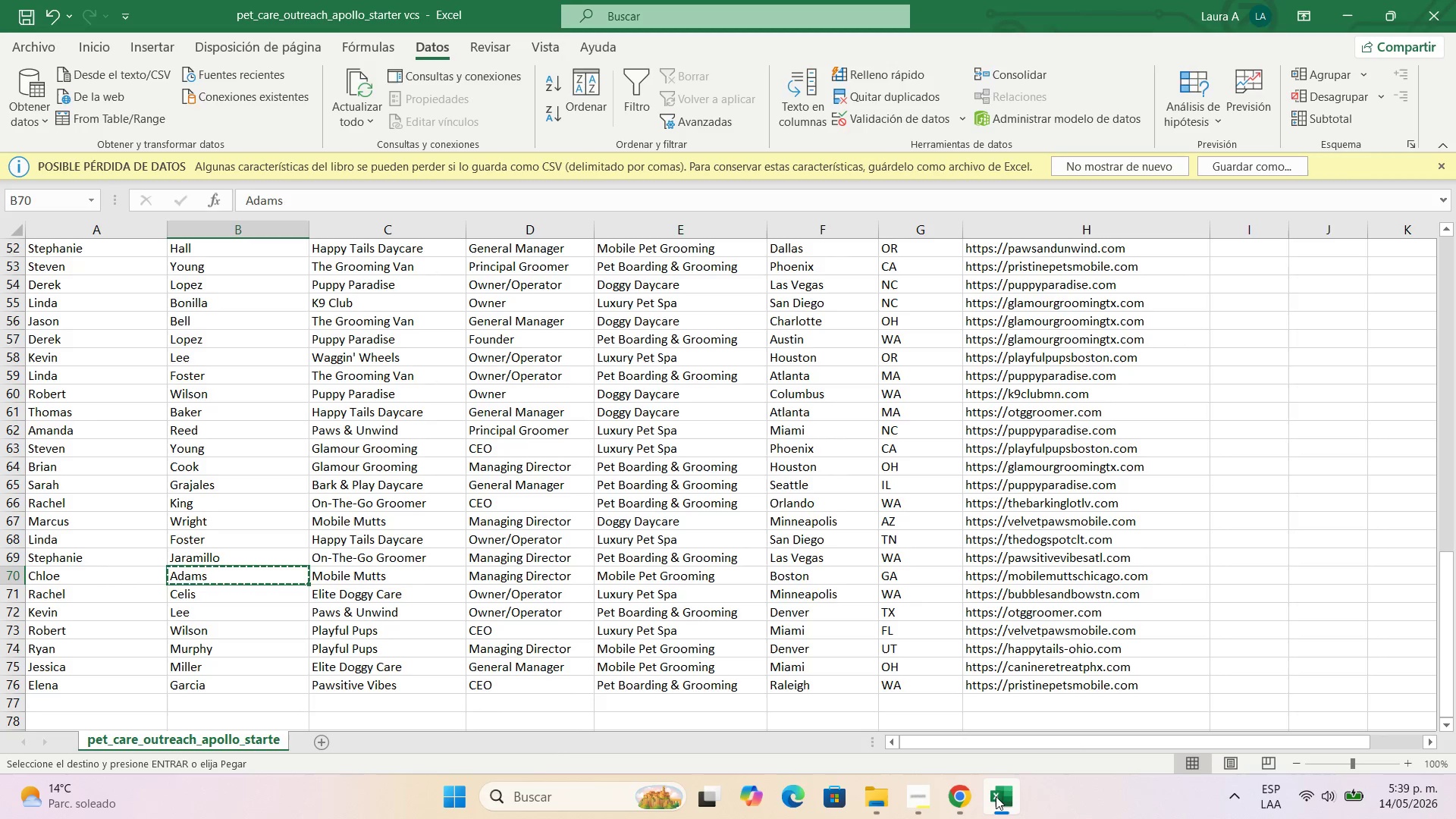 
left_click([968, 808])
 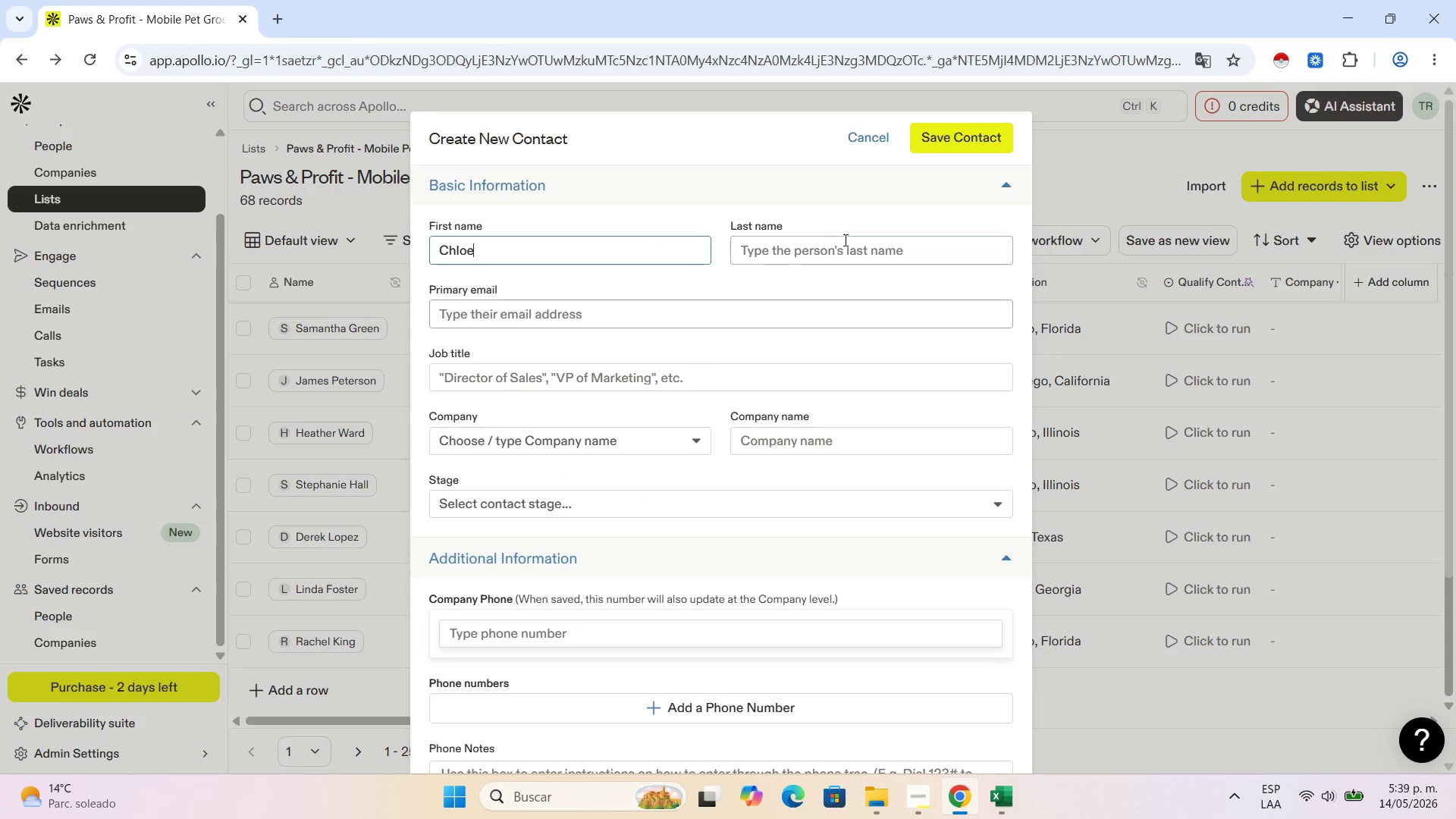 
left_click([846, 240])
 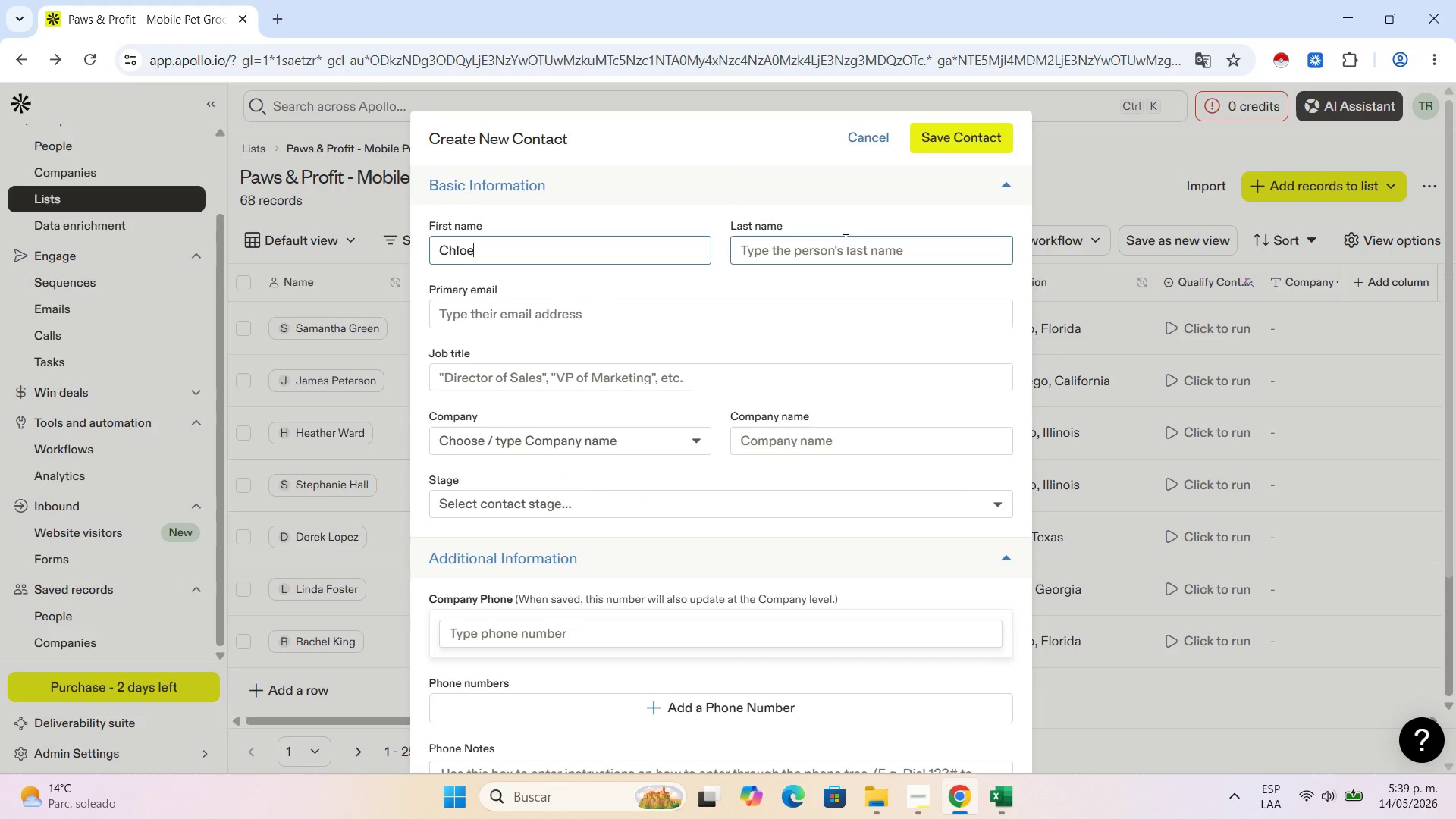 
key(Control+V)
 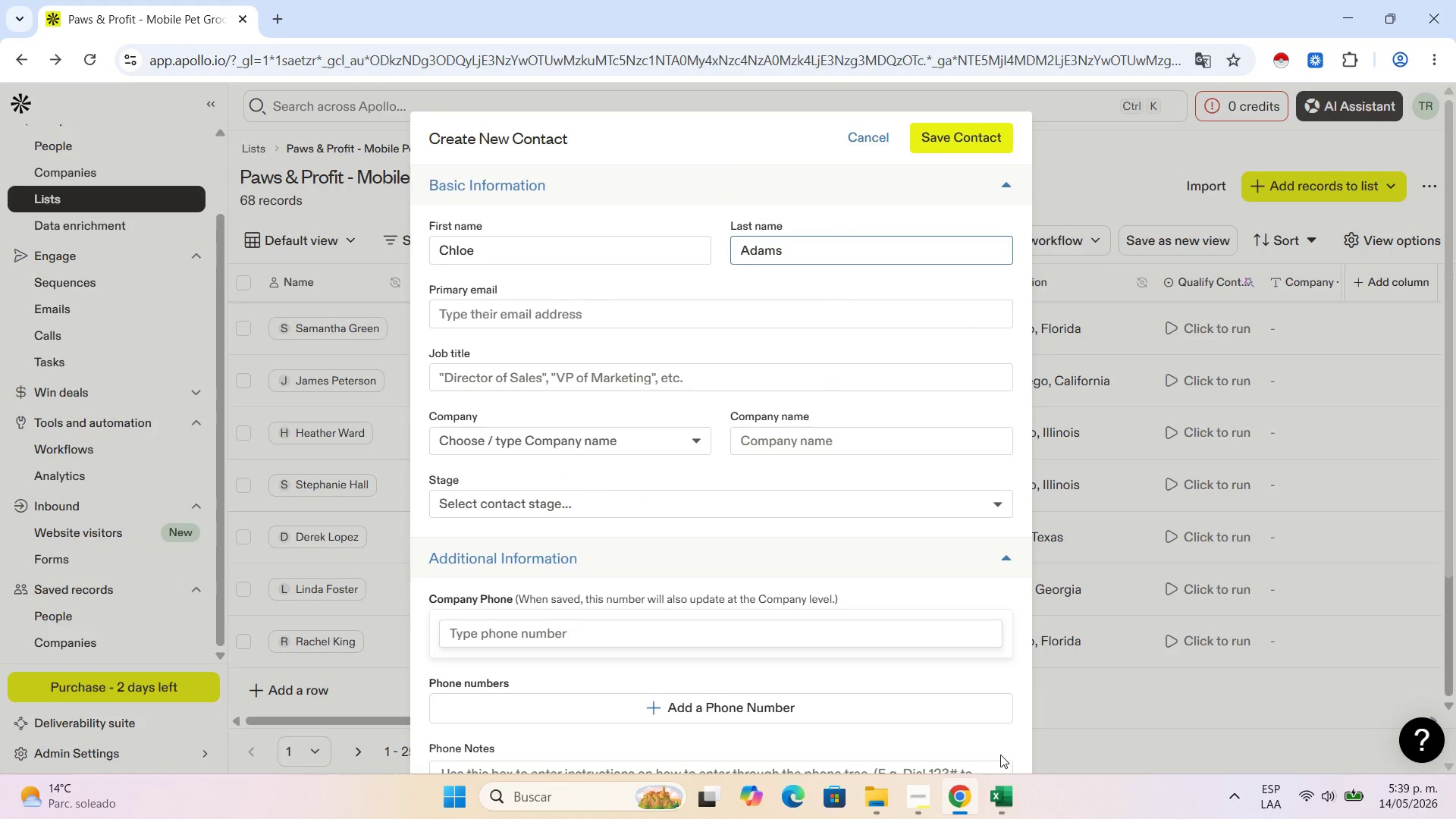 
left_click([1006, 814])
 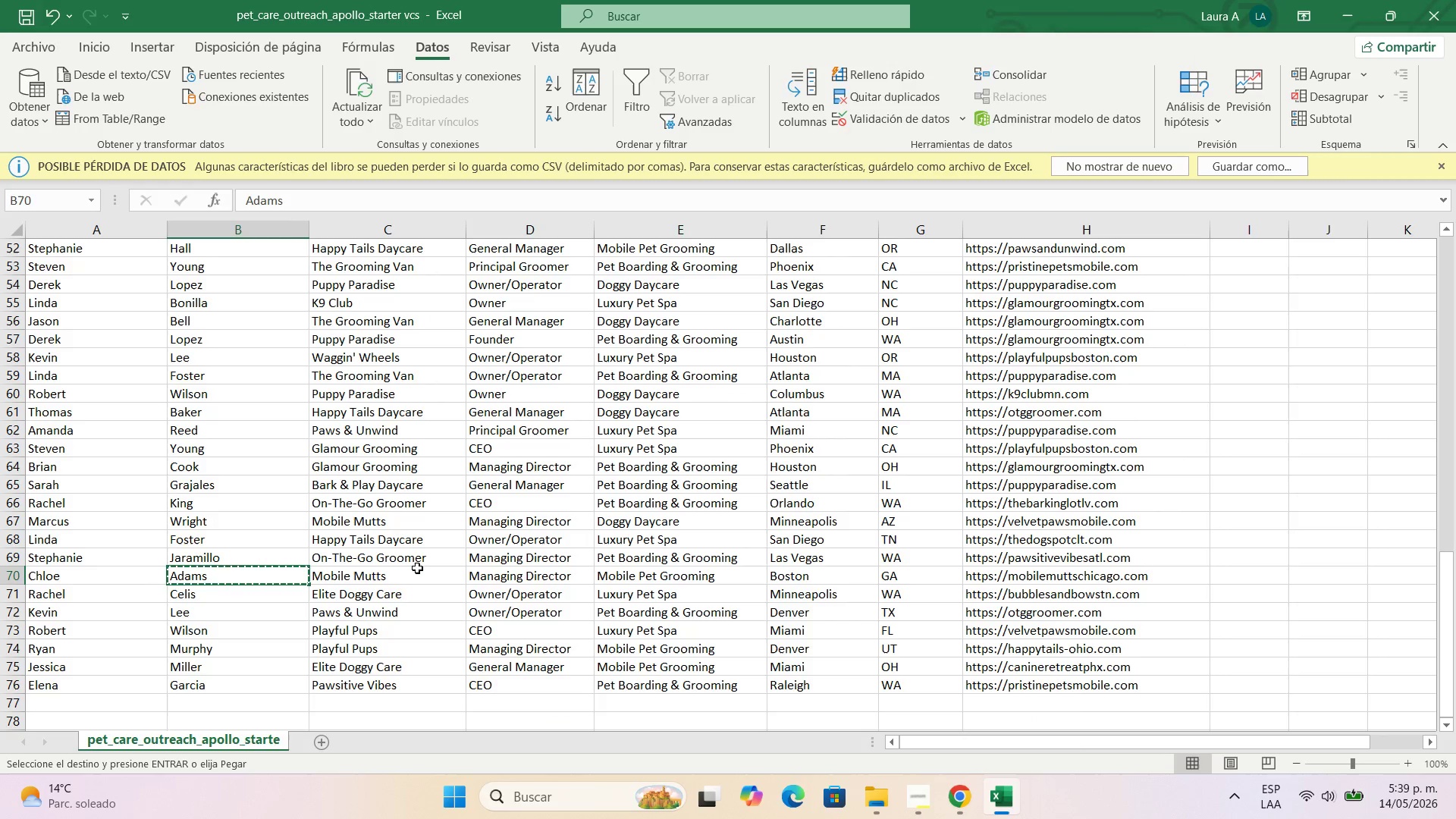 
left_click([416, 568])
 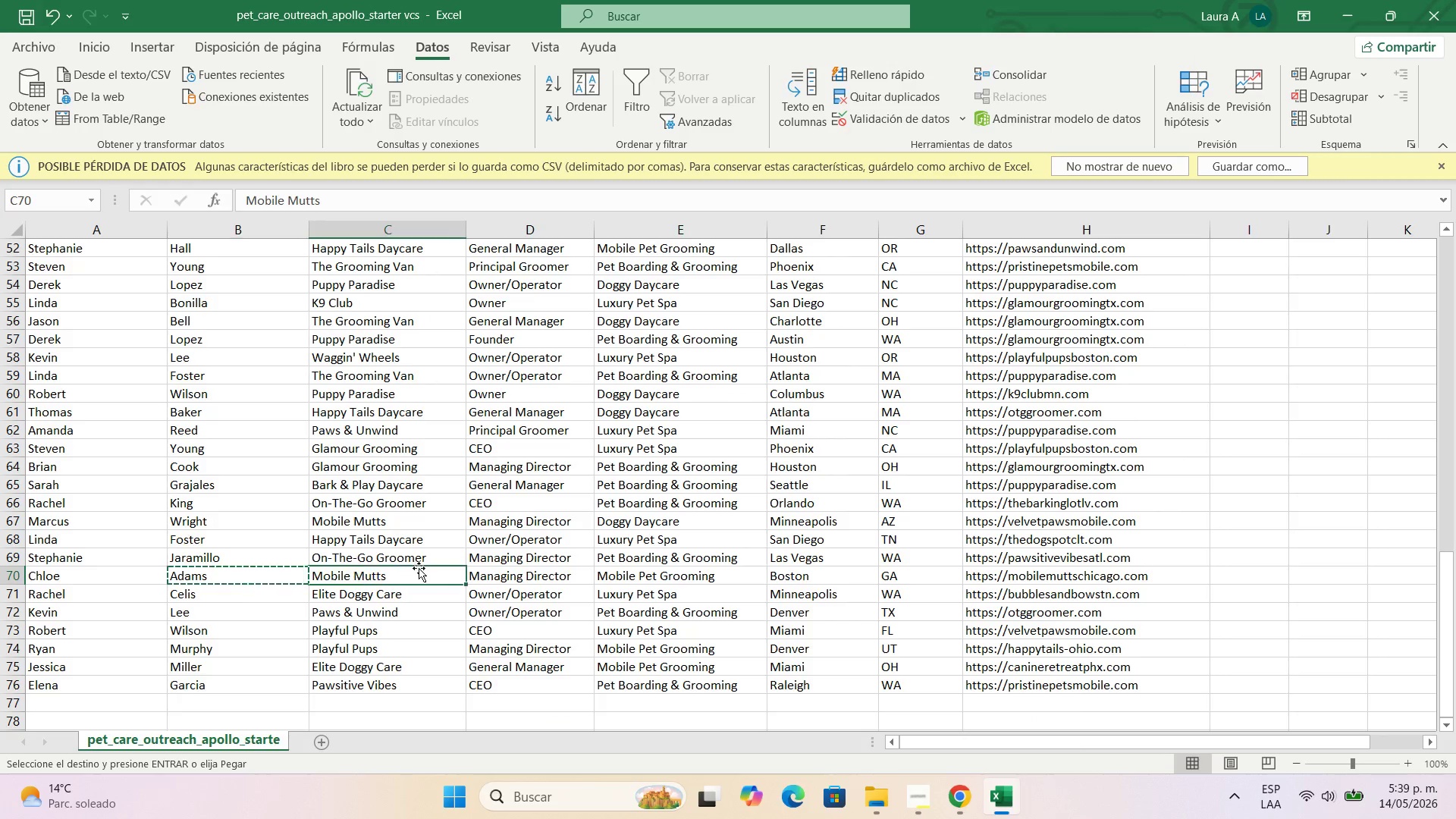 
key(Control+C)
 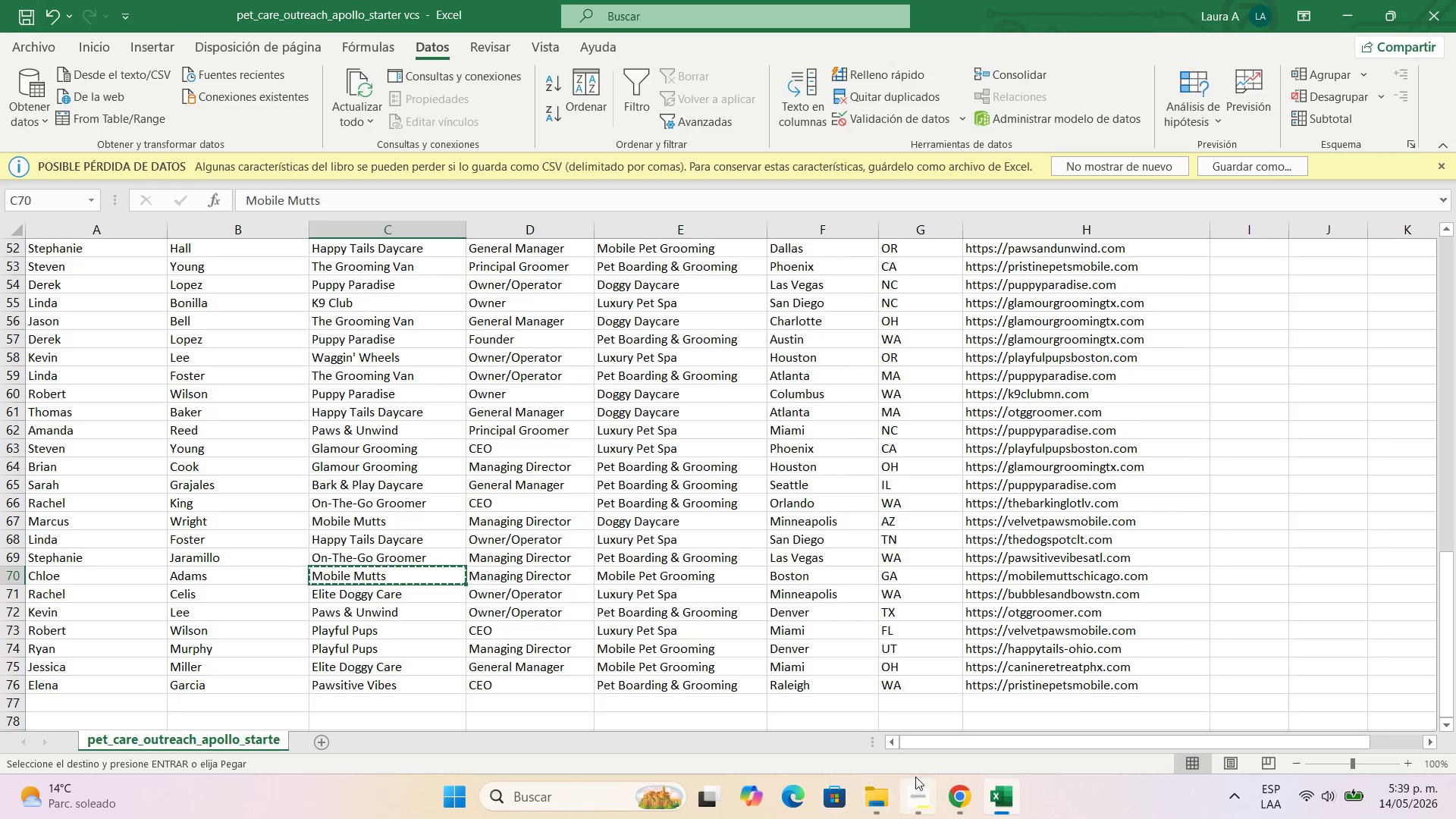 
left_click([946, 783])
 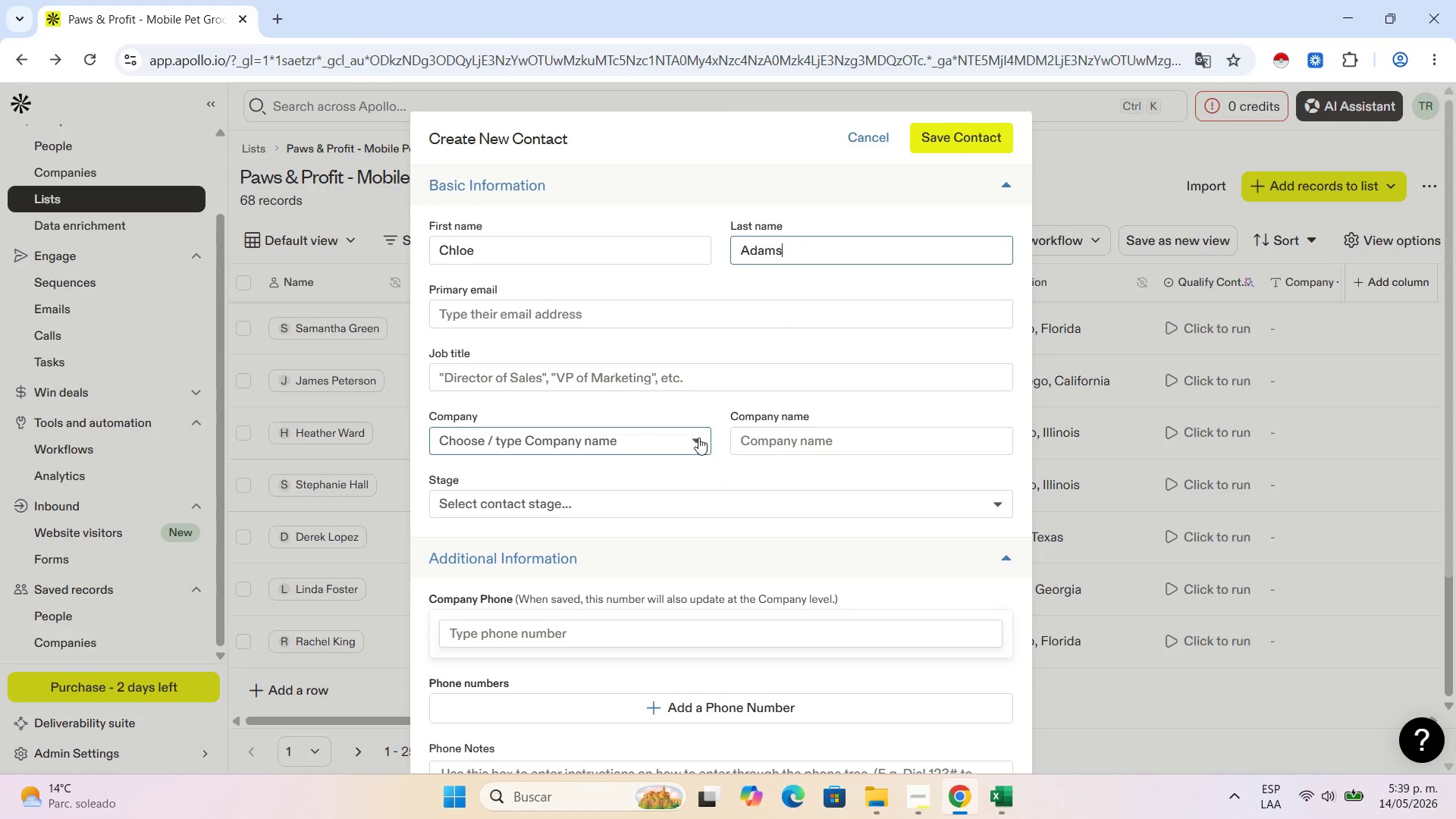 
left_click([772, 439])
 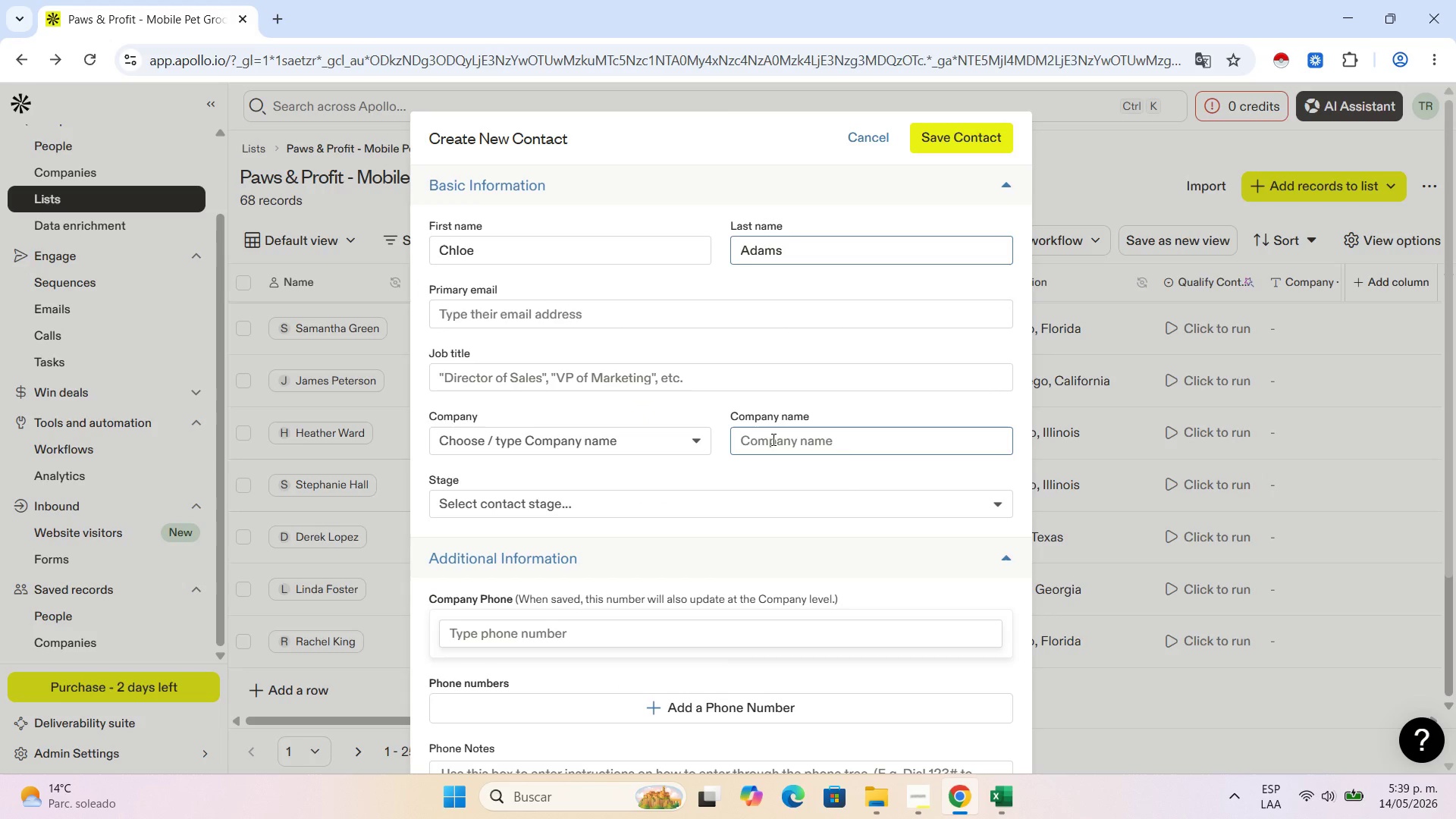 
key(Control+V)
 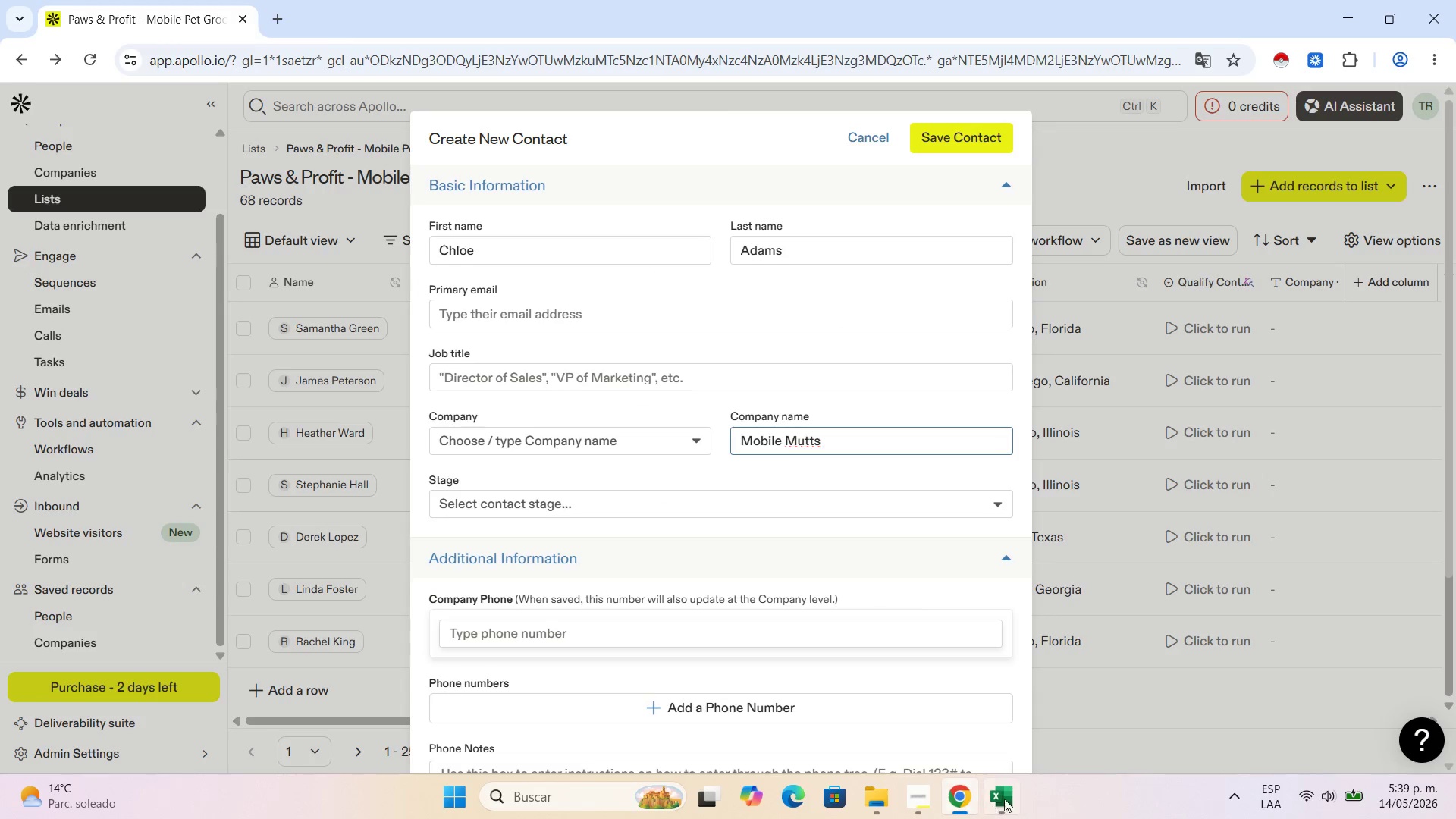 
left_click([1013, 790])
 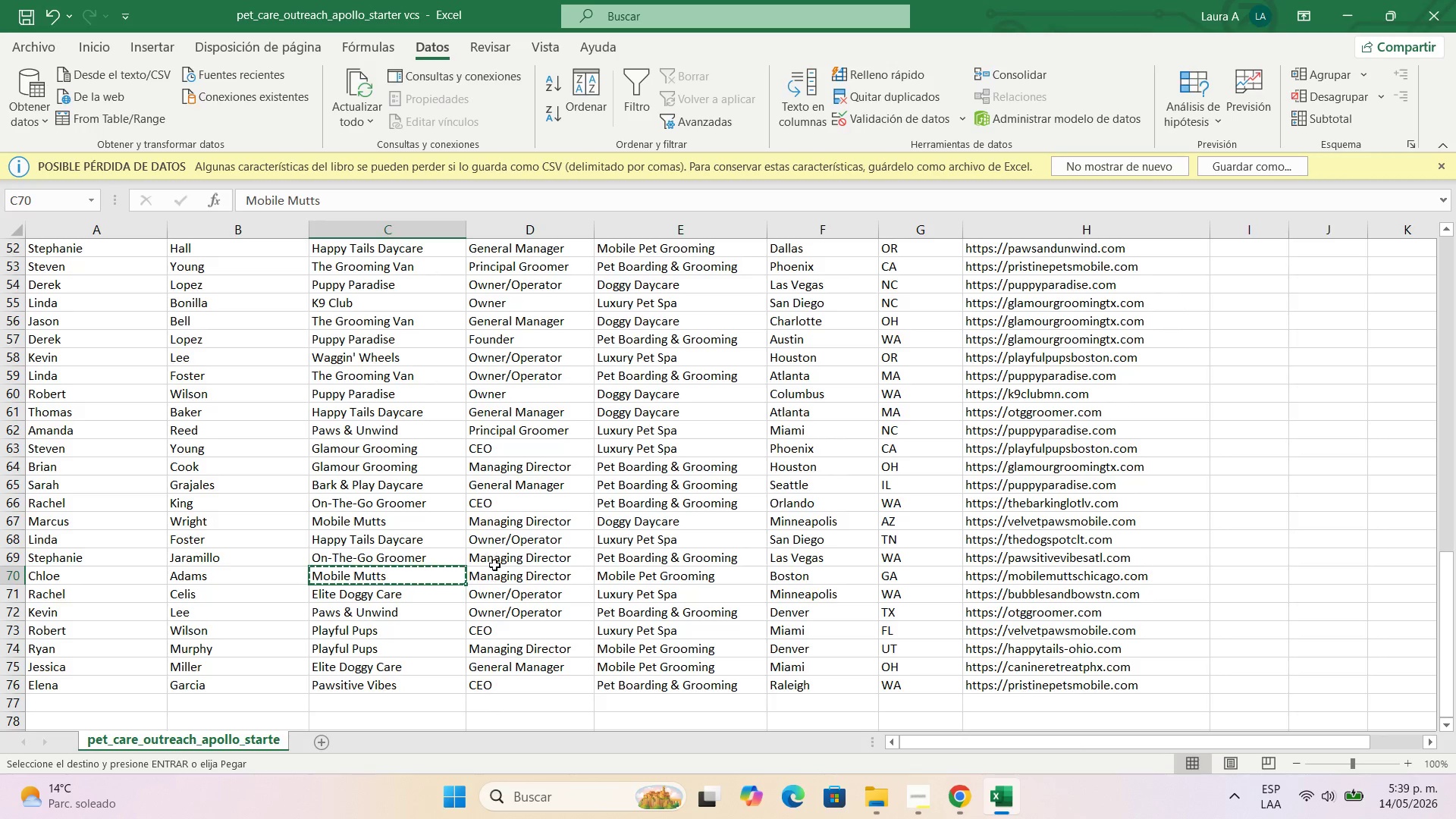 
left_click([499, 573])
 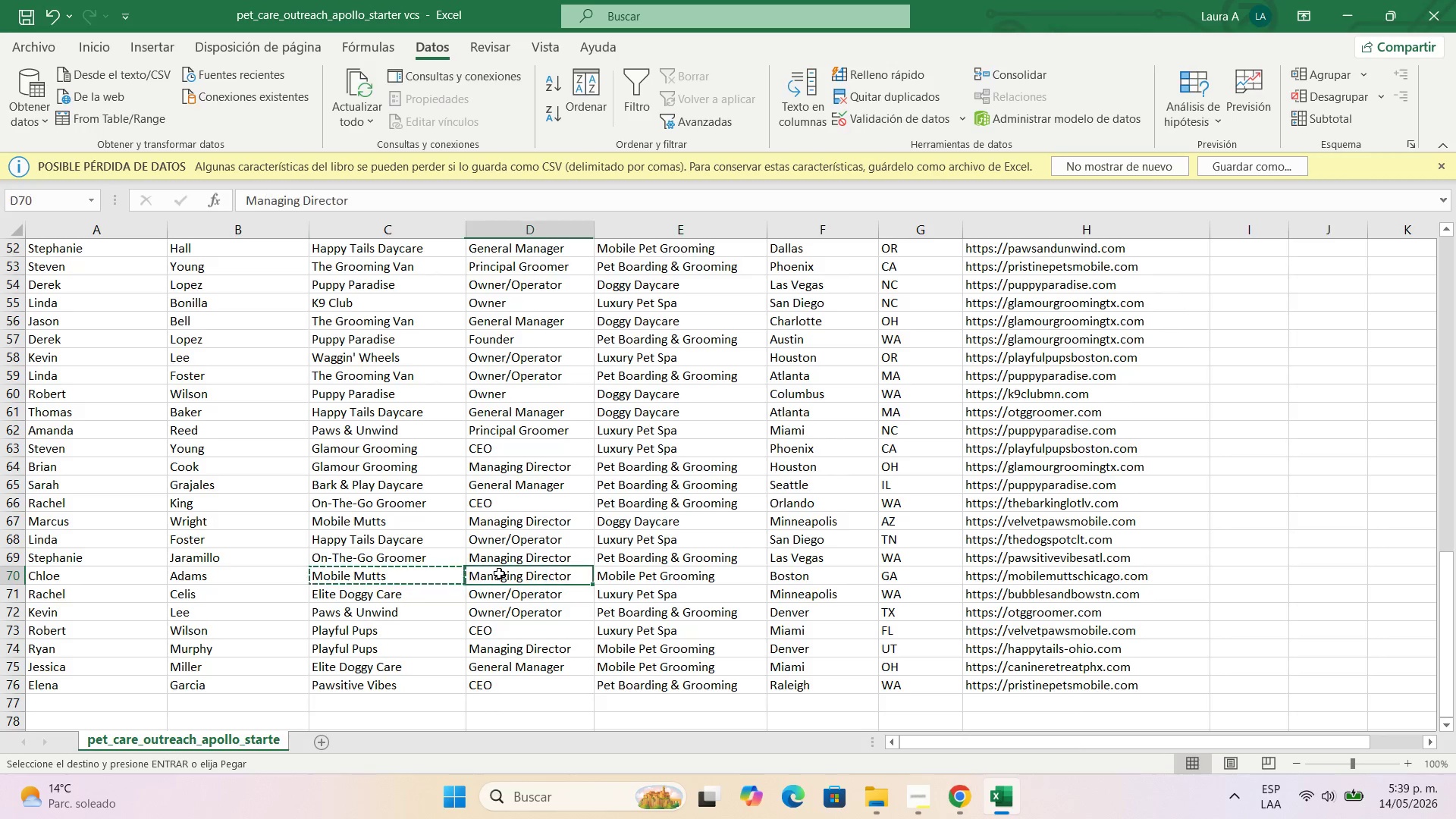 
key(Control+C)
 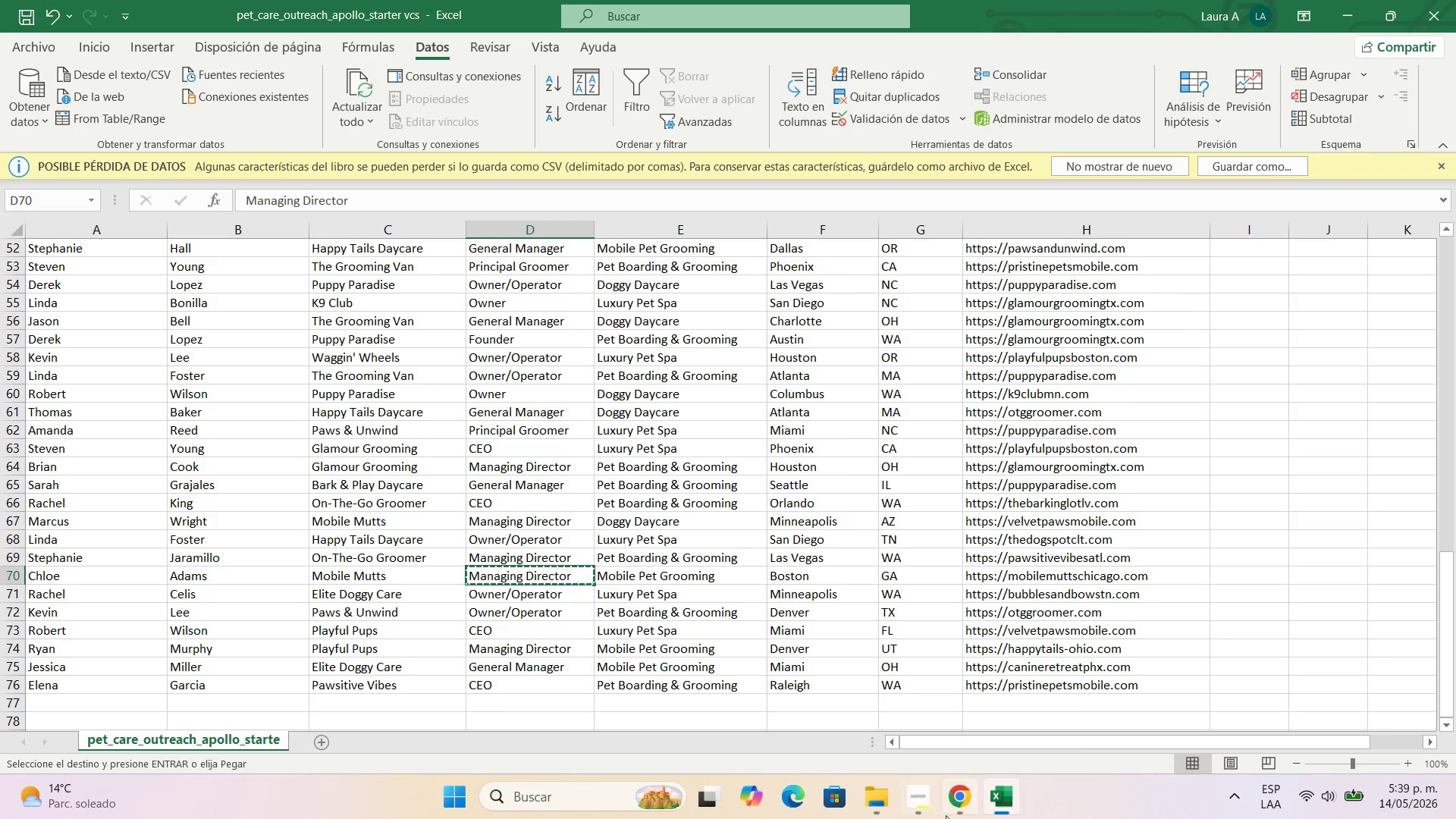 
left_click([955, 809])
 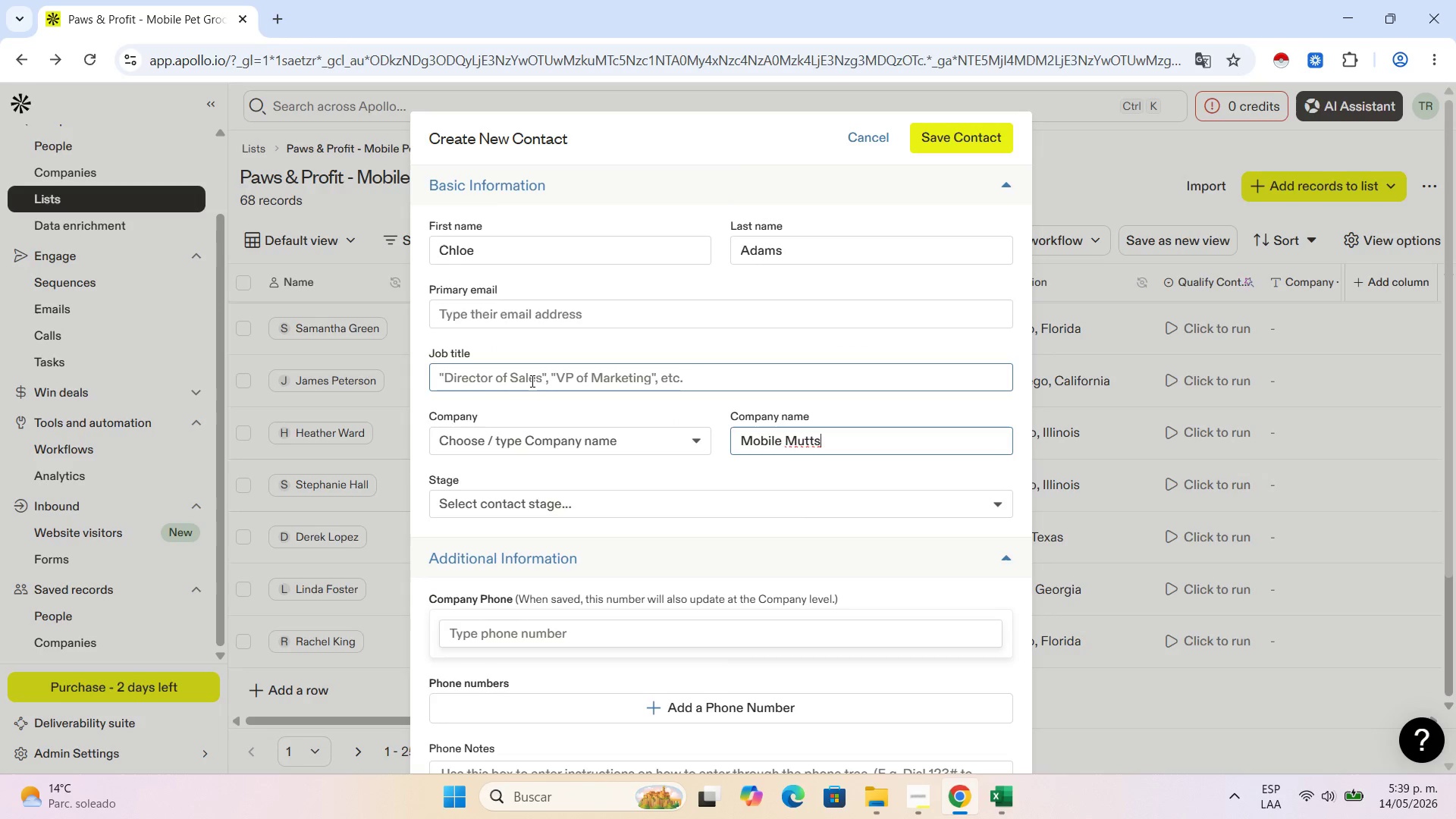 
left_click([531, 381])
 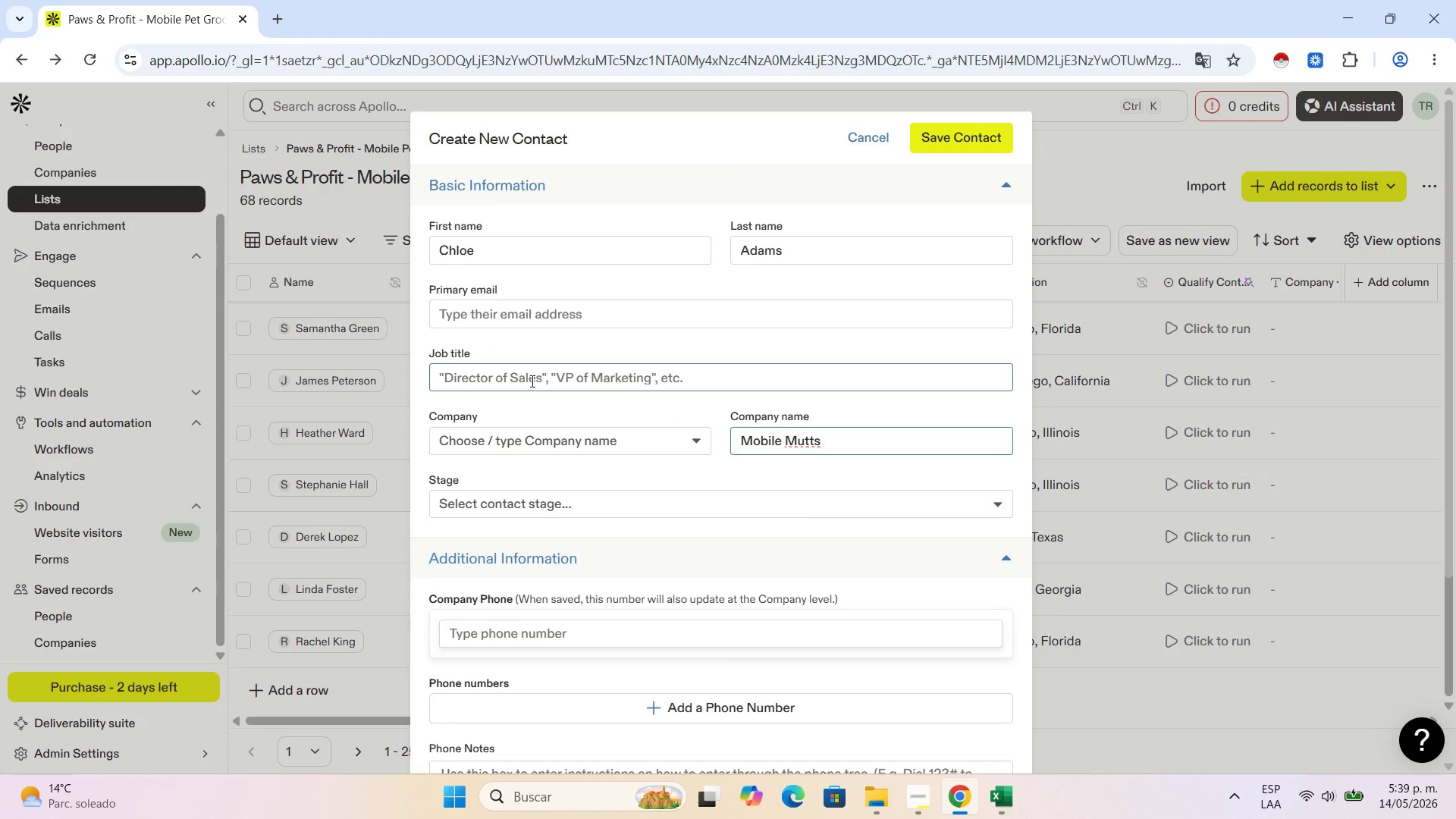 
key(Control+V)
 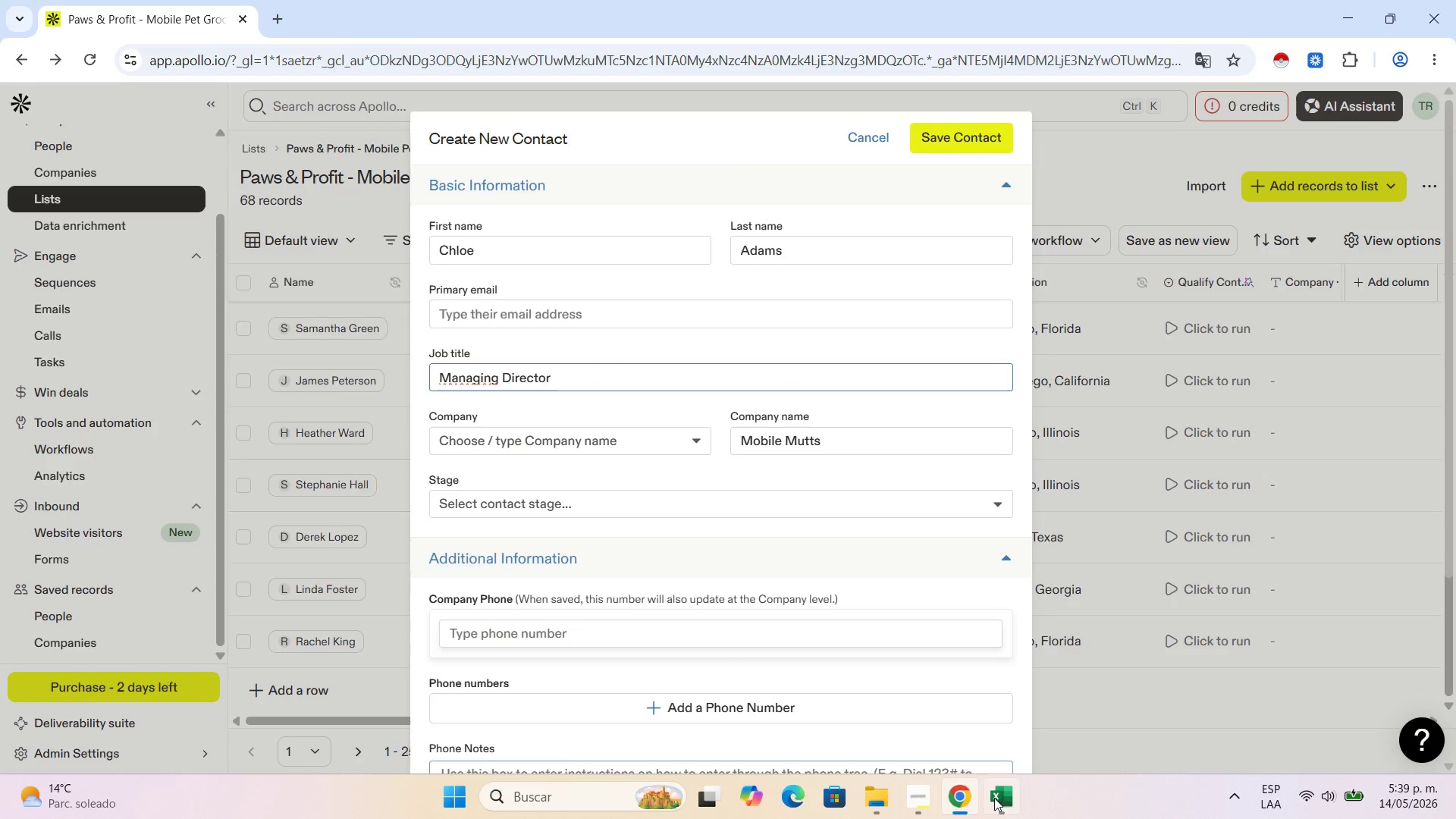 
left_click([995, 802])
 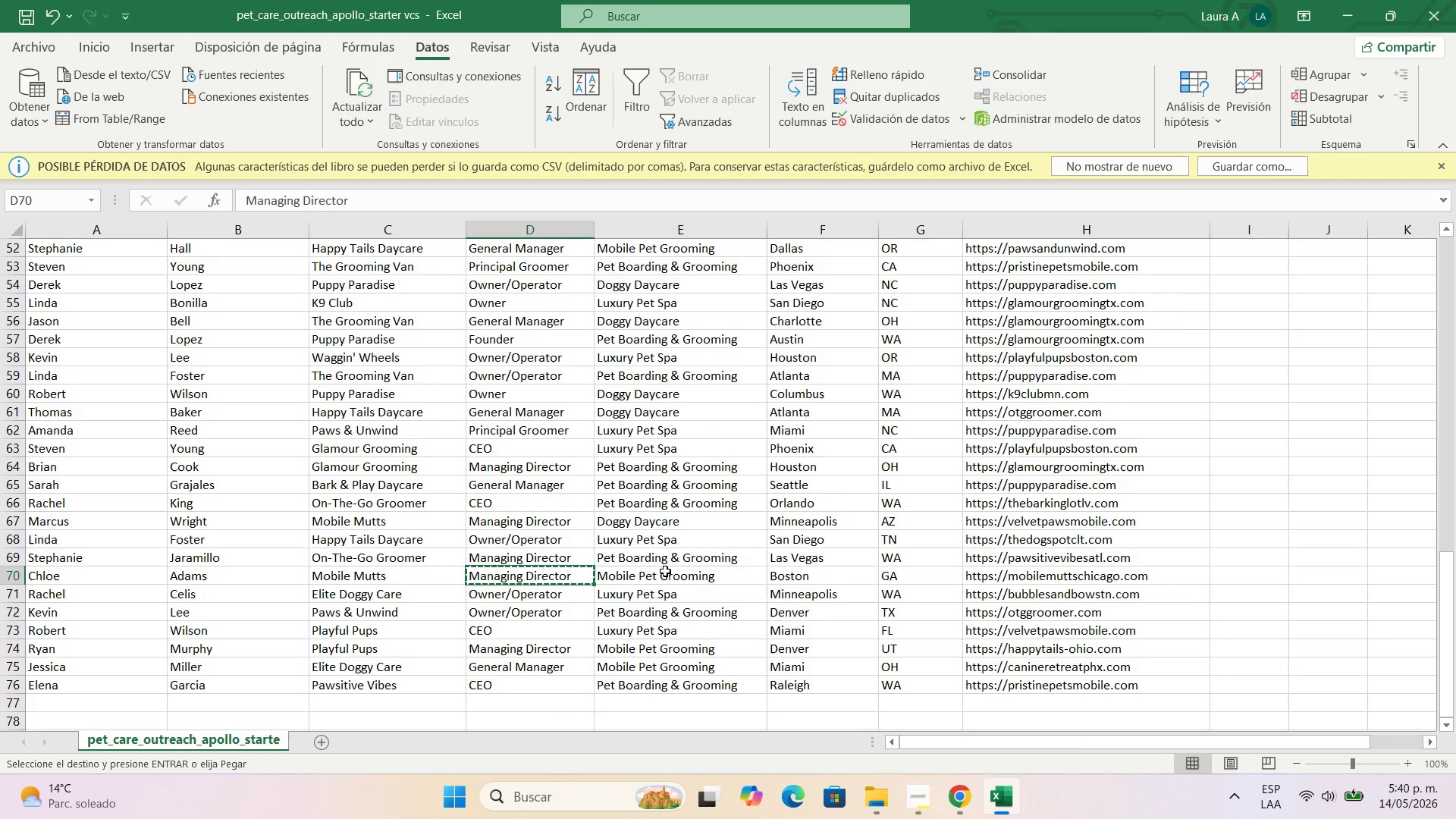 
left_click([665, 574])
 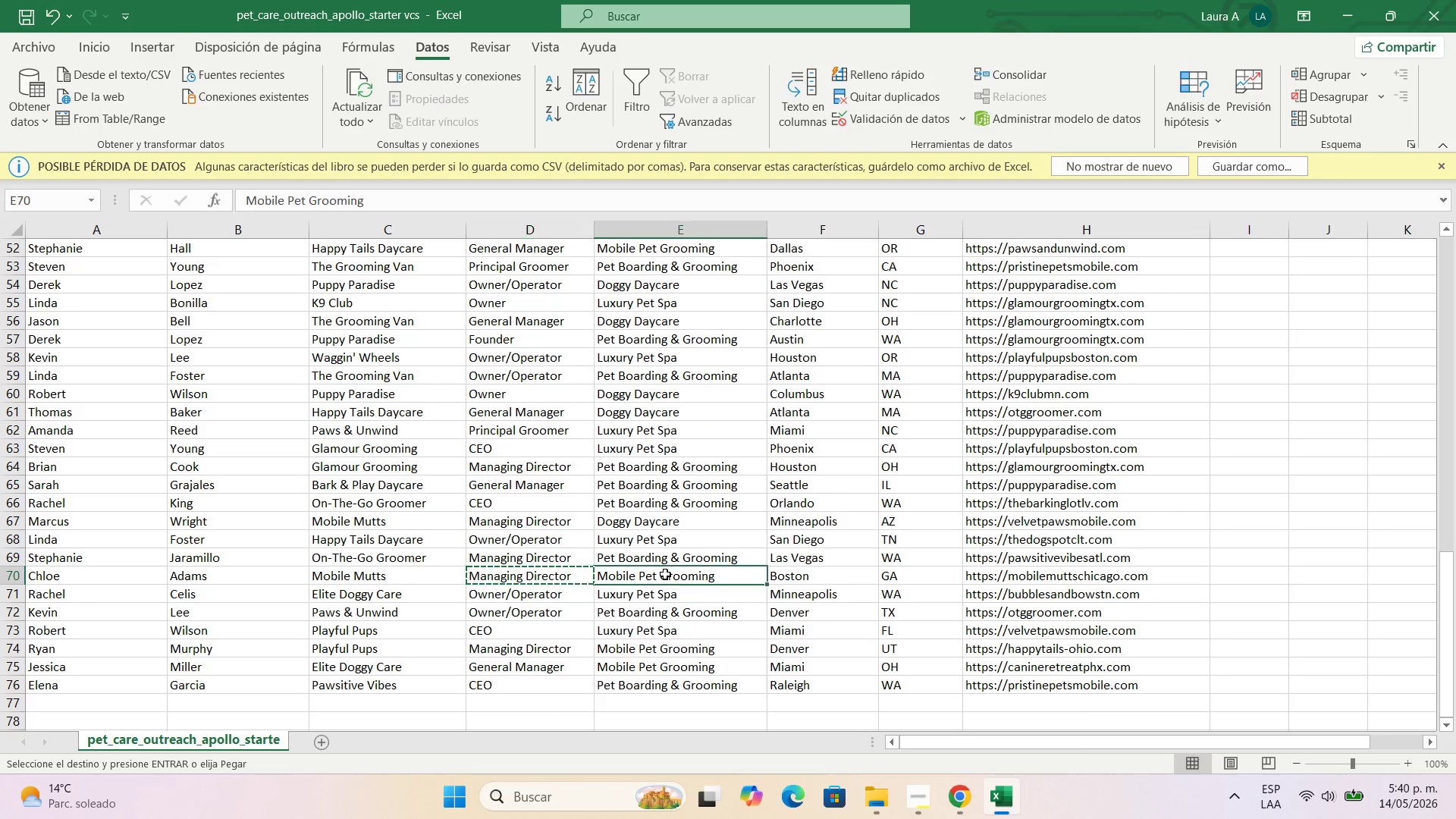 
key(Control+C)
 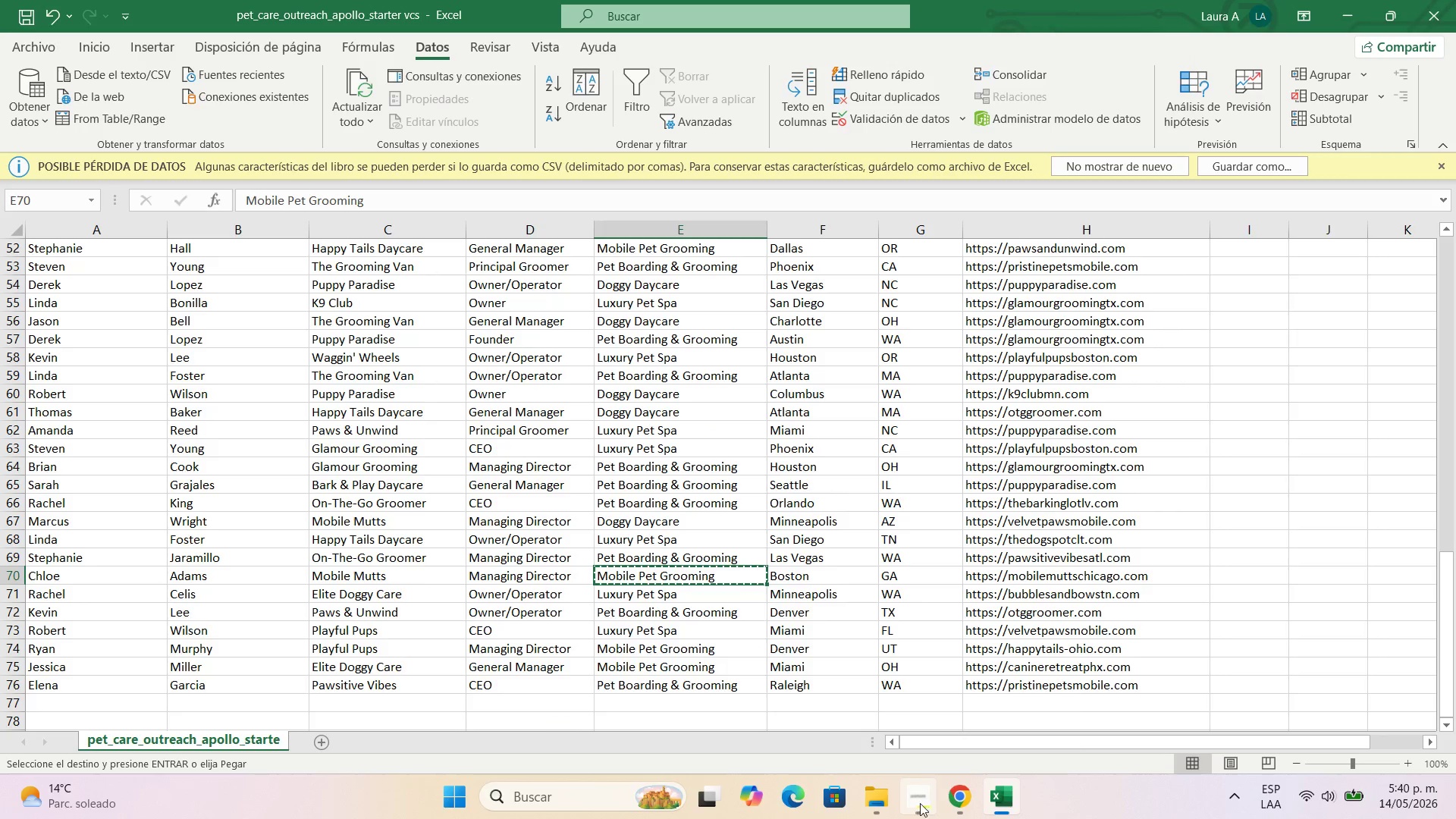 
left_click([955, 802])
 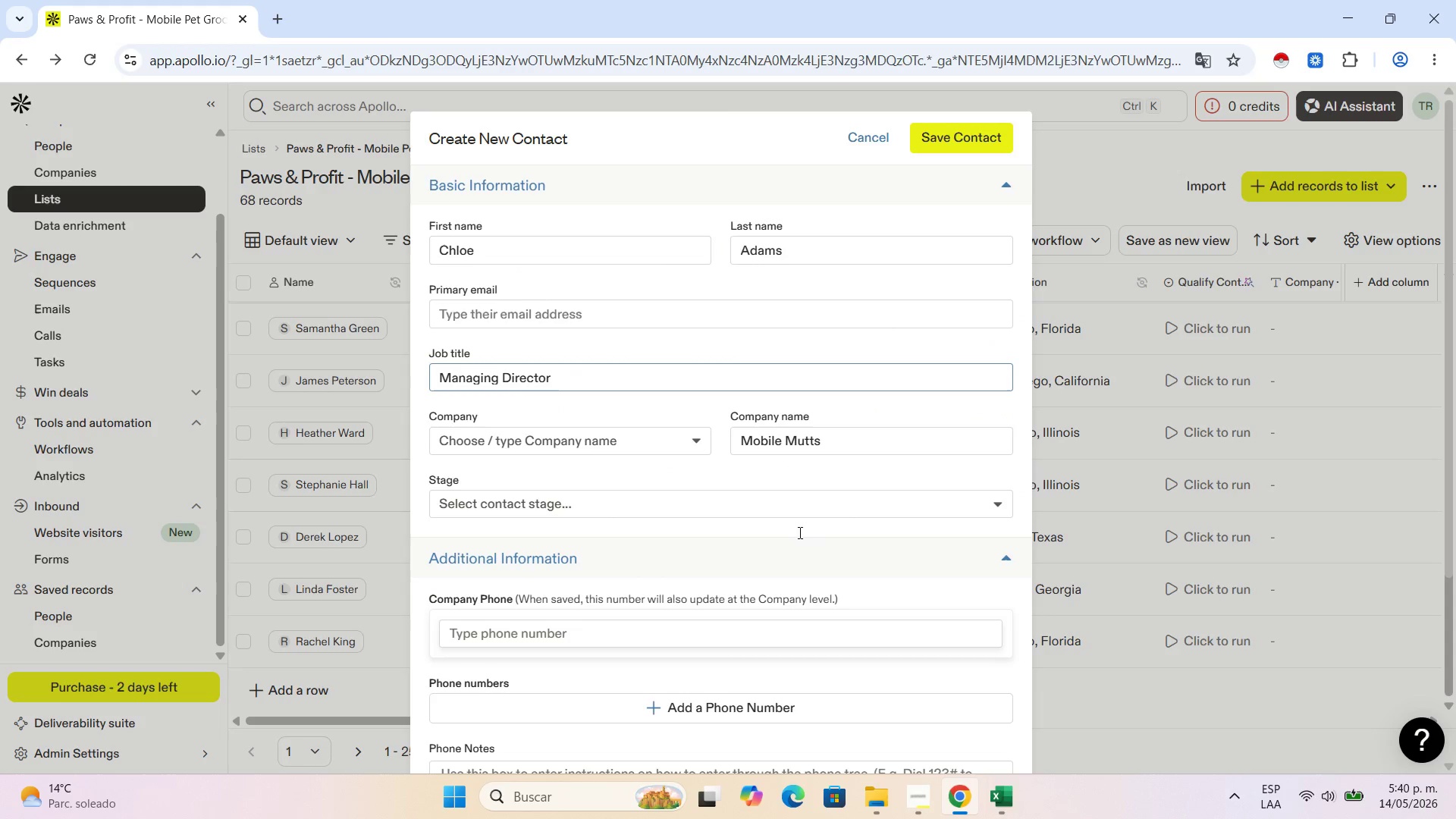 
scroll: coordinate [797, 534], scroll_direction: down, amount: 5.0
 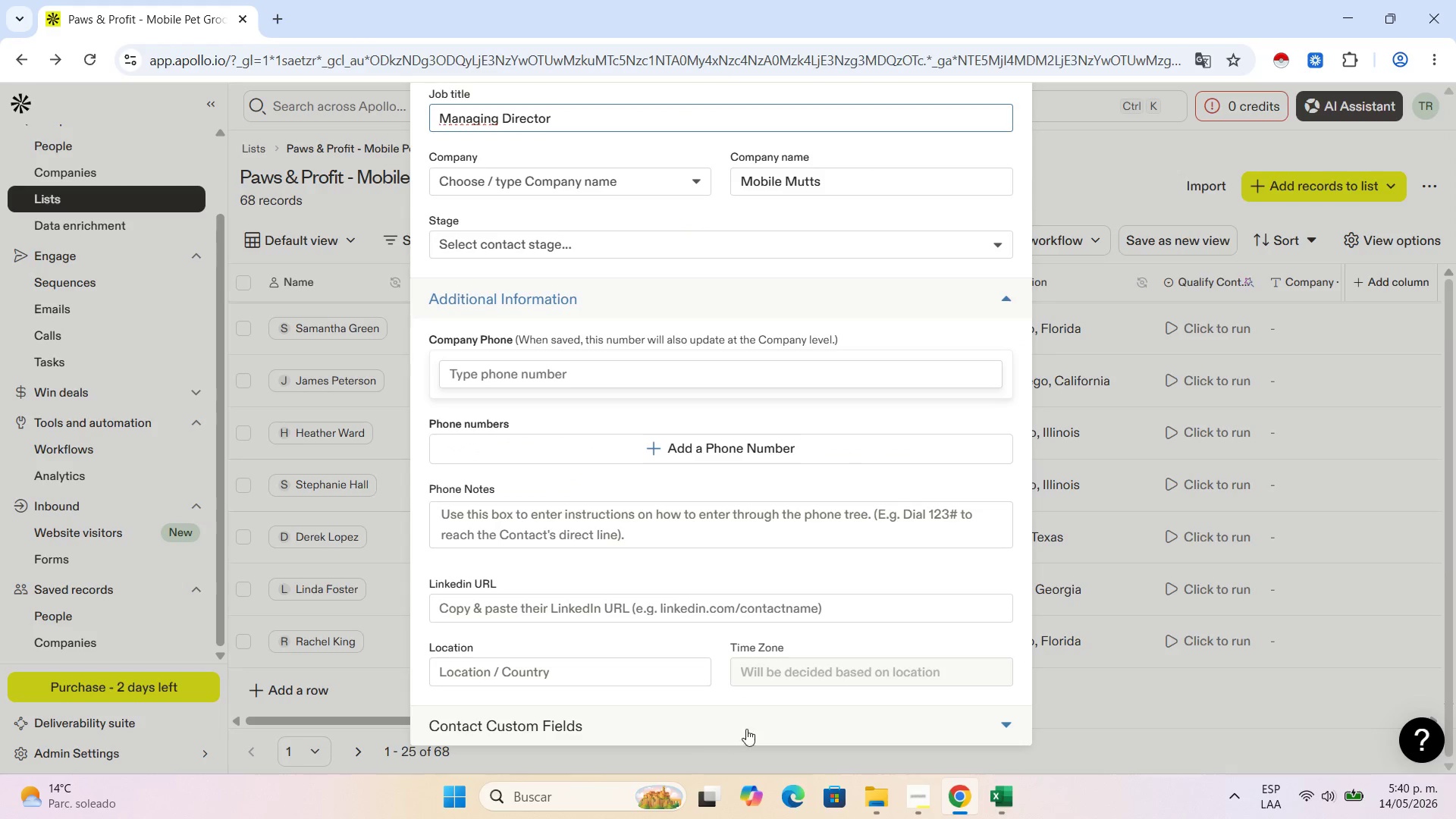 
left_click([747, 714])
 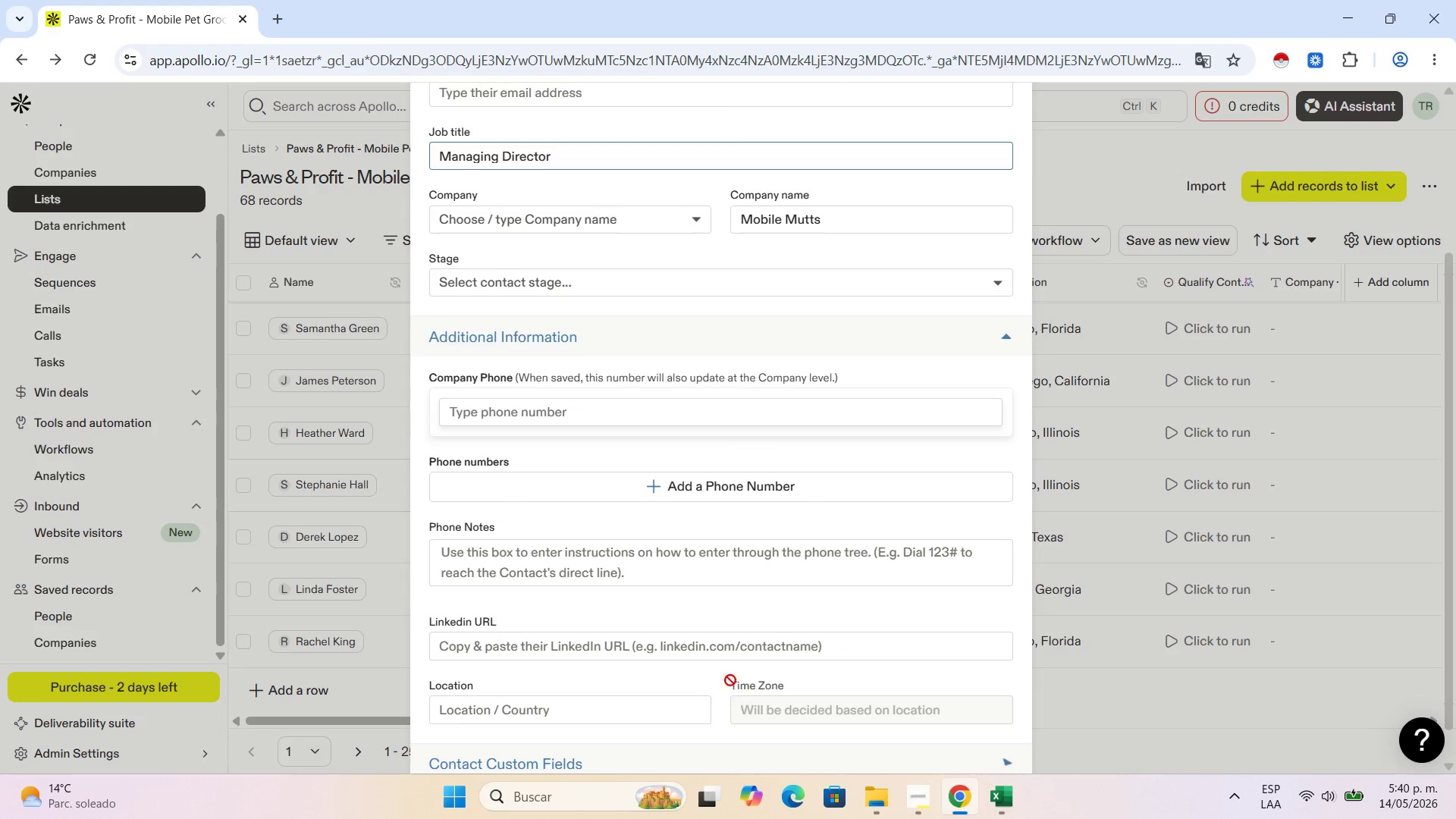 
scroll: coordinate [698, 676], scroll_direction: down, amount: 5.0
 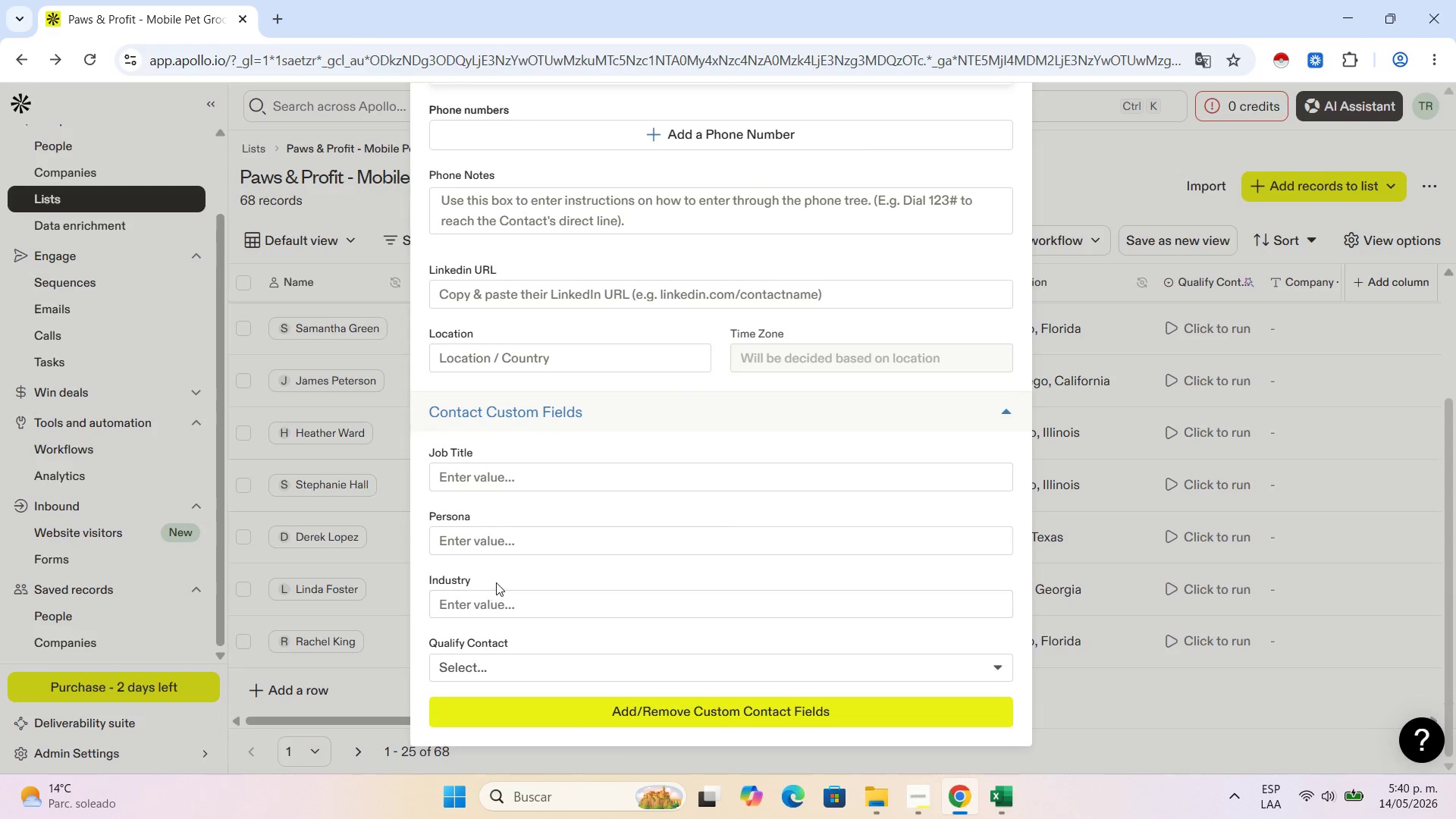 
left_click([498, 604])
 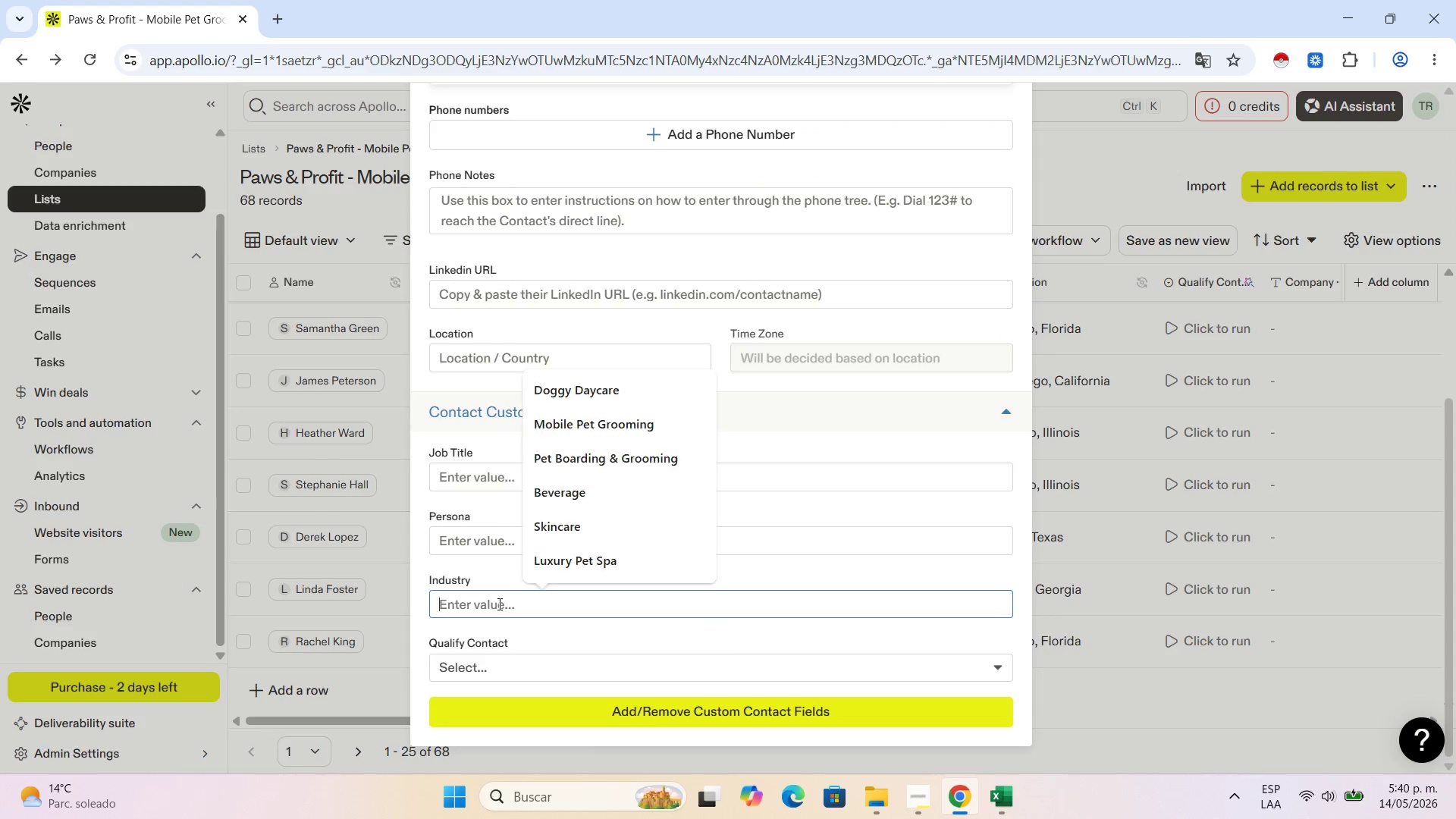 
key(Control+V)
 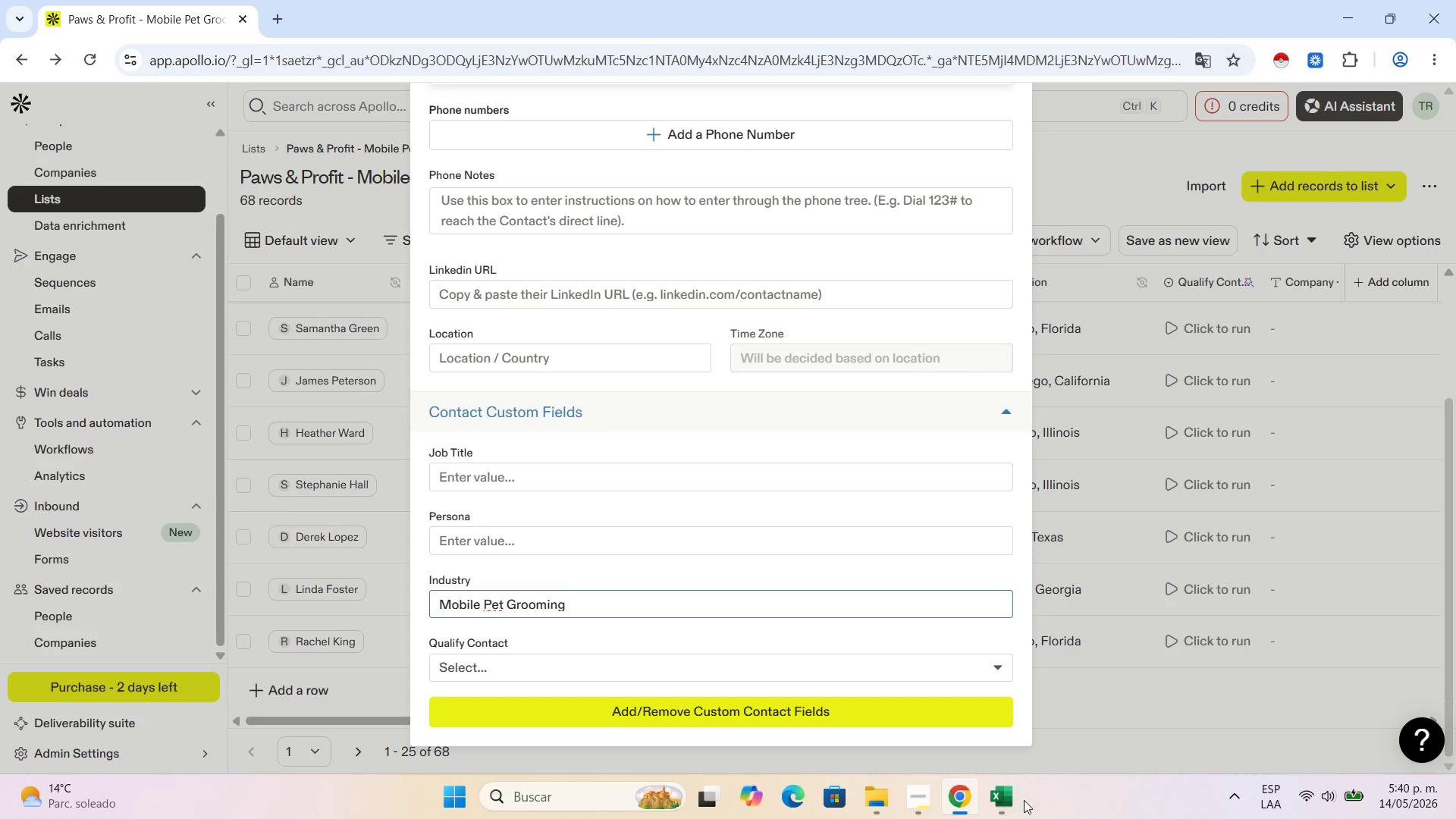 
left_click([1015, 799])
 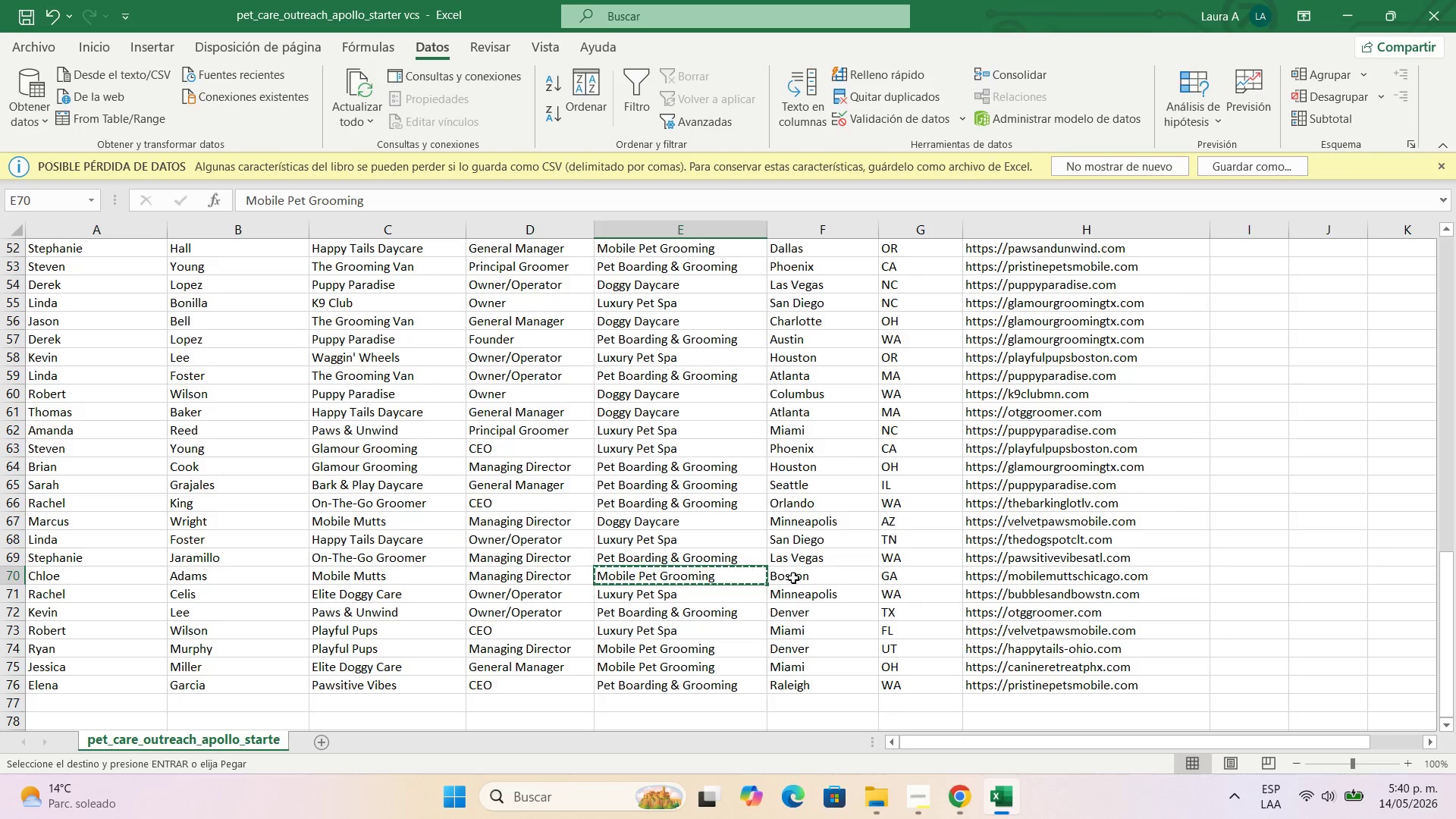 
left_click([795, 578])
 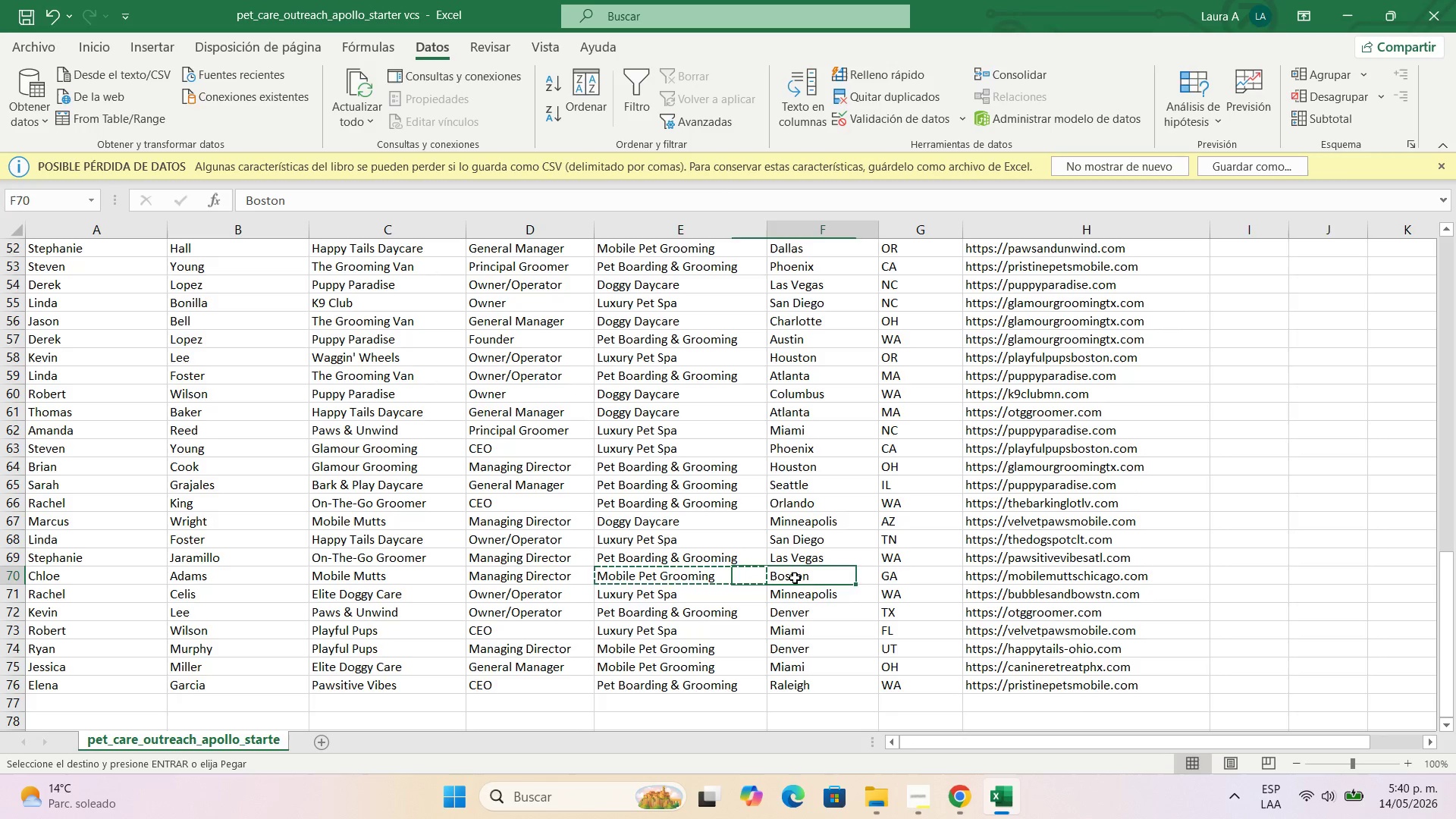 
key(Control+C)
 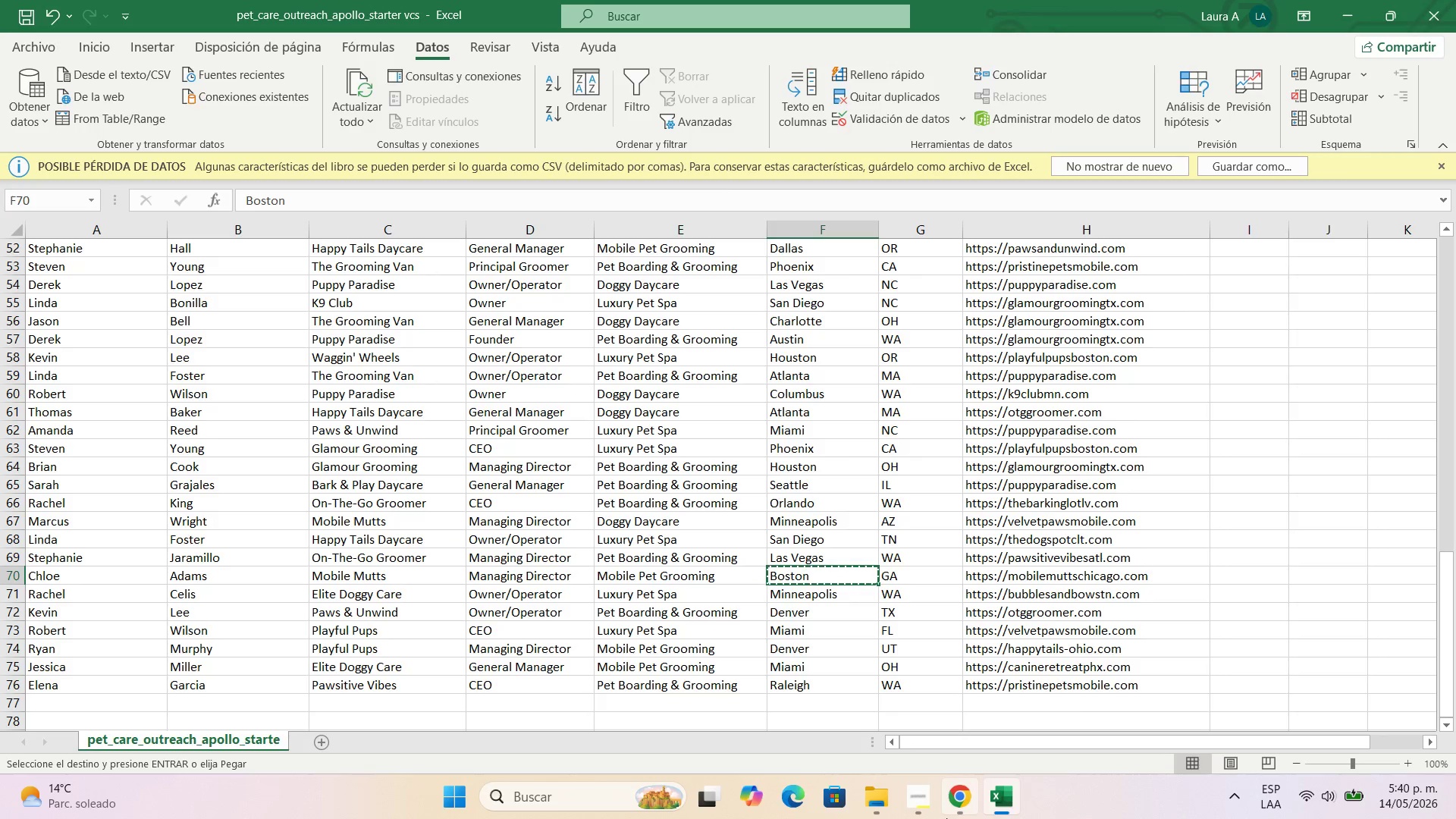 
left_click([948, 815])
 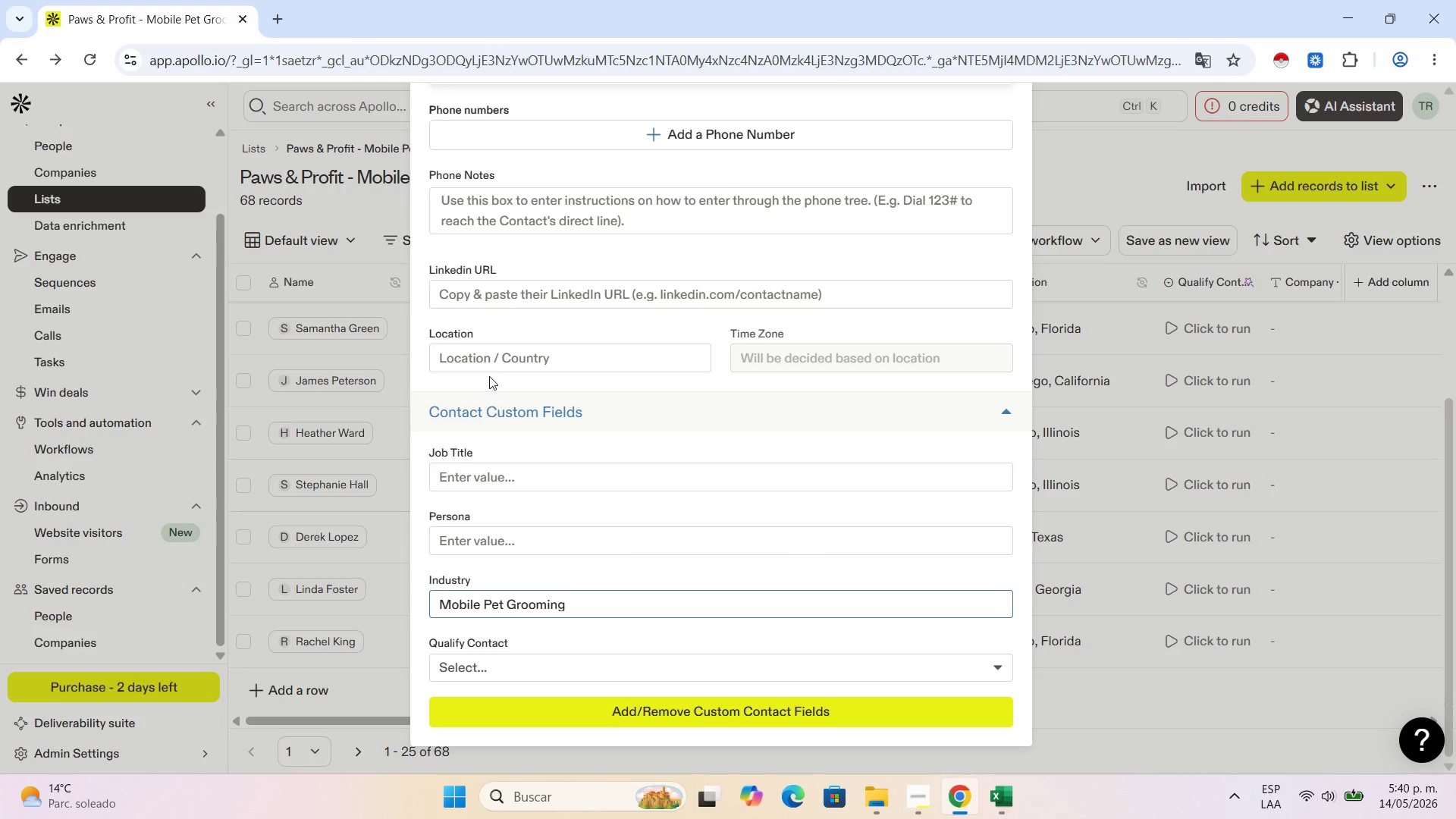 
left_click([532, 337])
 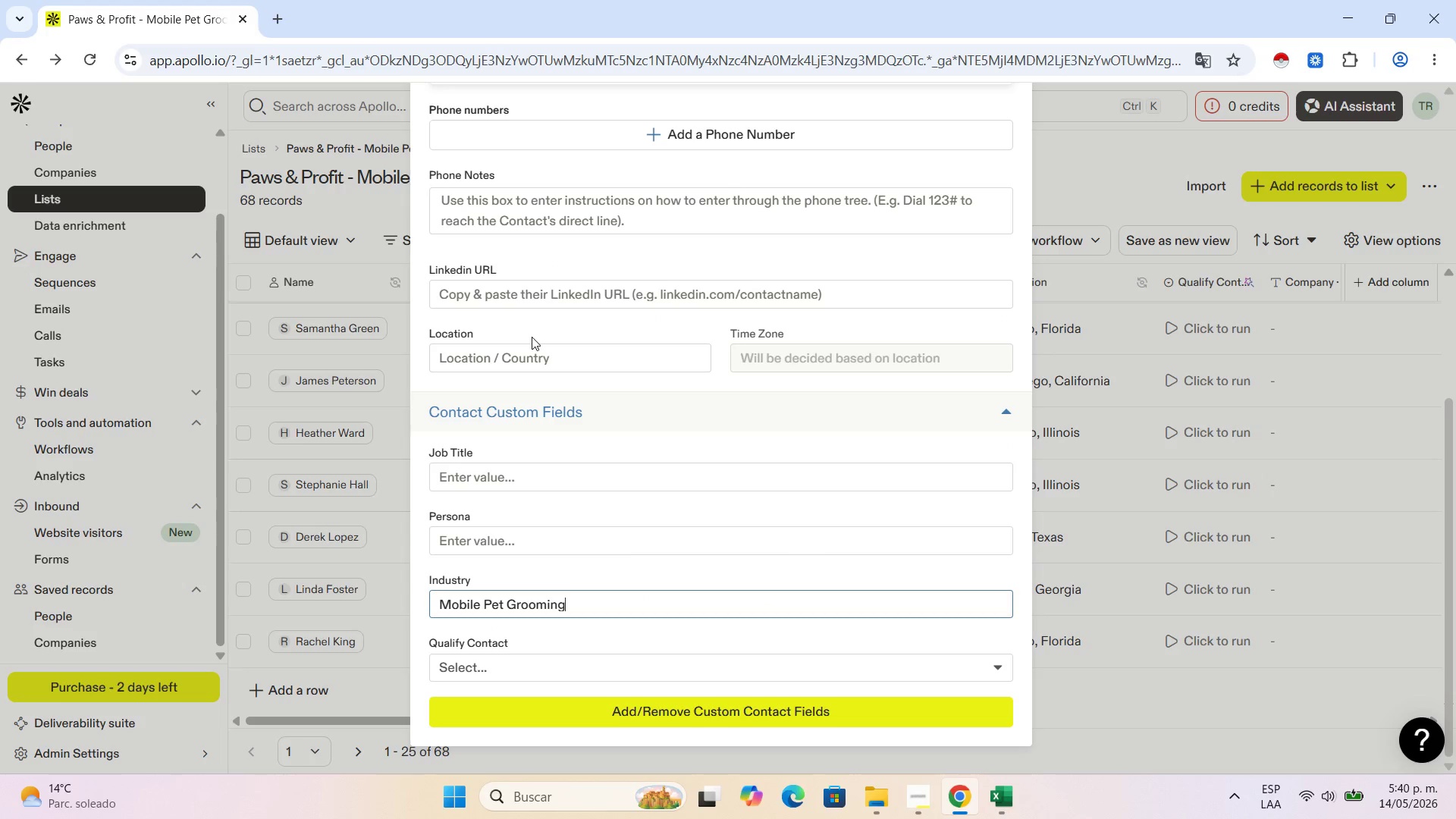 
hold_key(key=ControlLeft, duration=0.39)
 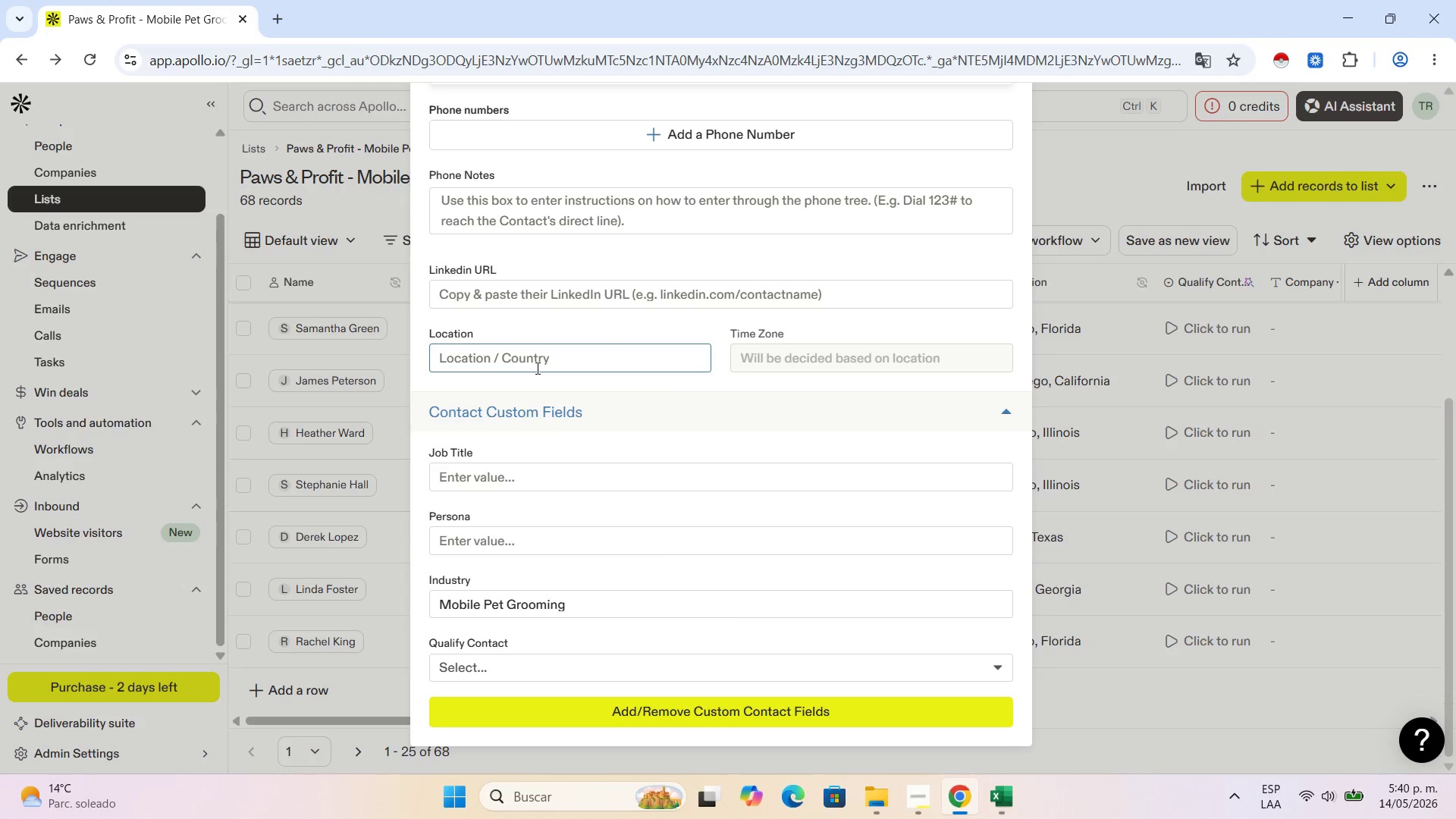 
left_click([536, 368])
 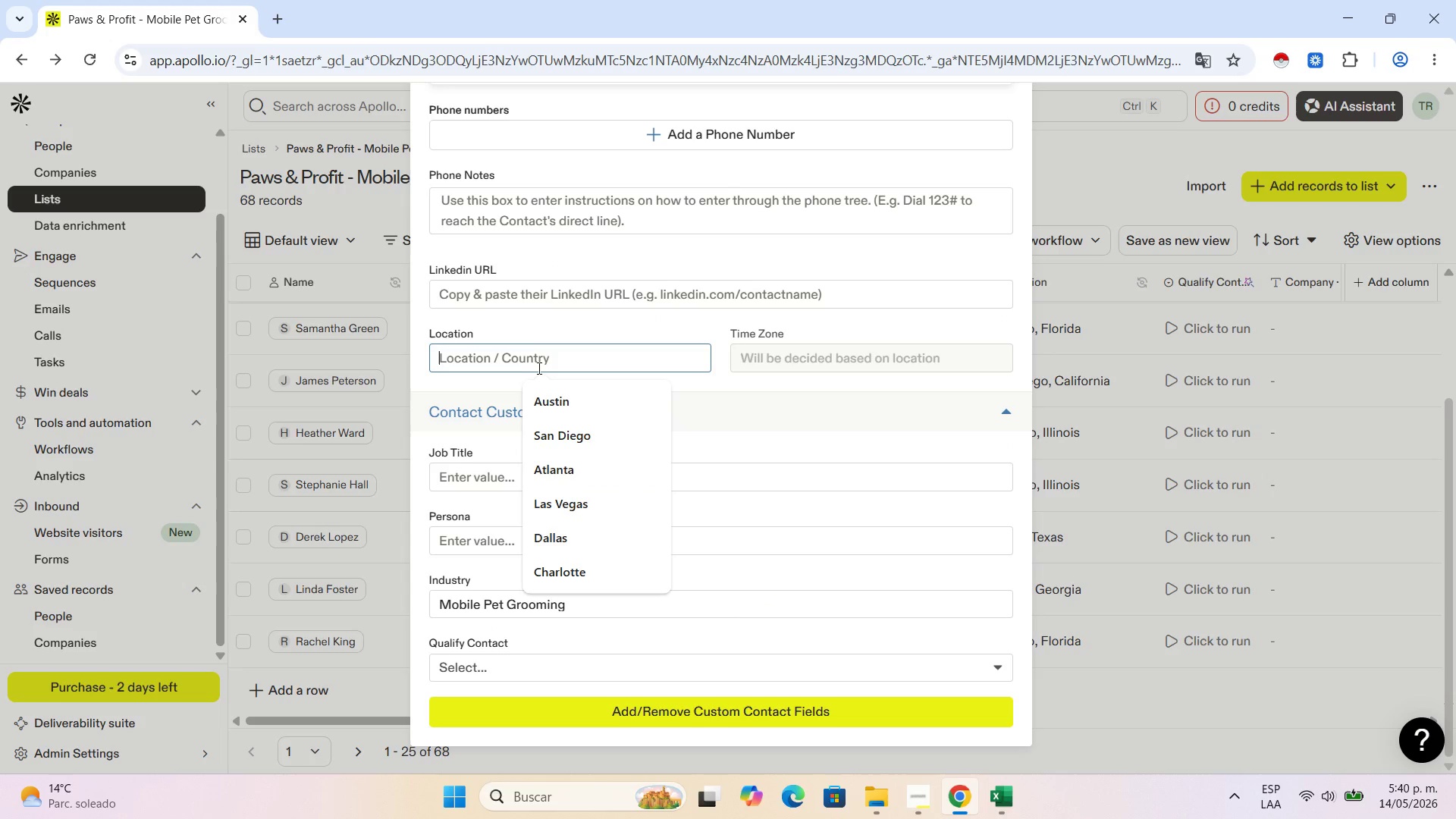 
key(Control+V)
 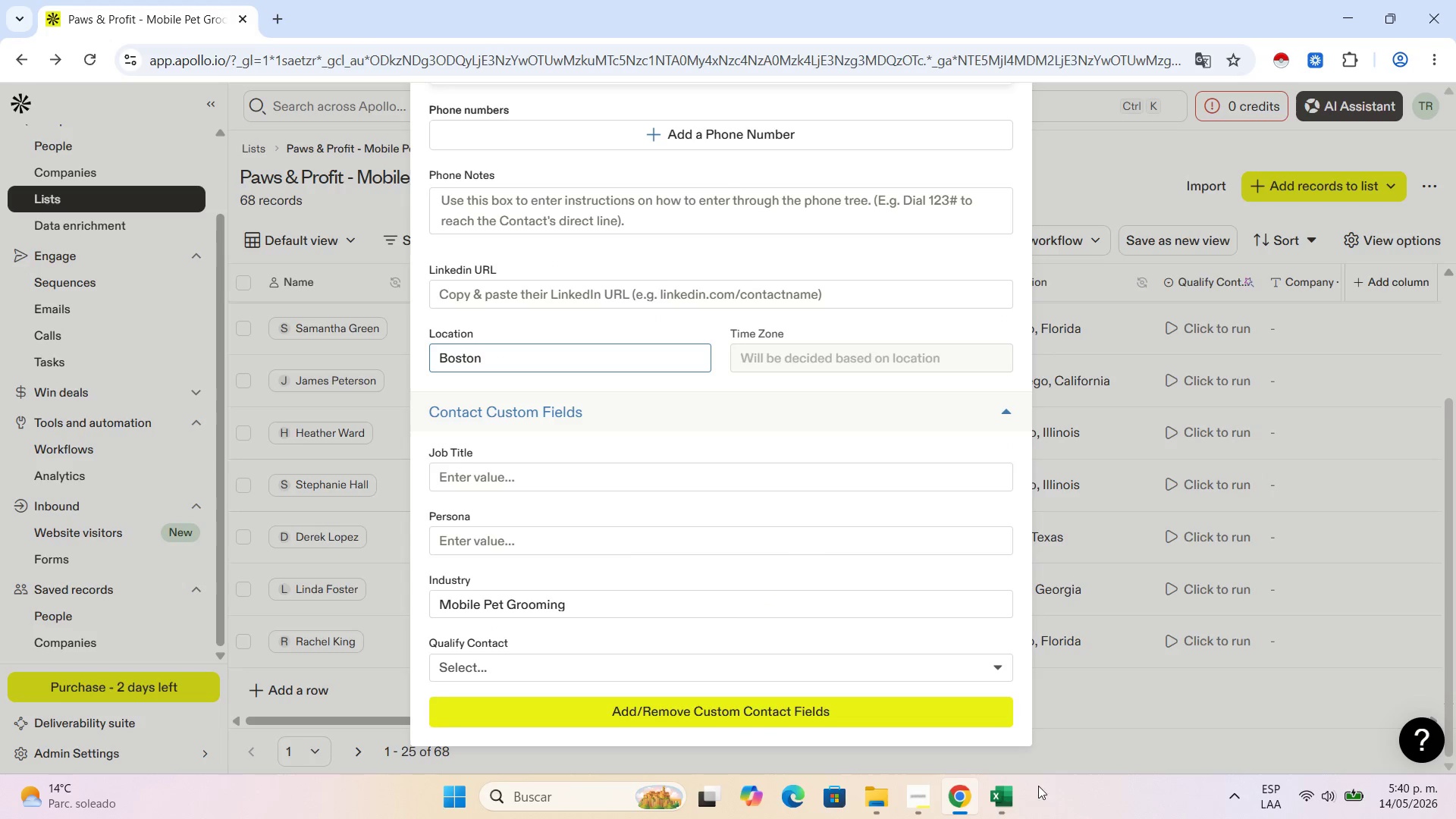 
left_click([999, 811])
 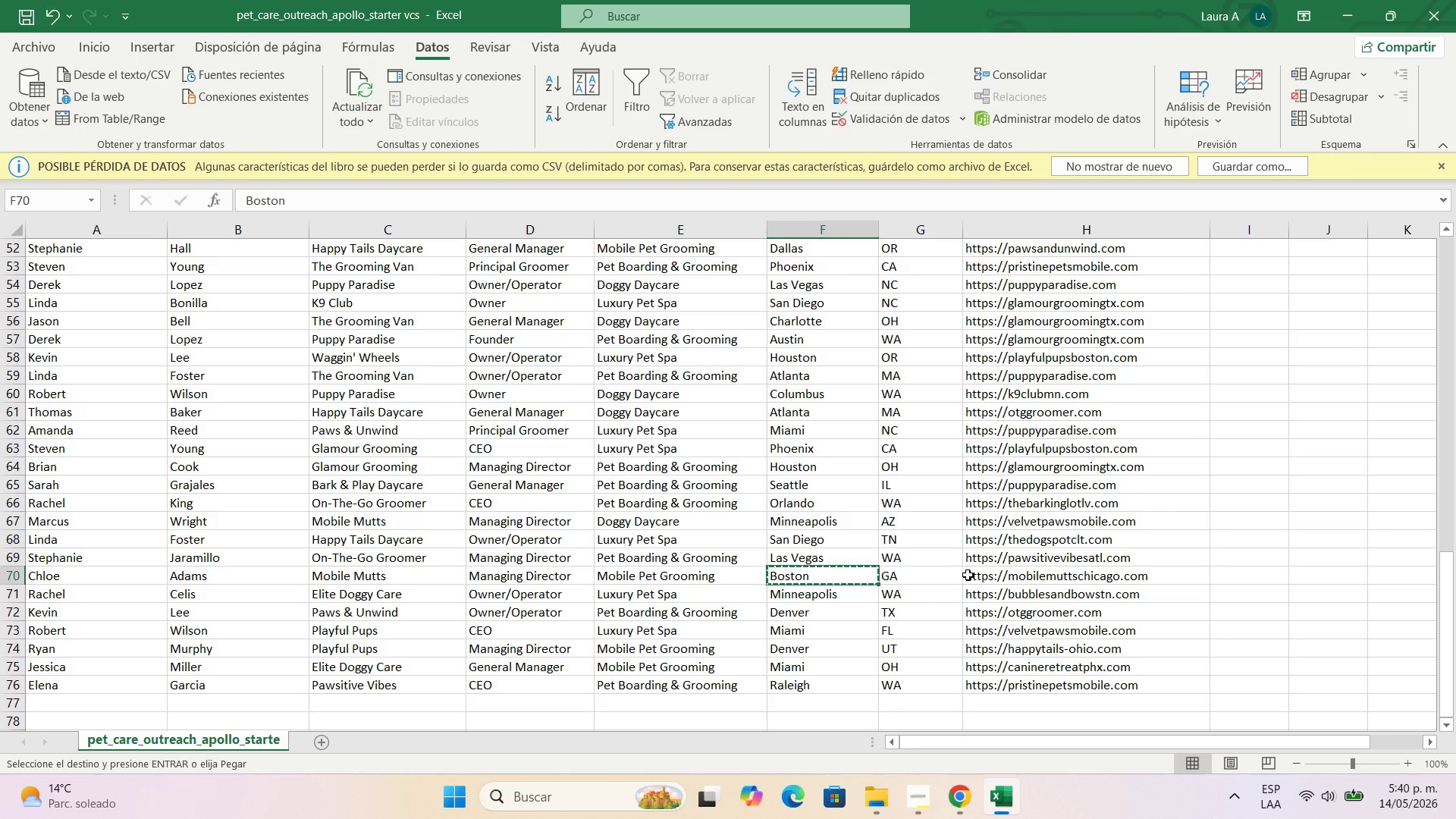 
key(Control+C)
 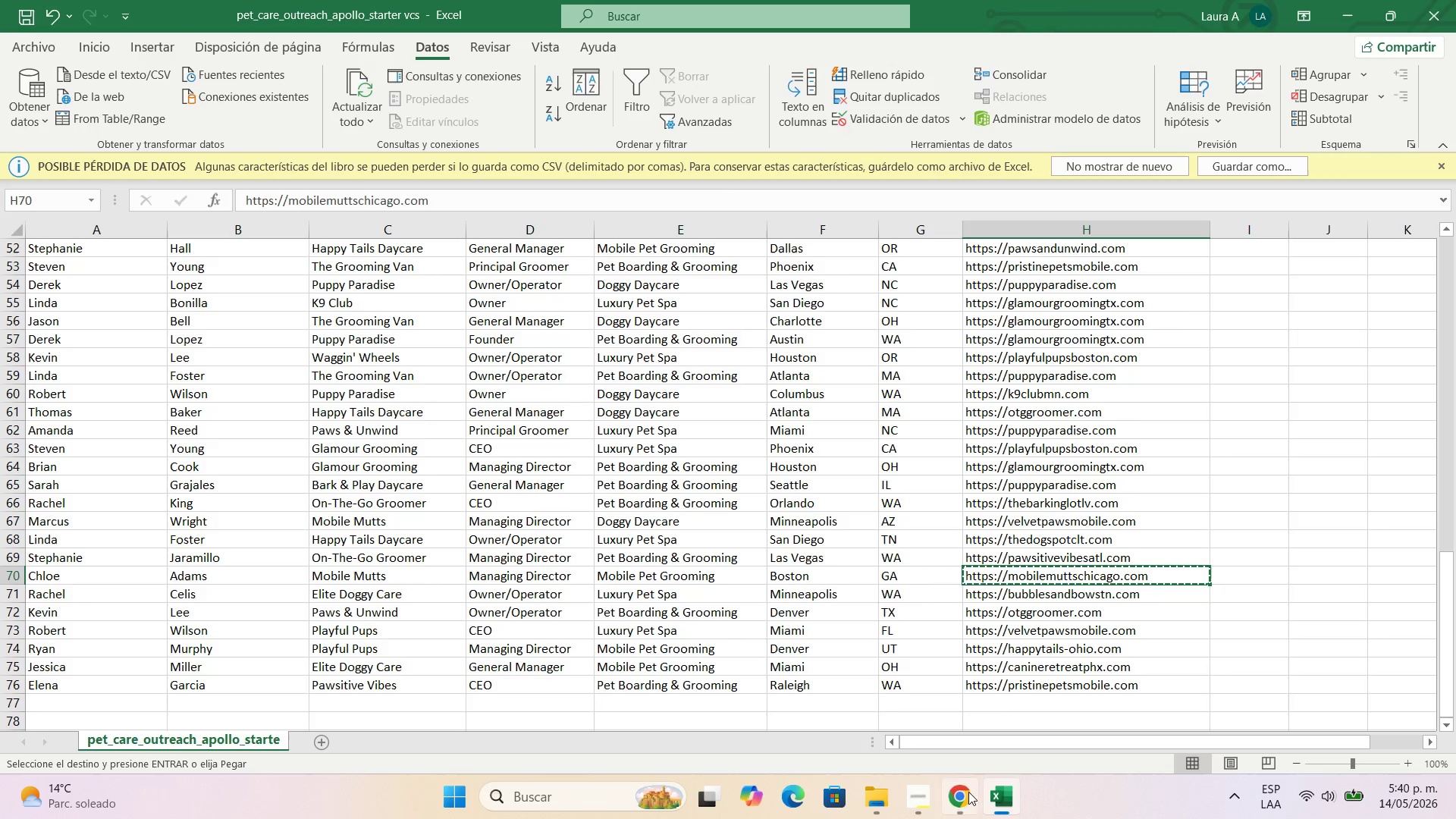 
left_click([964, 805])
 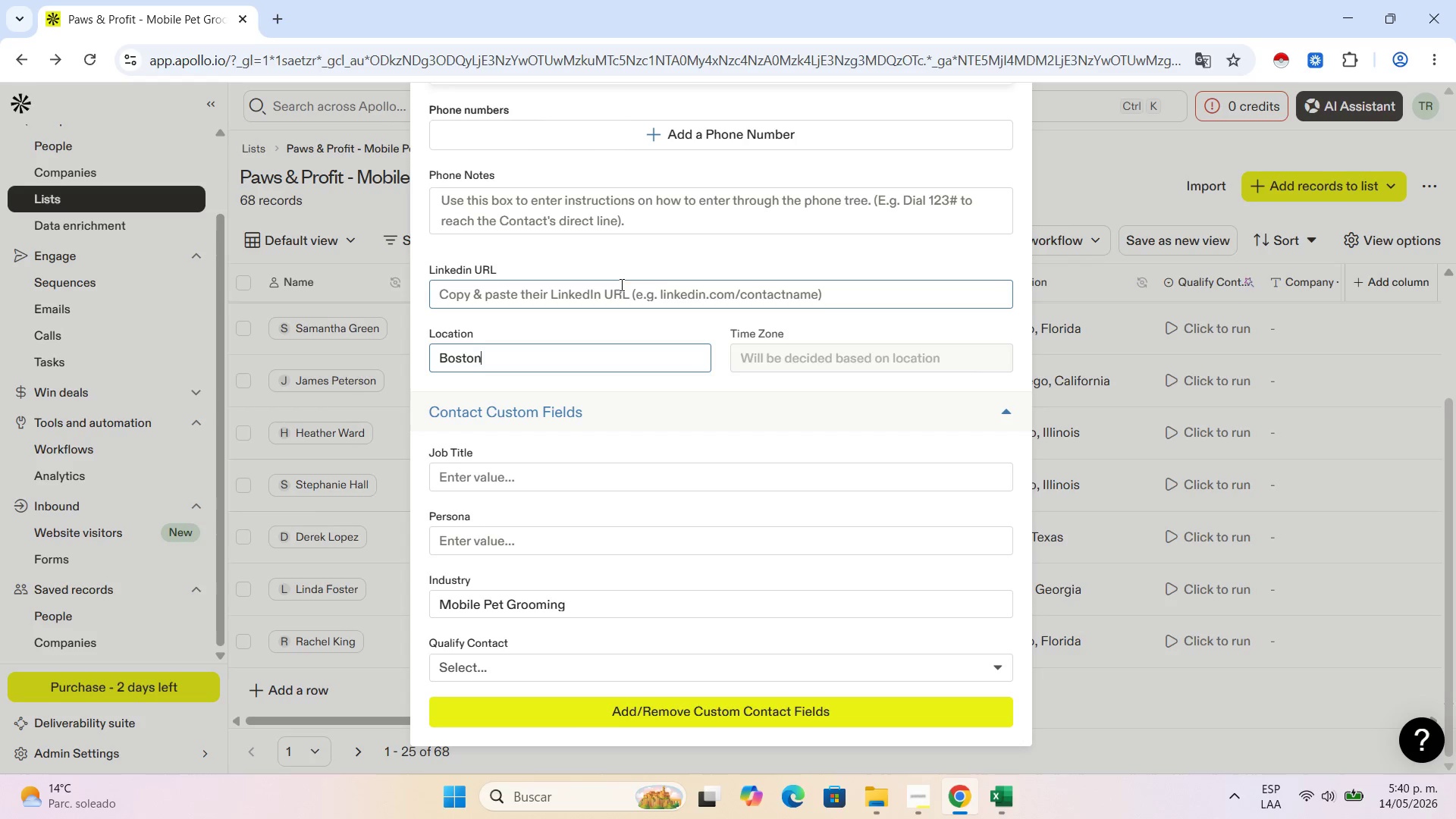 
left_click([626, 284])
 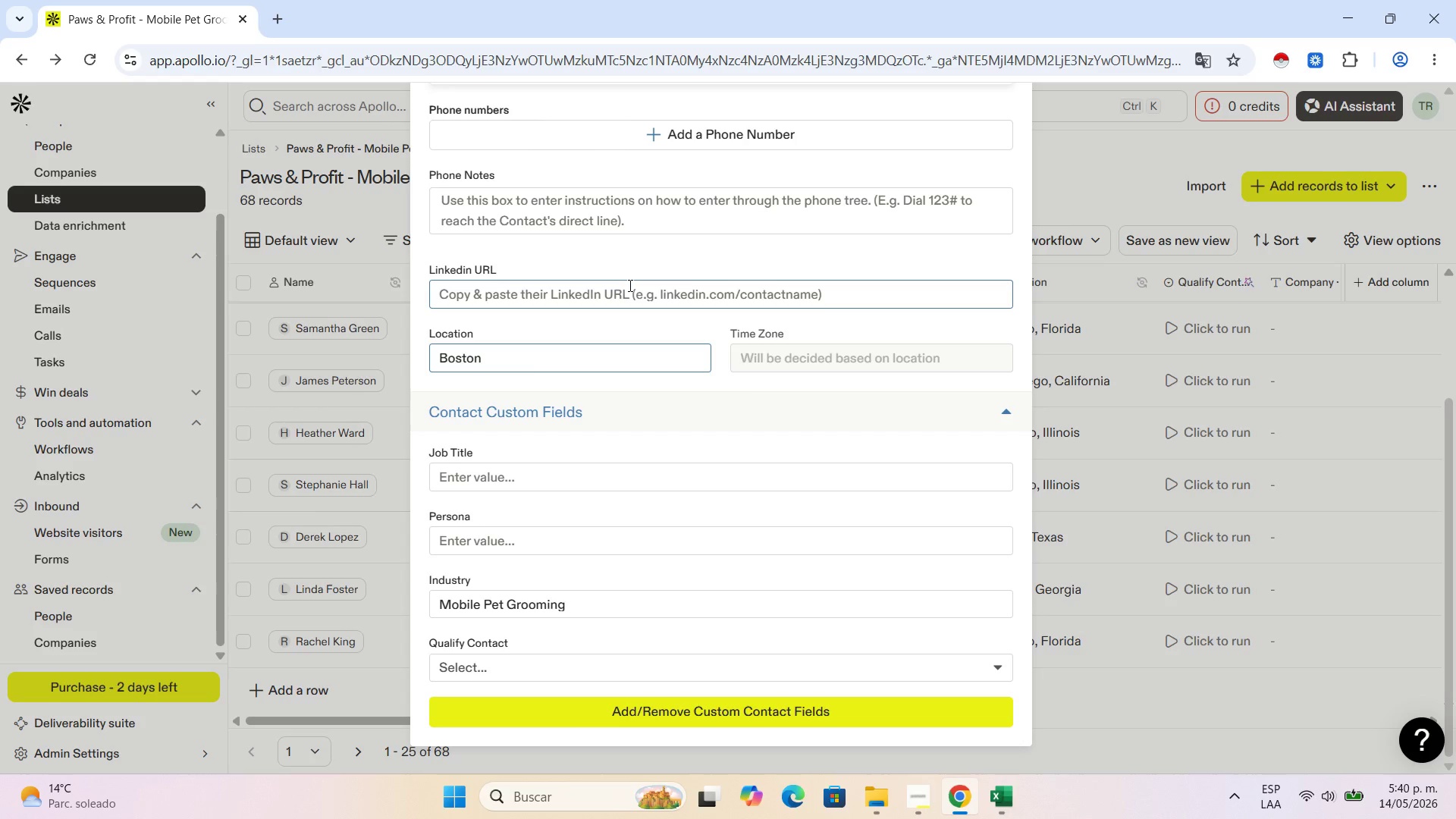 
key(Control+V)
 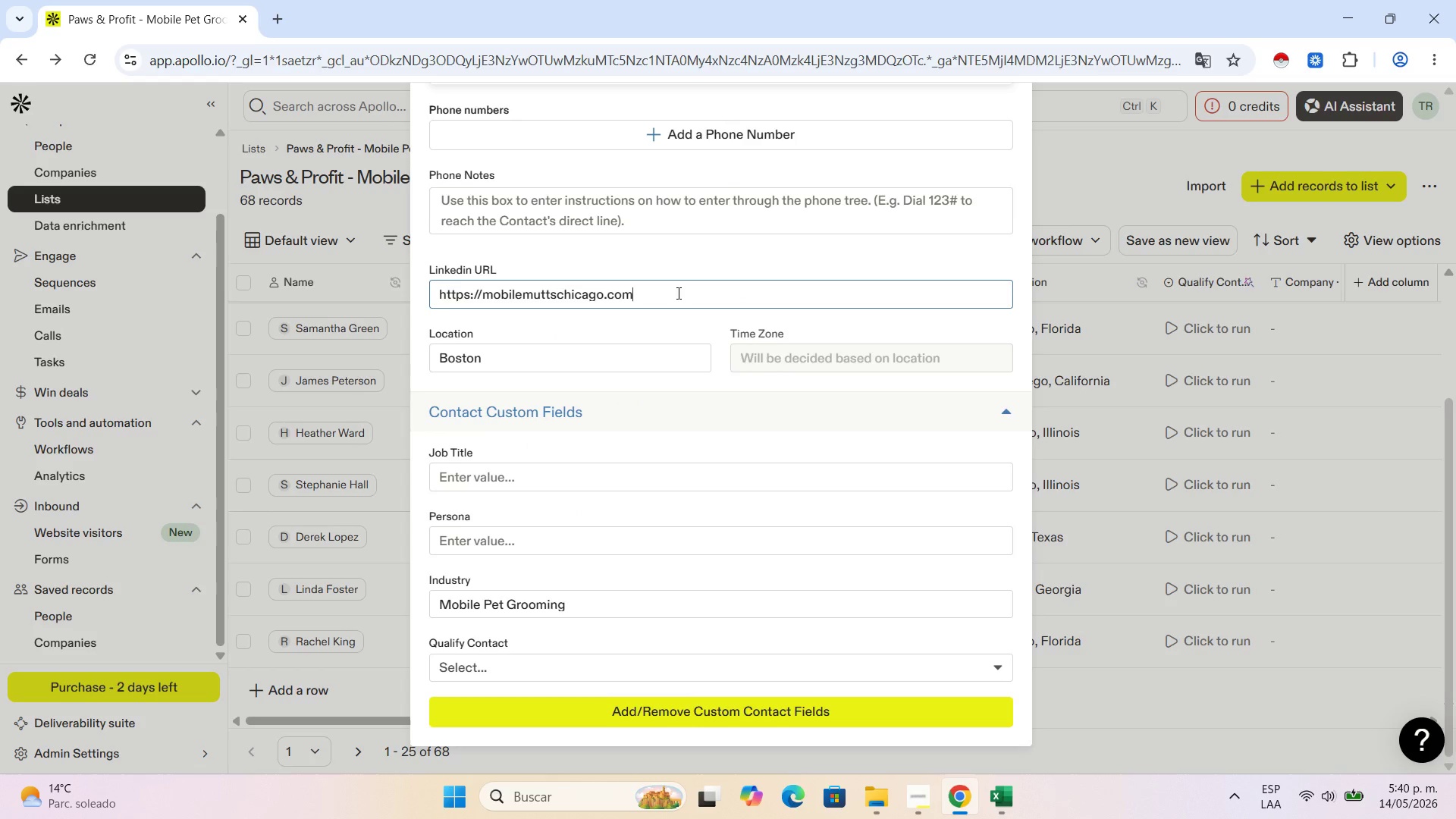 
scroll: coordinate [781, 267], scroll_direction: up, amount: 7.0
 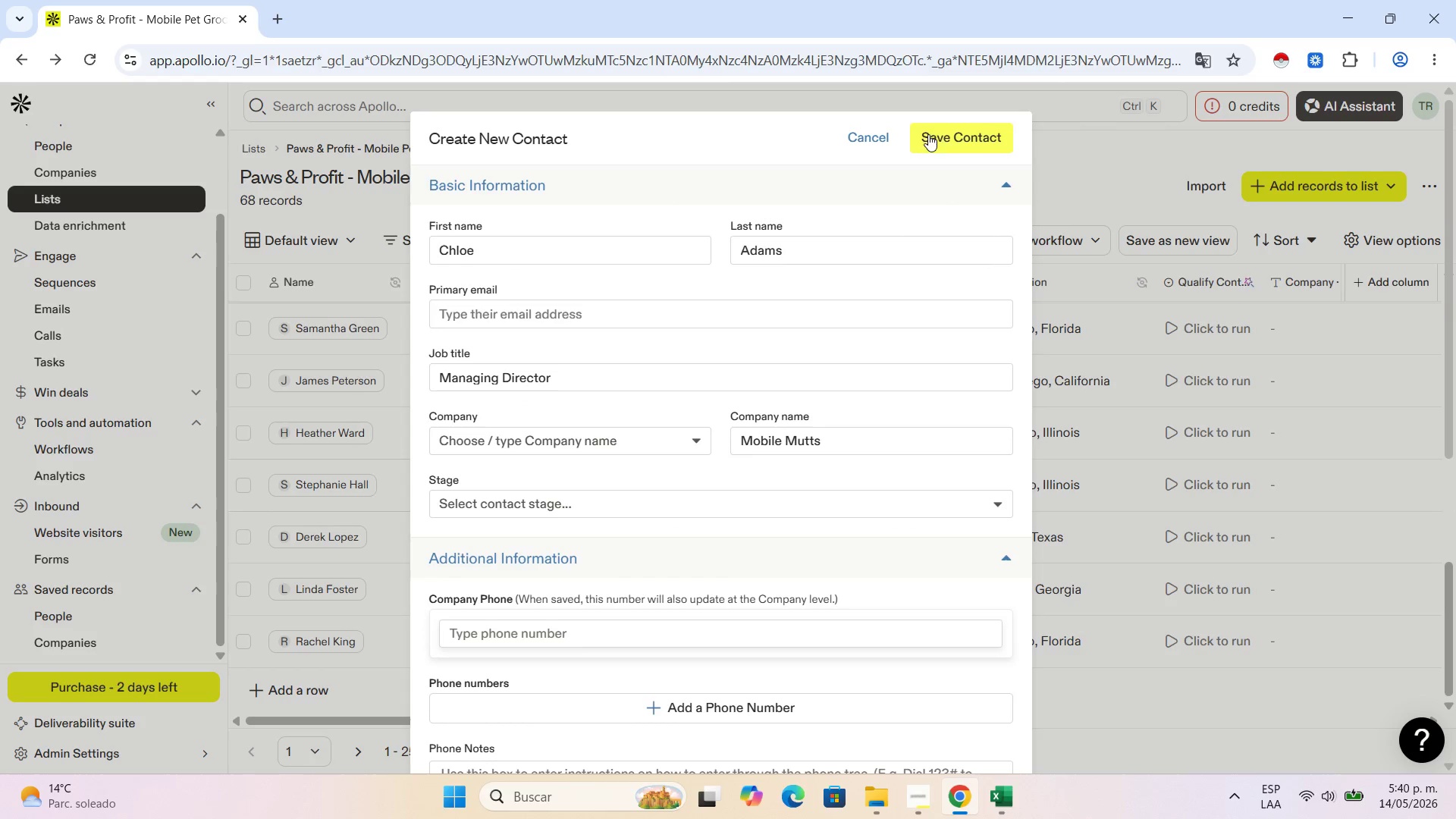 
left_click([937, 135])
 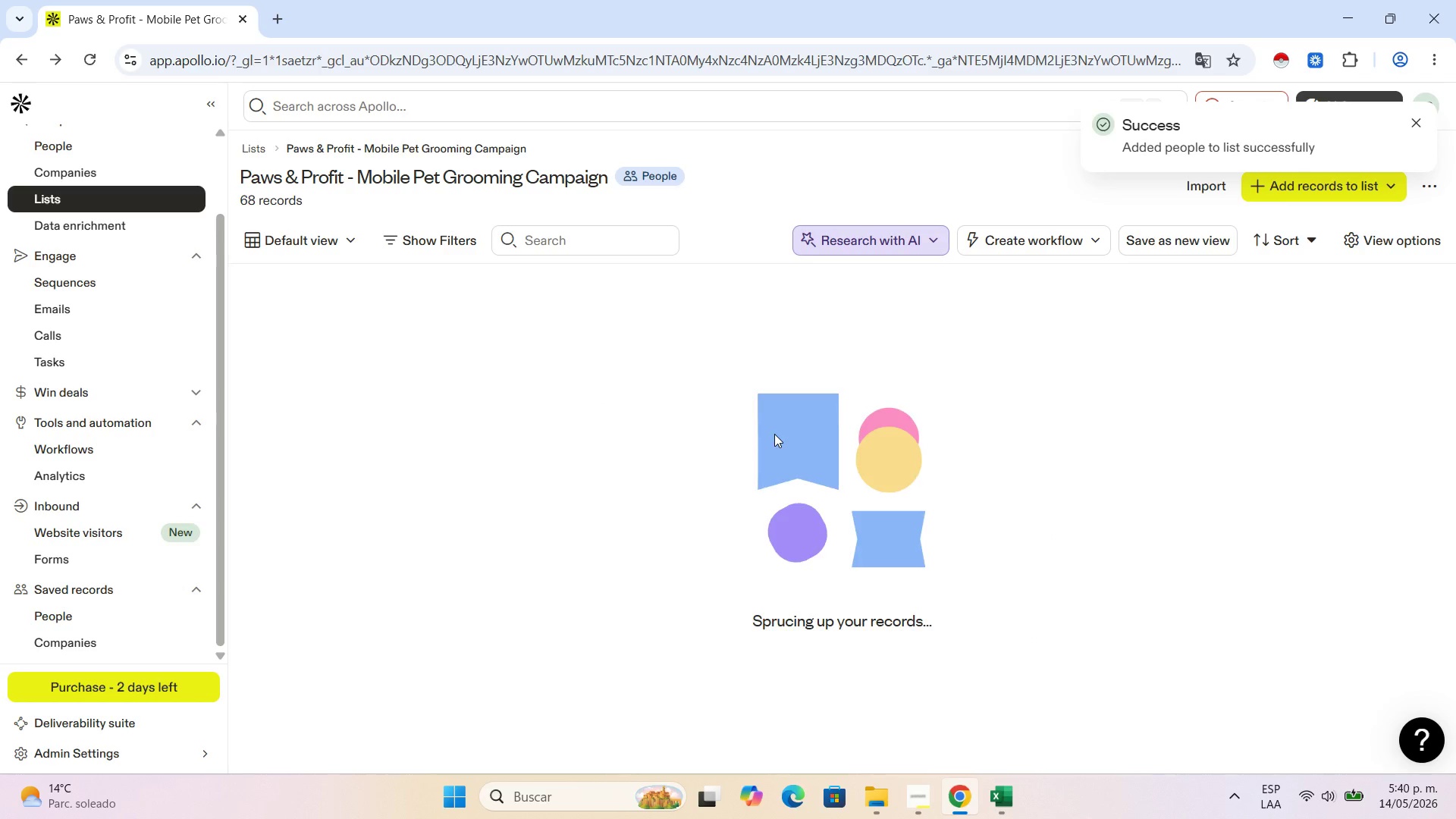 
scroll: coordinate [771, 493], scroll_direction: down, amount: 8.0
 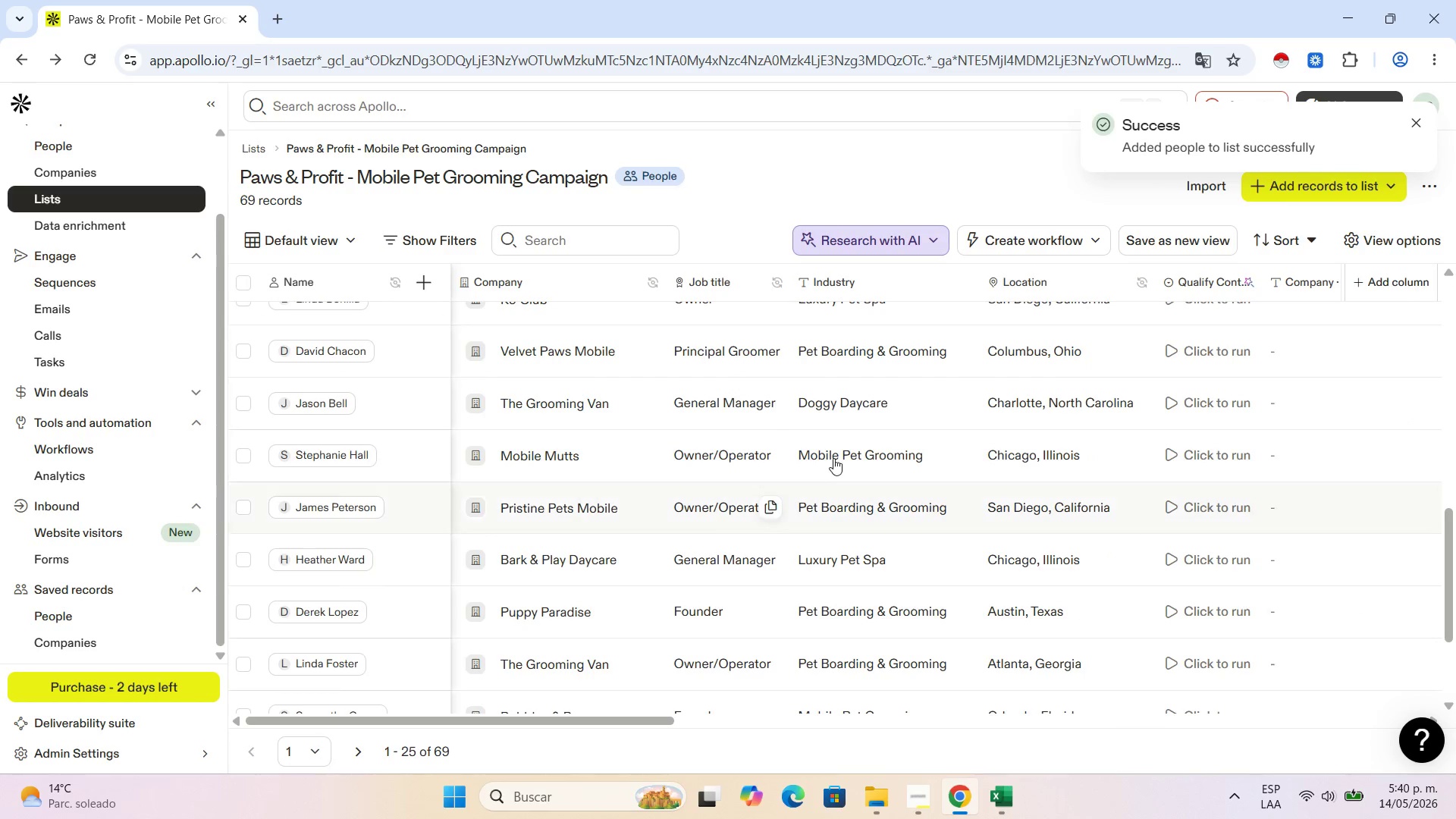 
left_click([318, 690])
 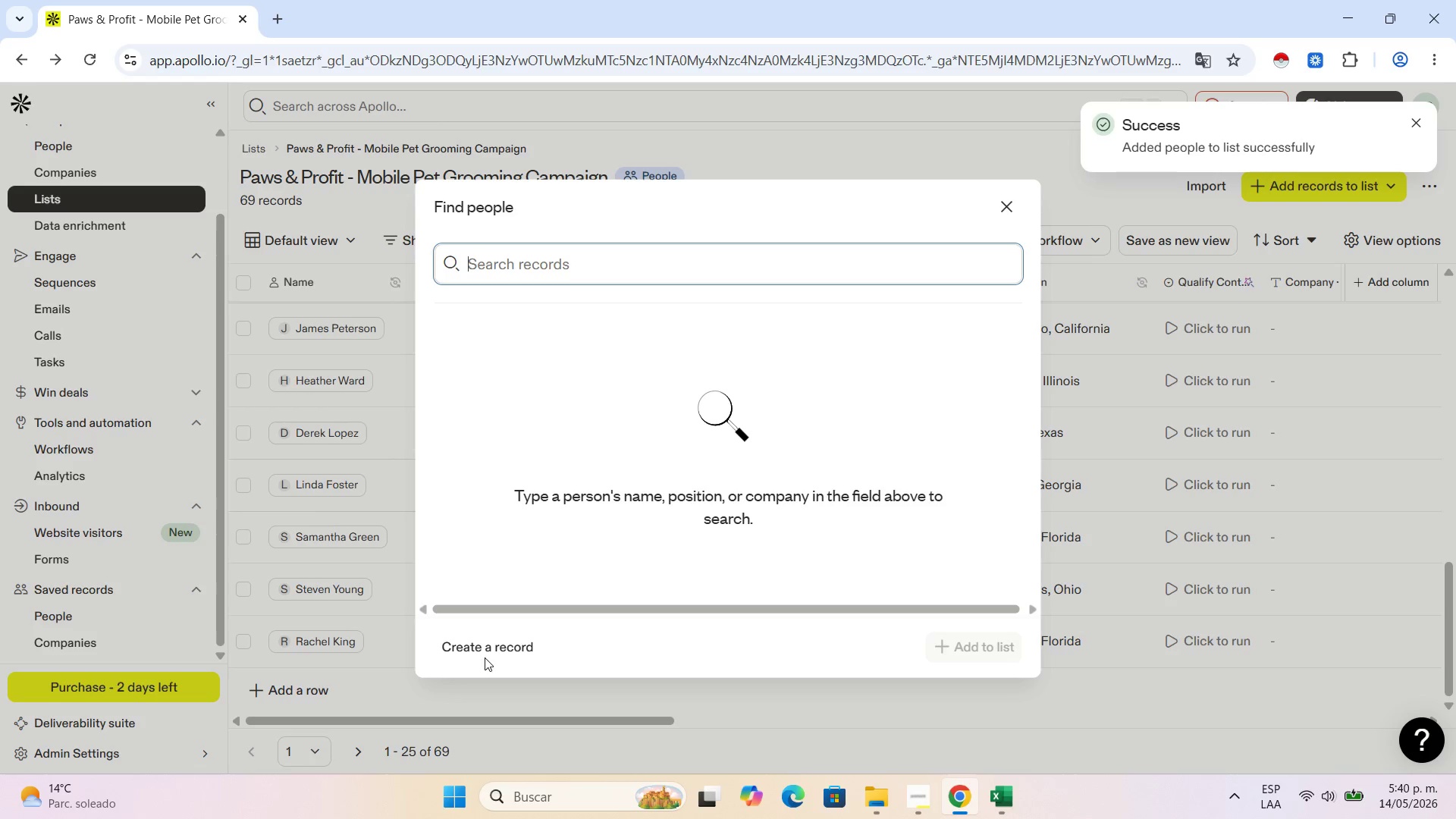 
scroll: coordinate [369, 639], scroll_direction: down, amount: 8.0
 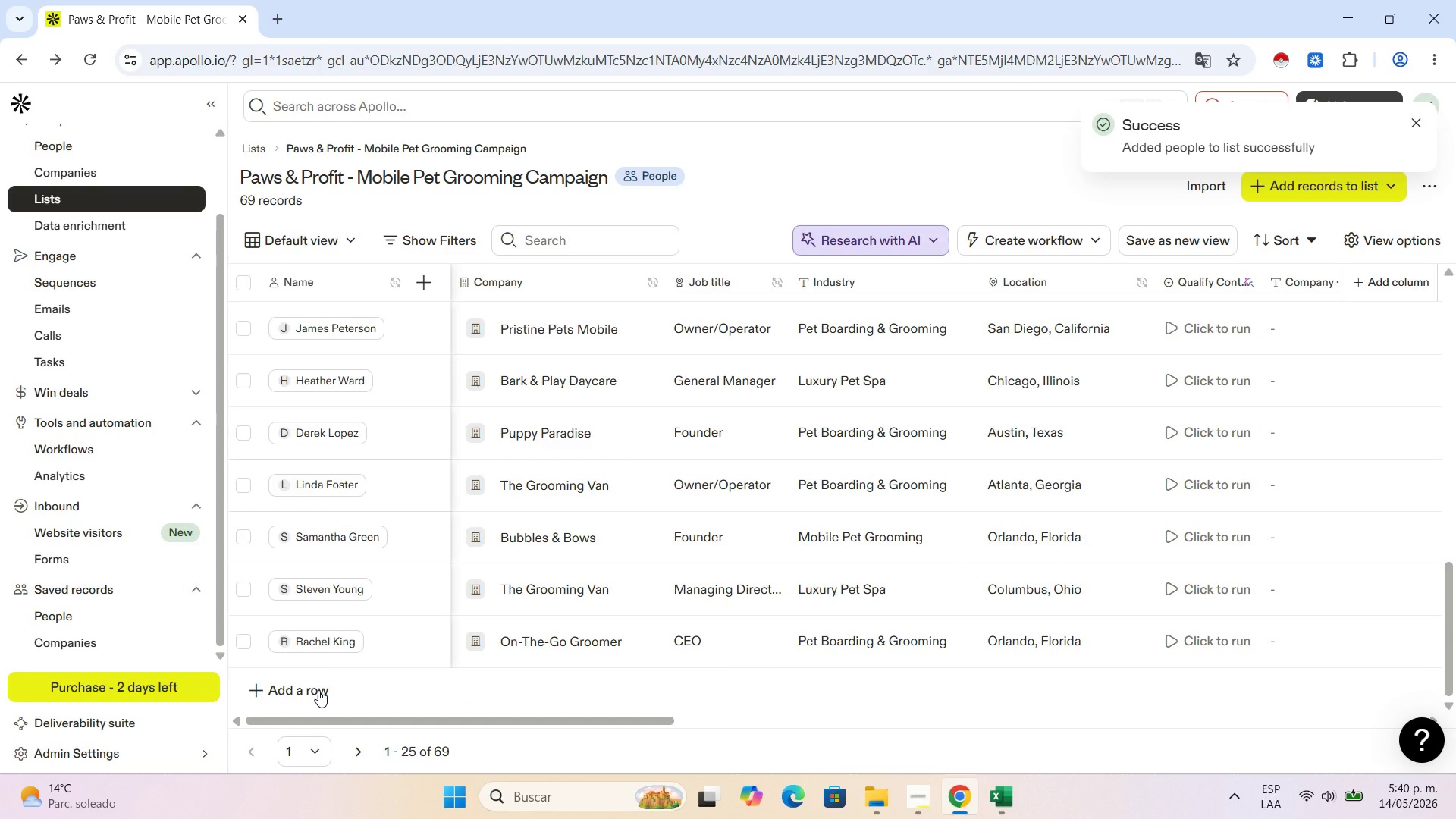 
double_click([494, 641])
 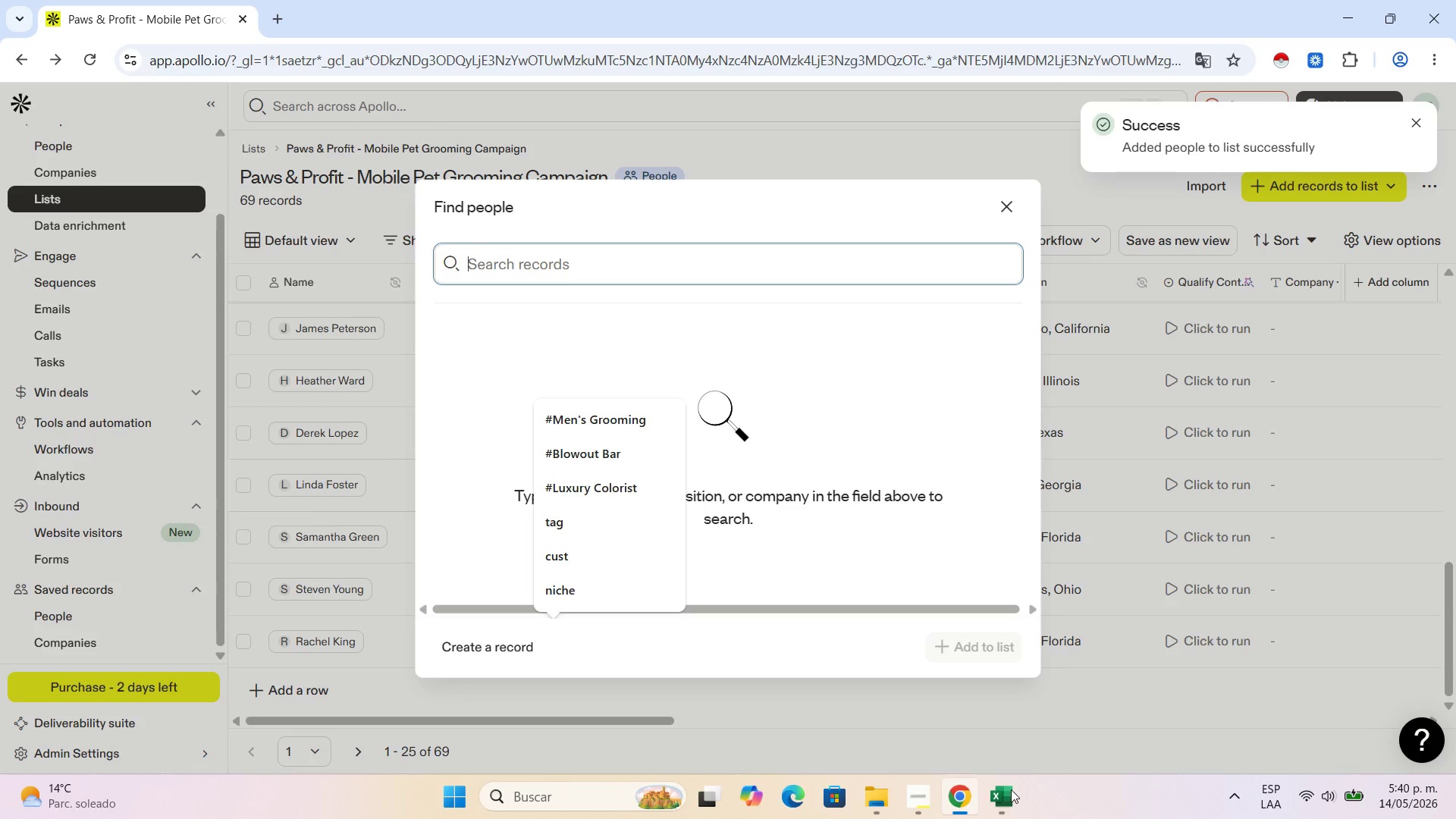 
left_click([1004, 799])
 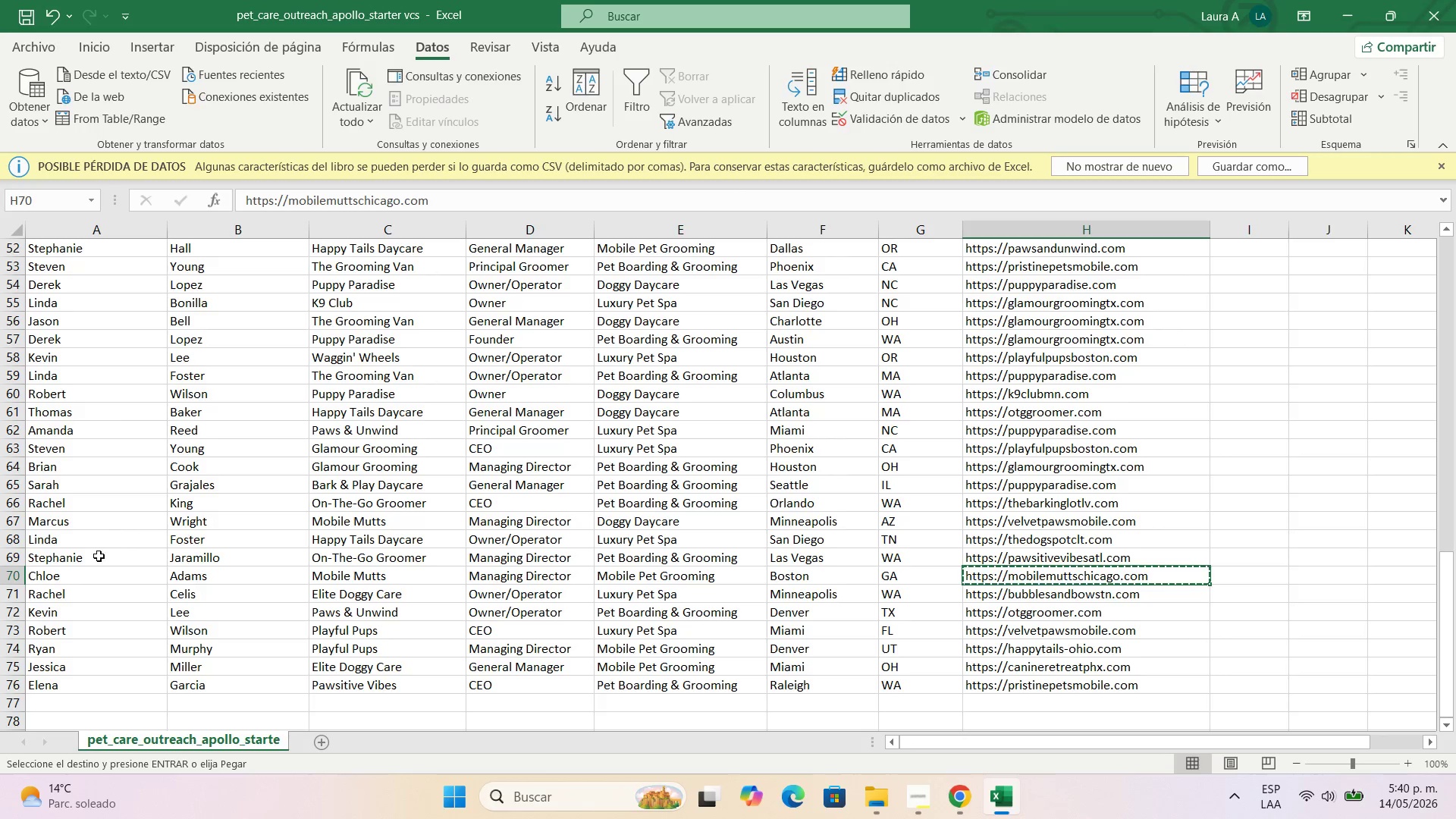 
left_click([86, 593])
 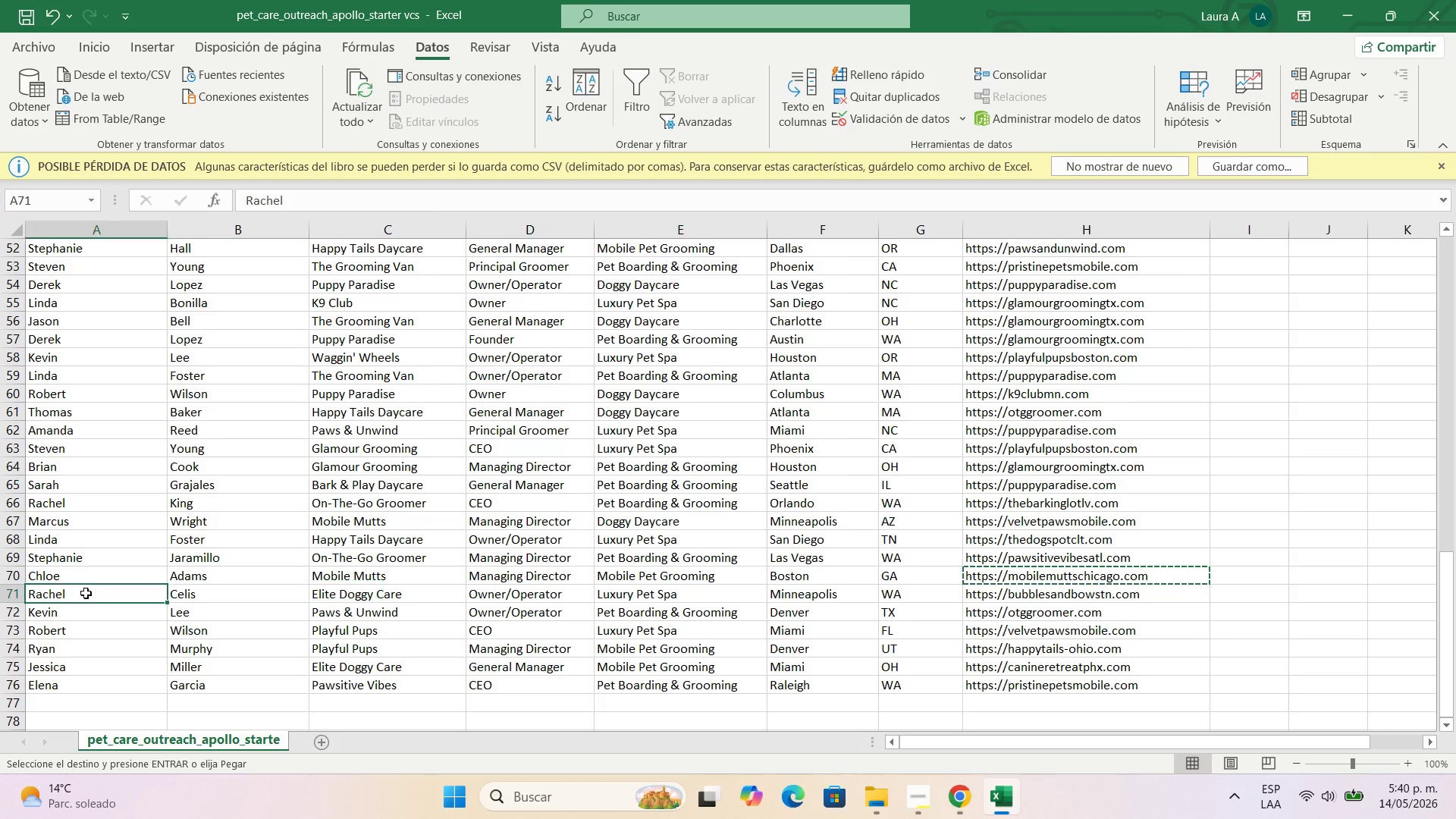 
key(Control+C)
 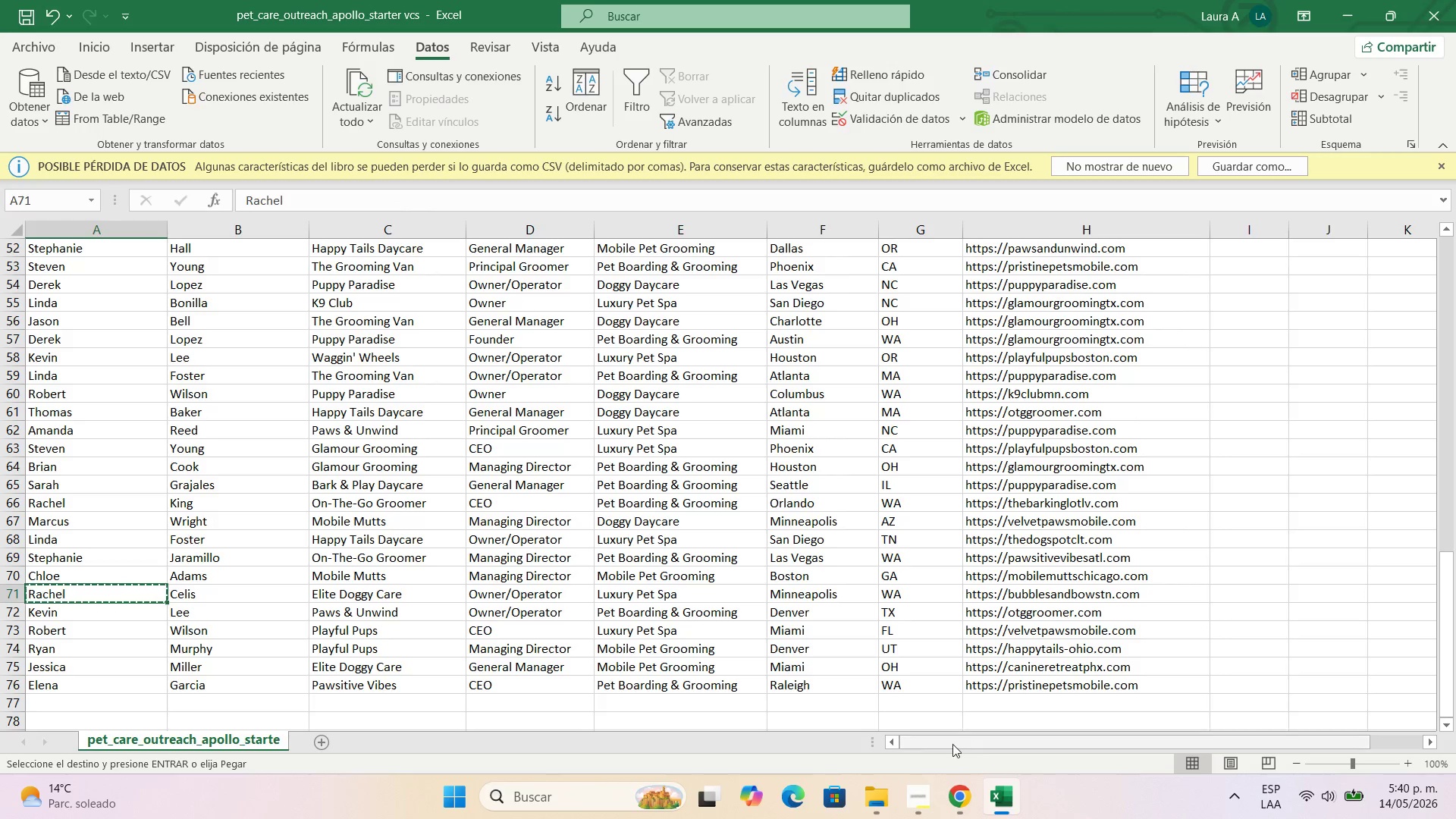 
left_click([1006, 805])
 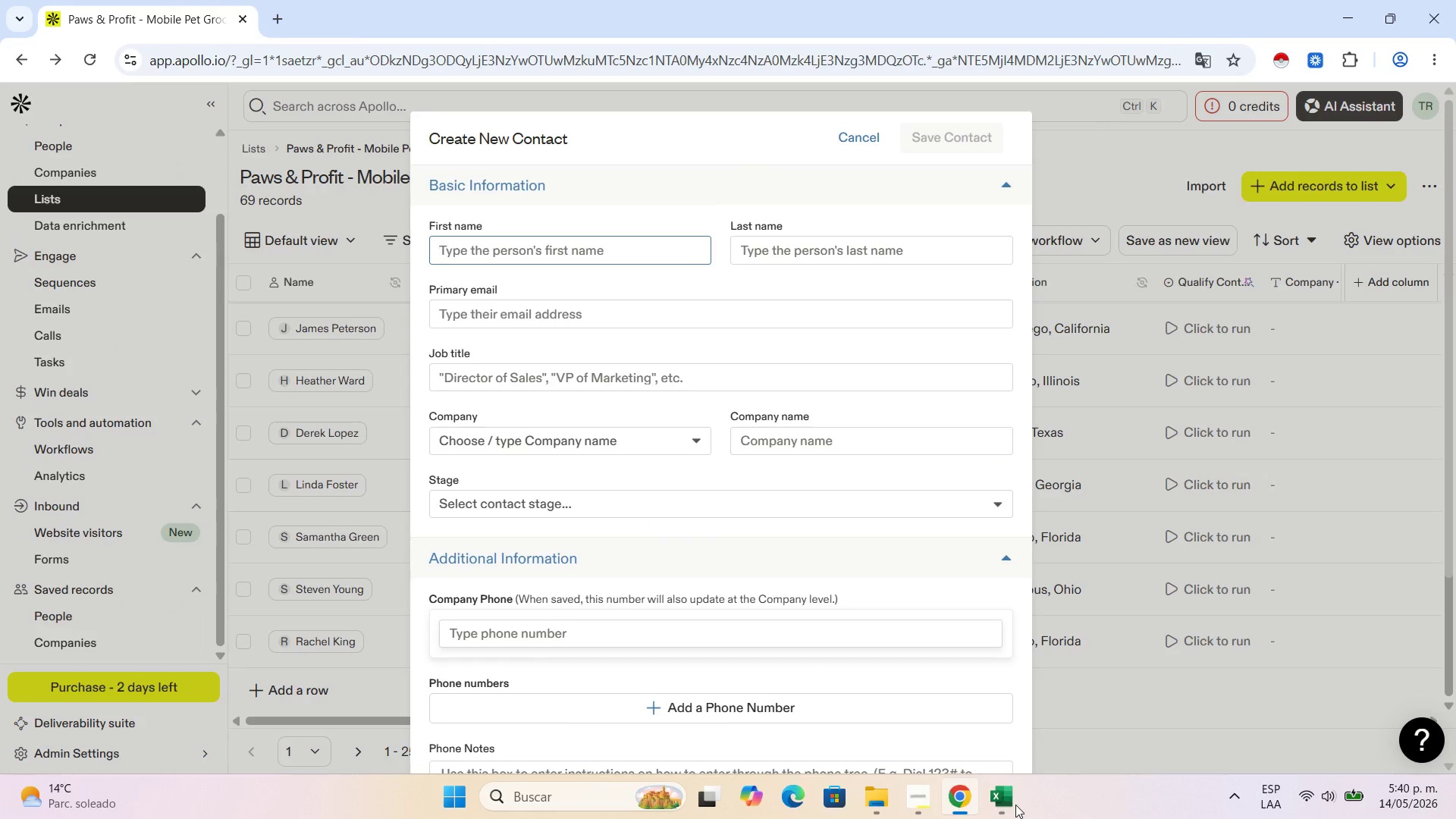 
left_click([1015, 805])
 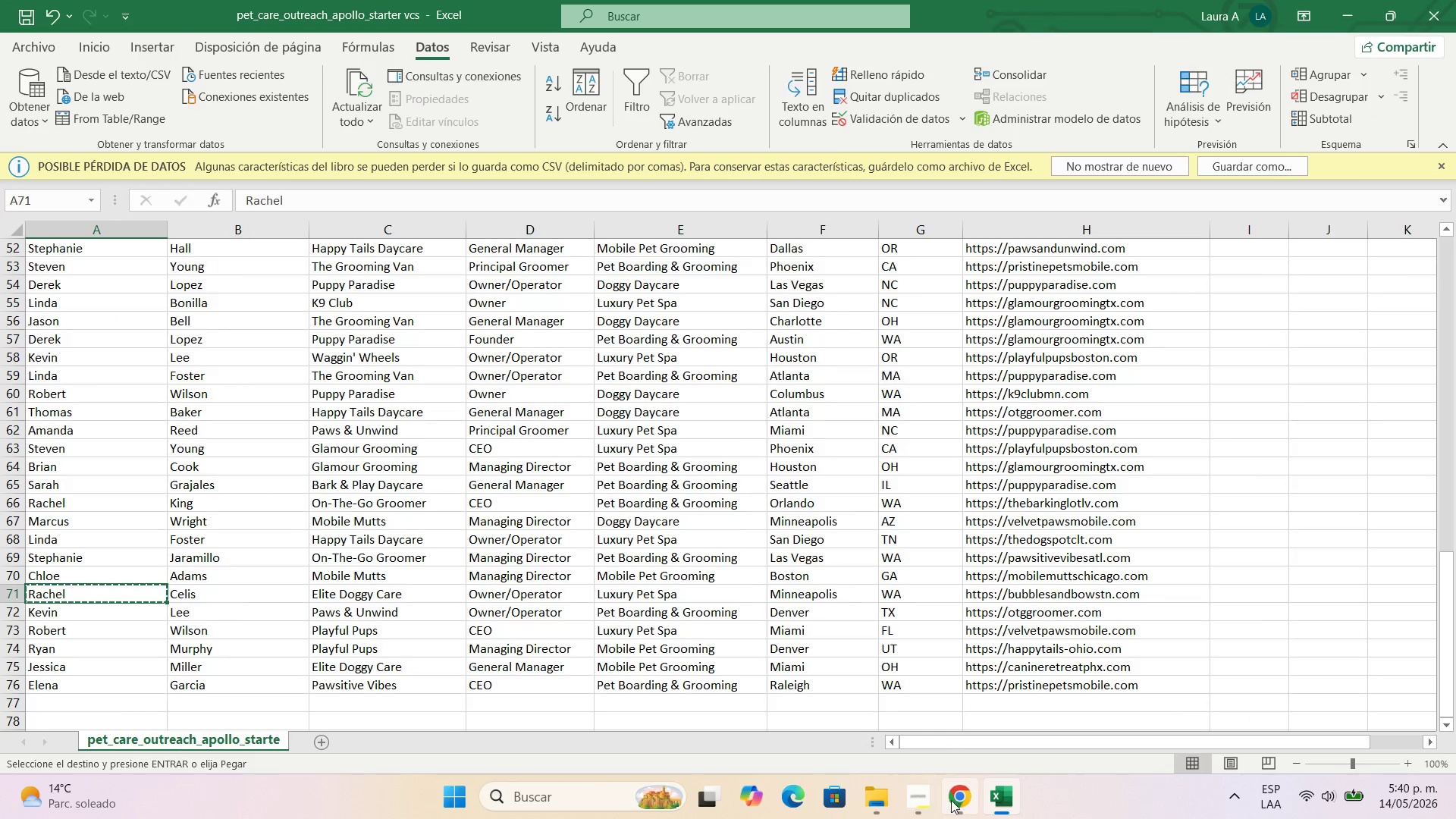 
left_click([947, 799])
 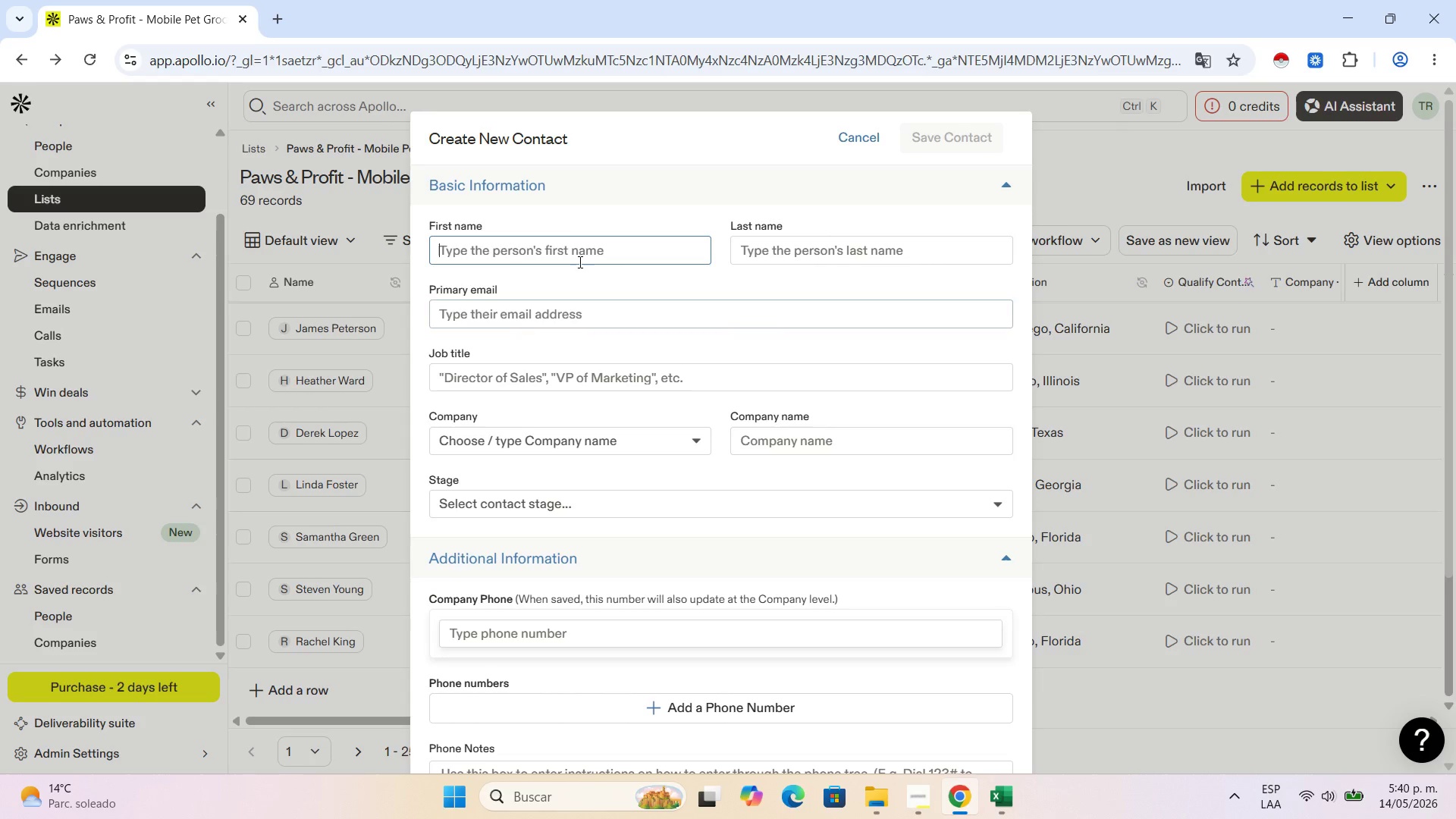 
left_click([588, 244])
 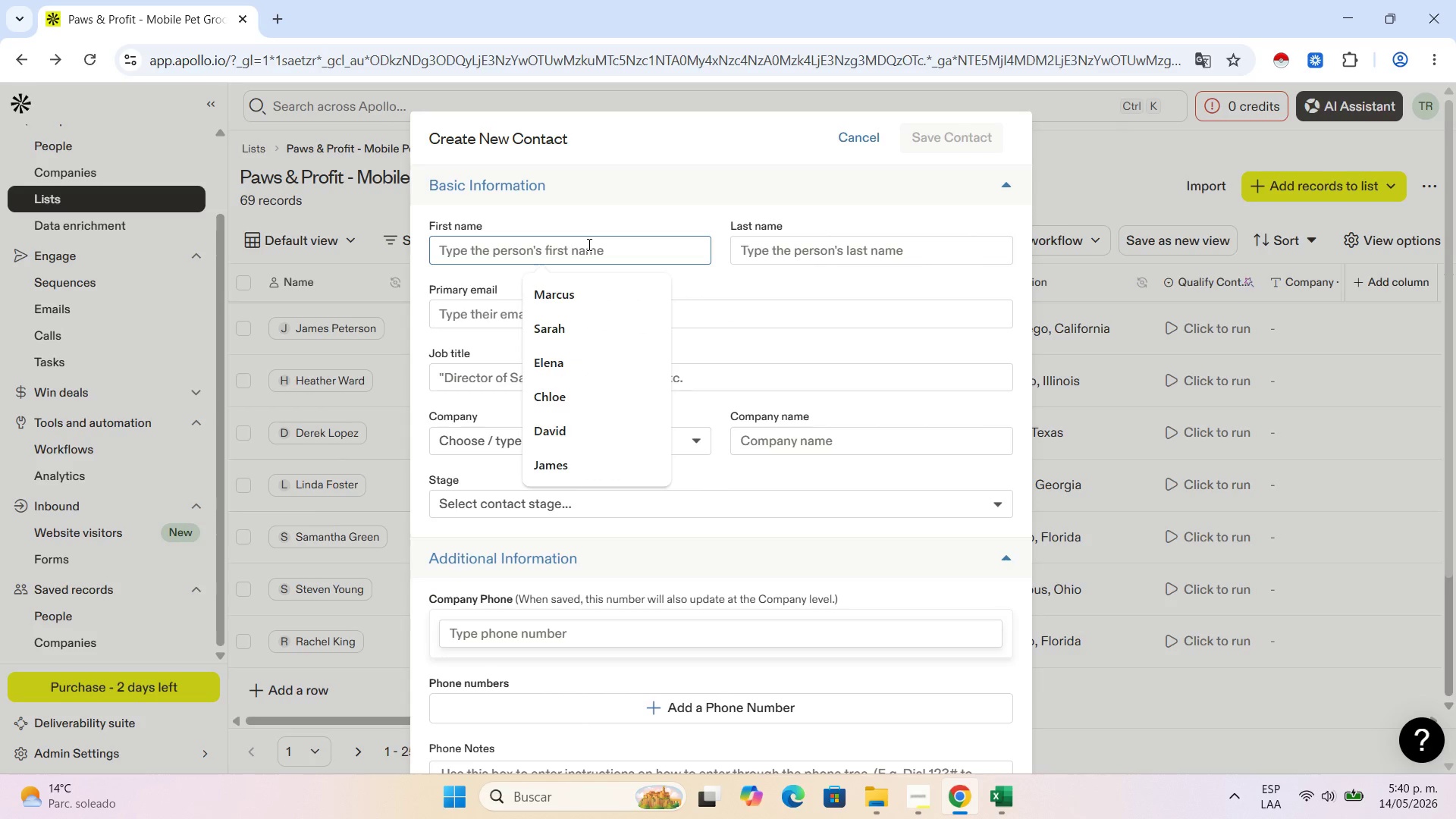 
key(Control+V)
 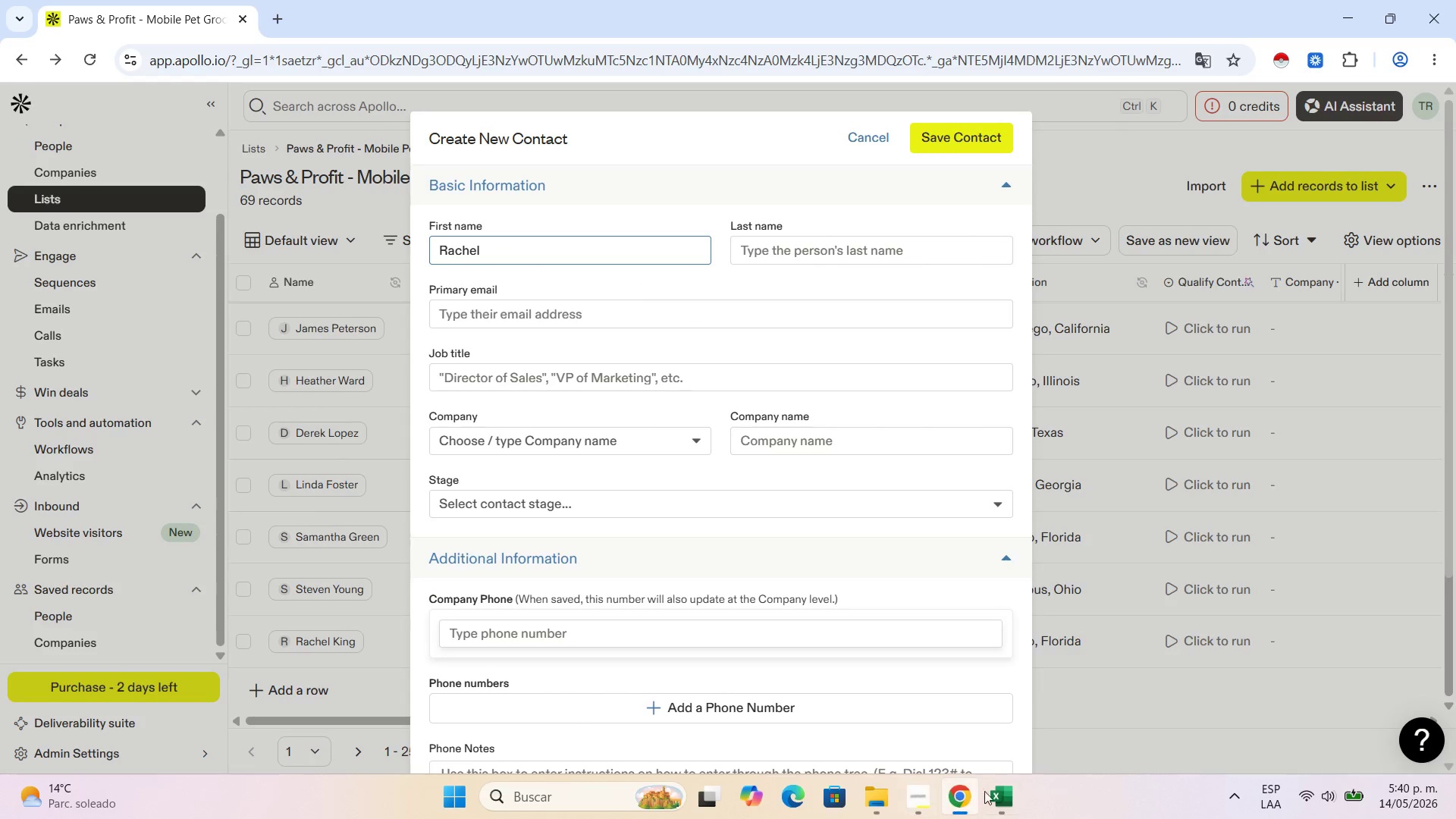 
left_click([1003, 795])
 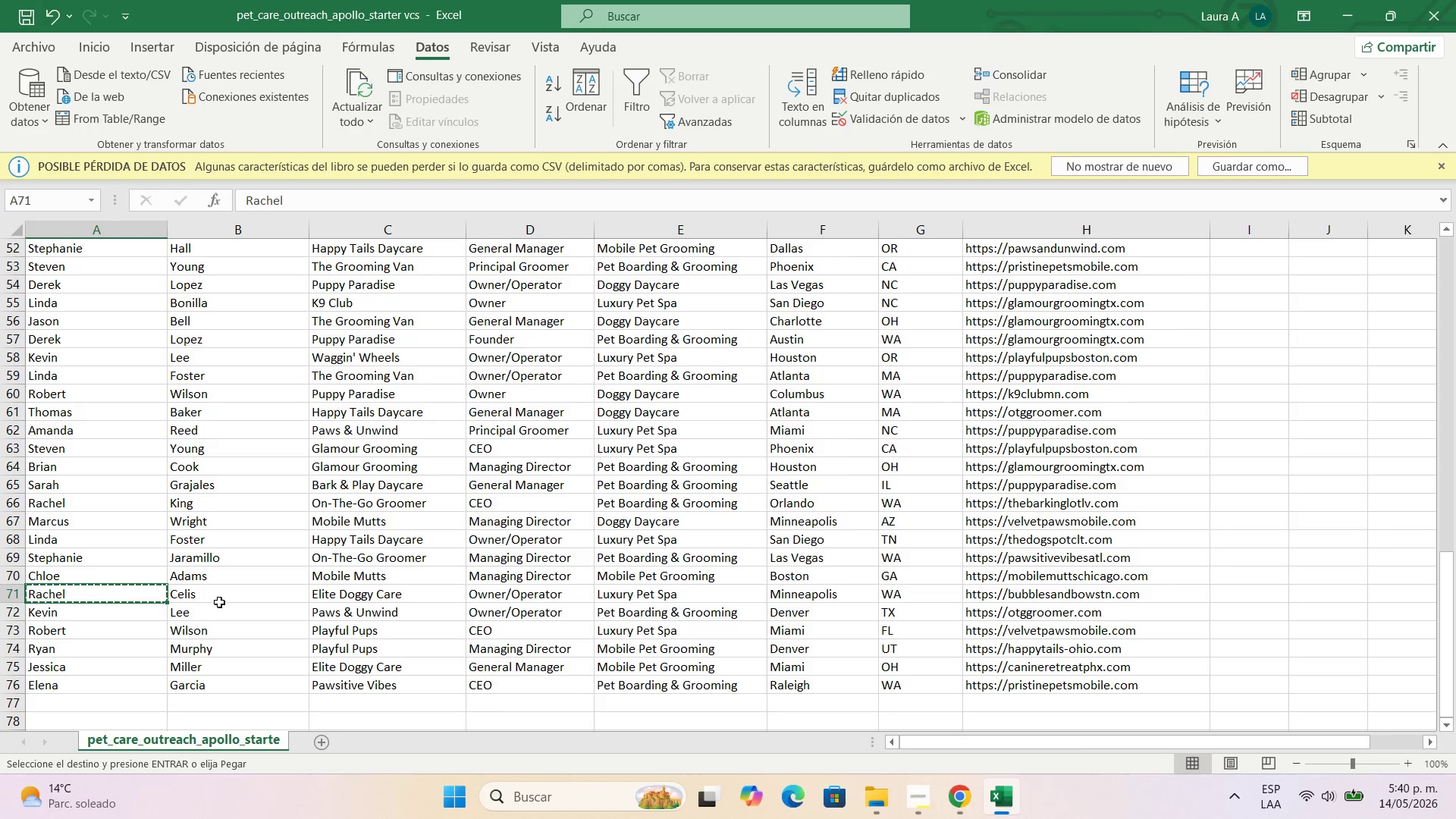 
left_click([238, 601])
 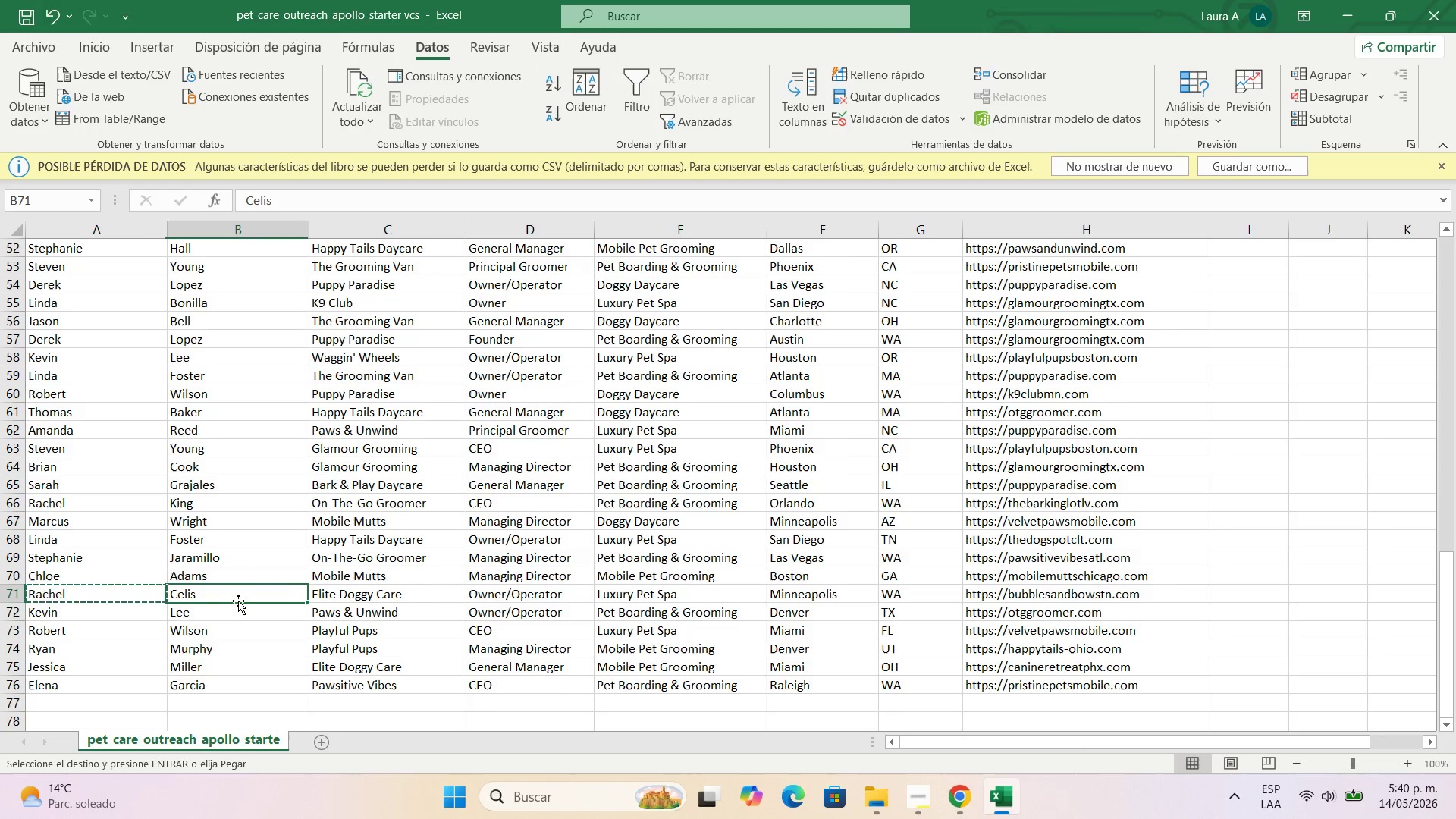 
key(Control+C)
 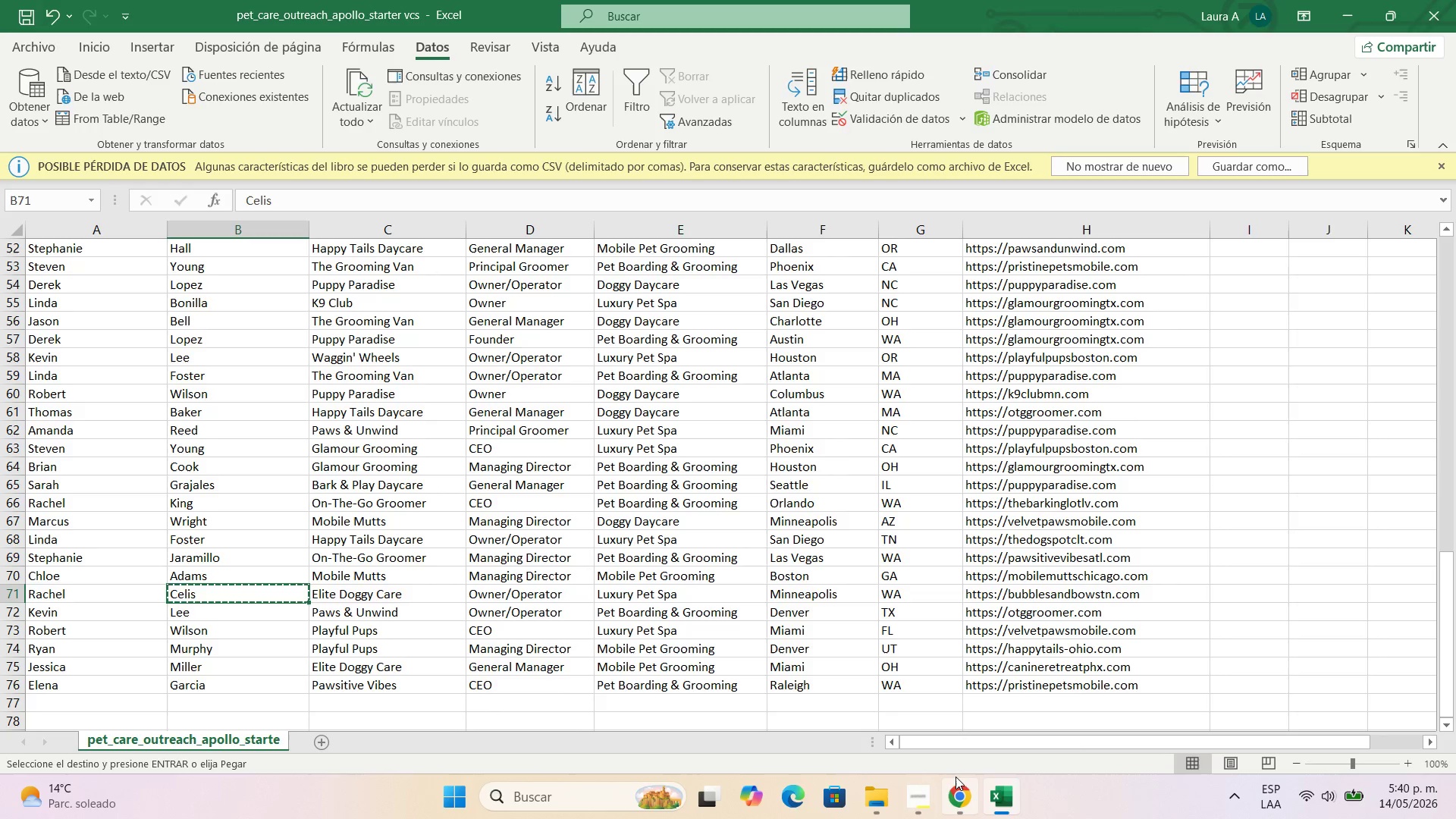 
left_click([962, 798])
 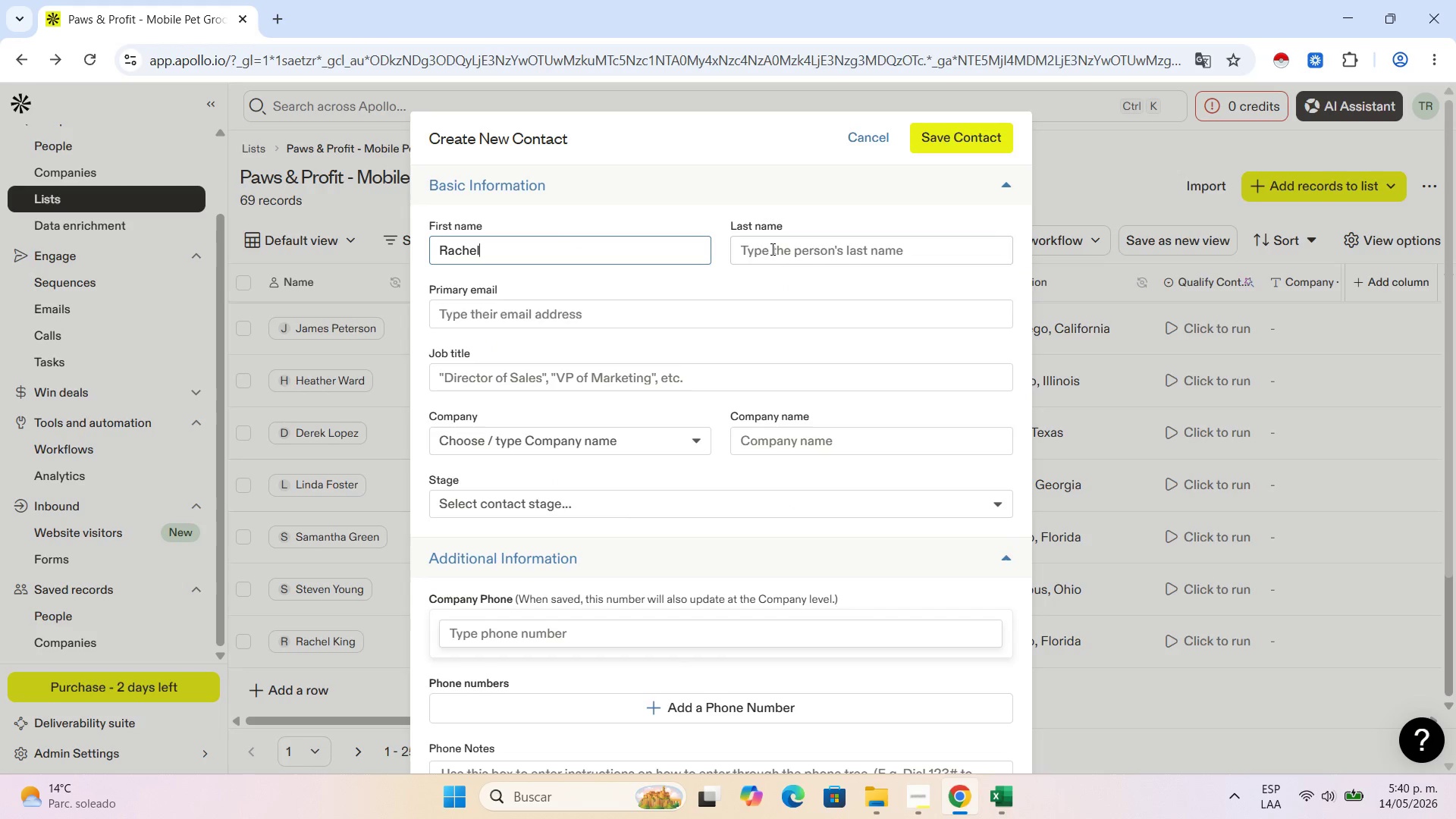 
left_click([774, 249])
 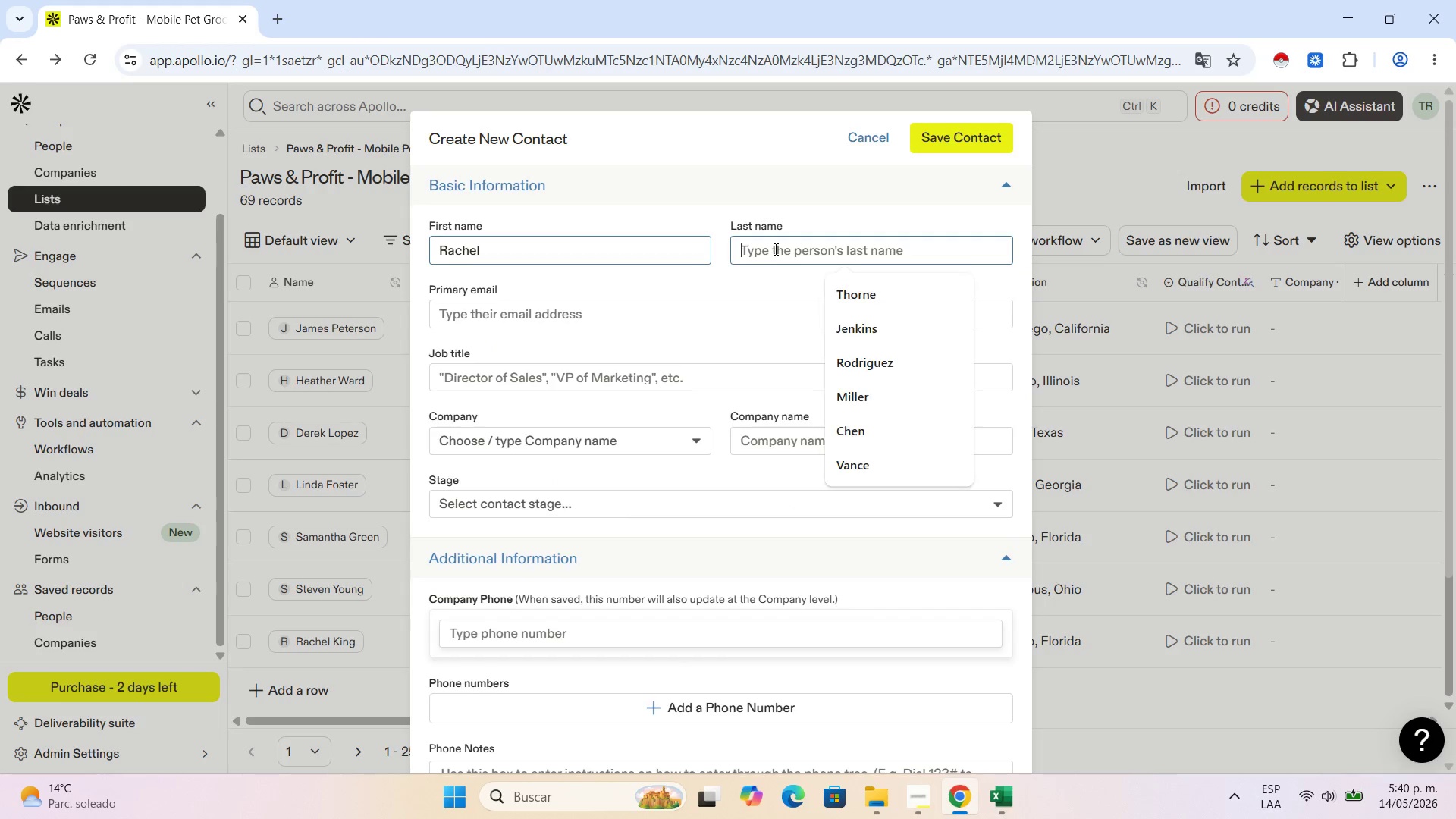 
key(Control+V)
 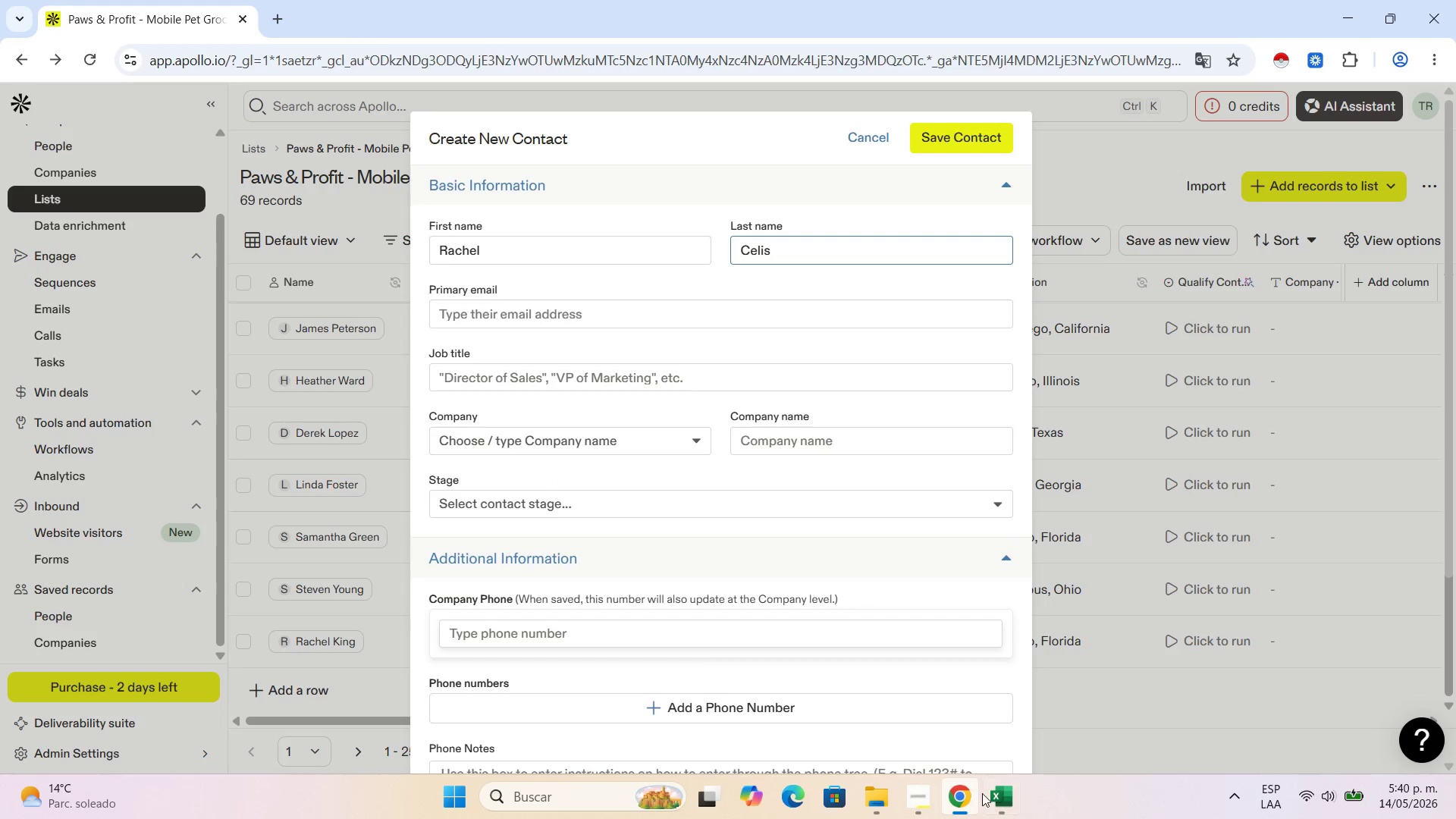 
left_click([993, 792])
 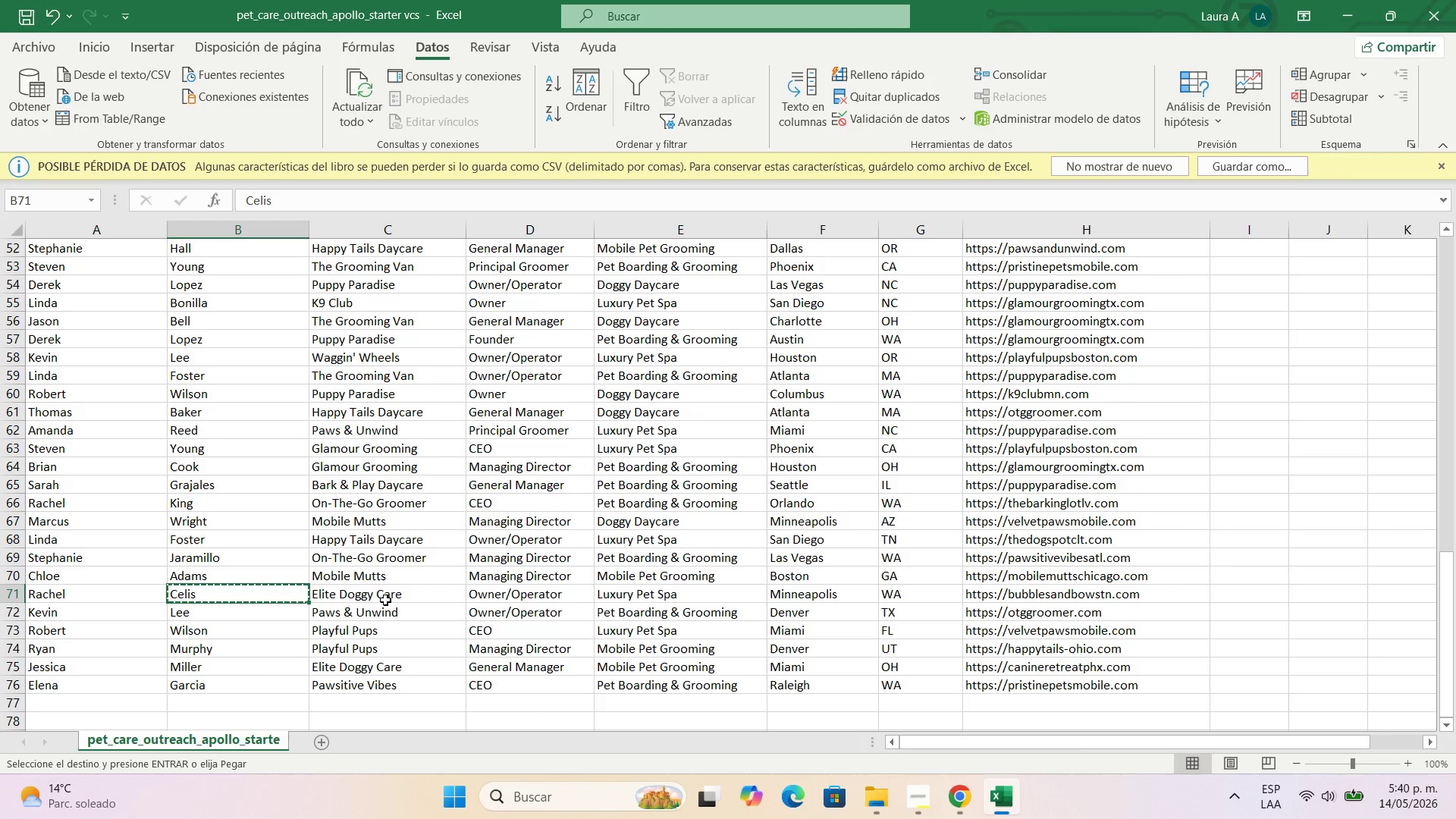 
left_click([391, 595])
 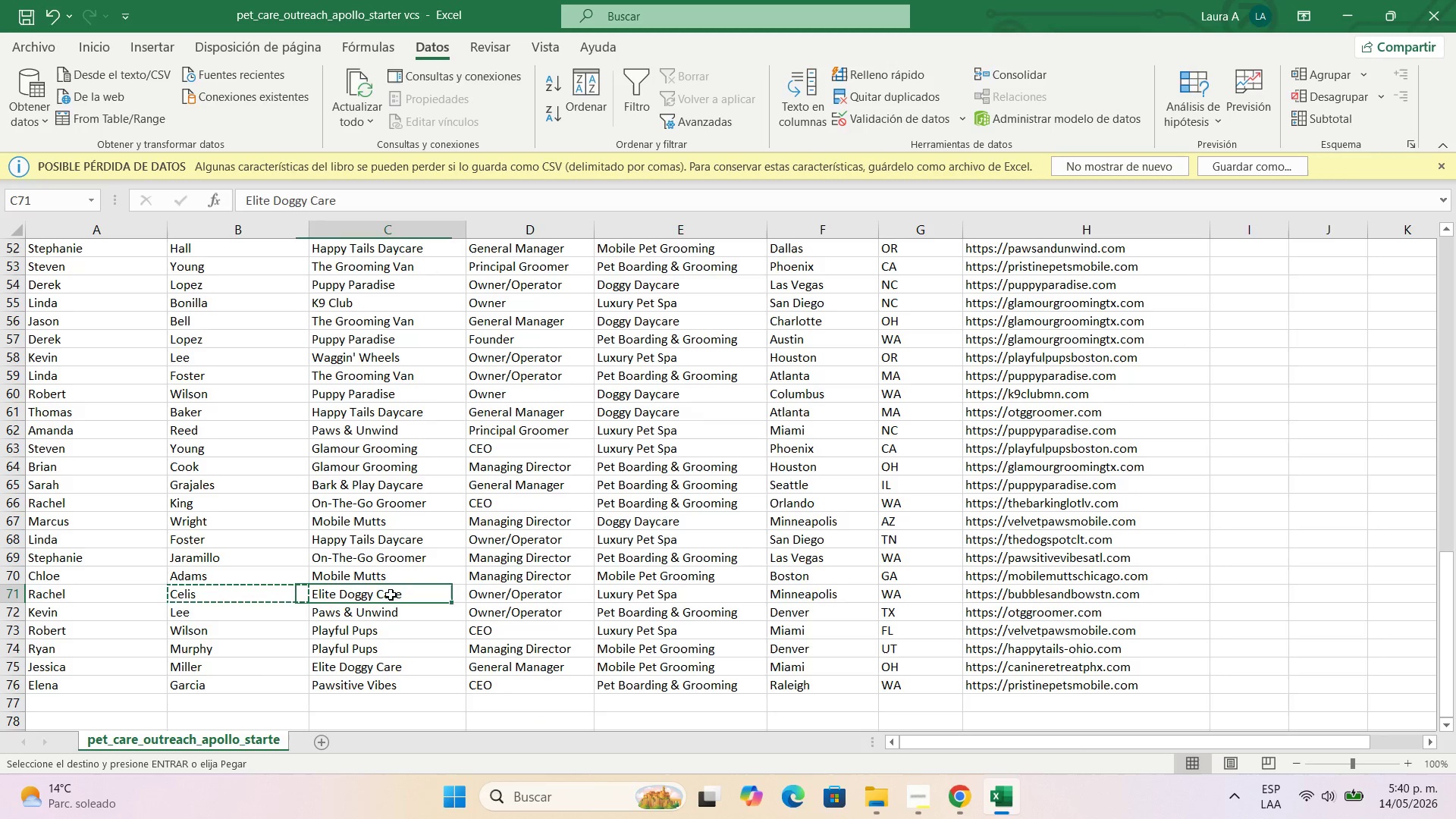 
key(Control+C)
 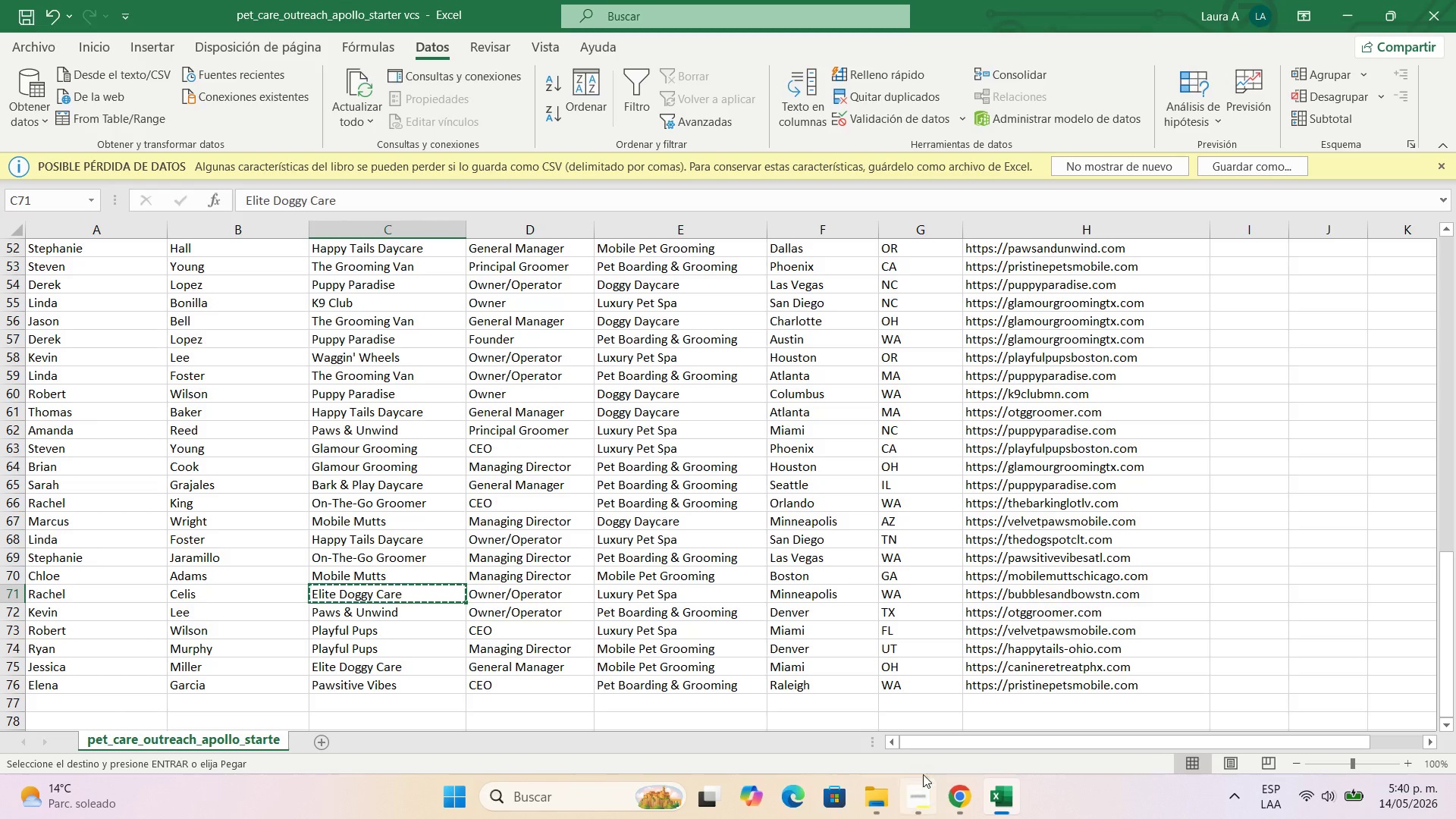 
left_click([956, 786])
 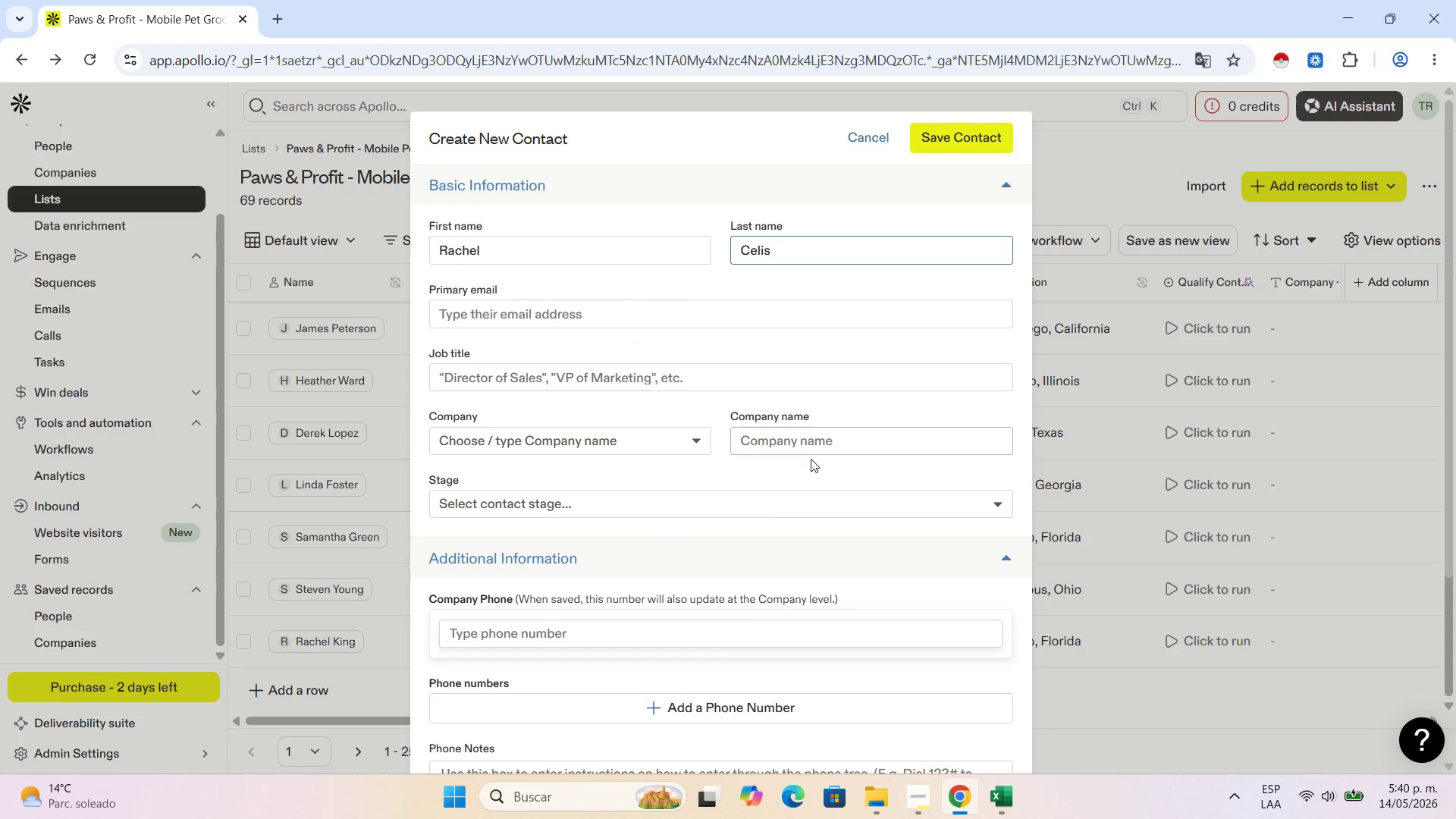 
left_click([814, 448])
 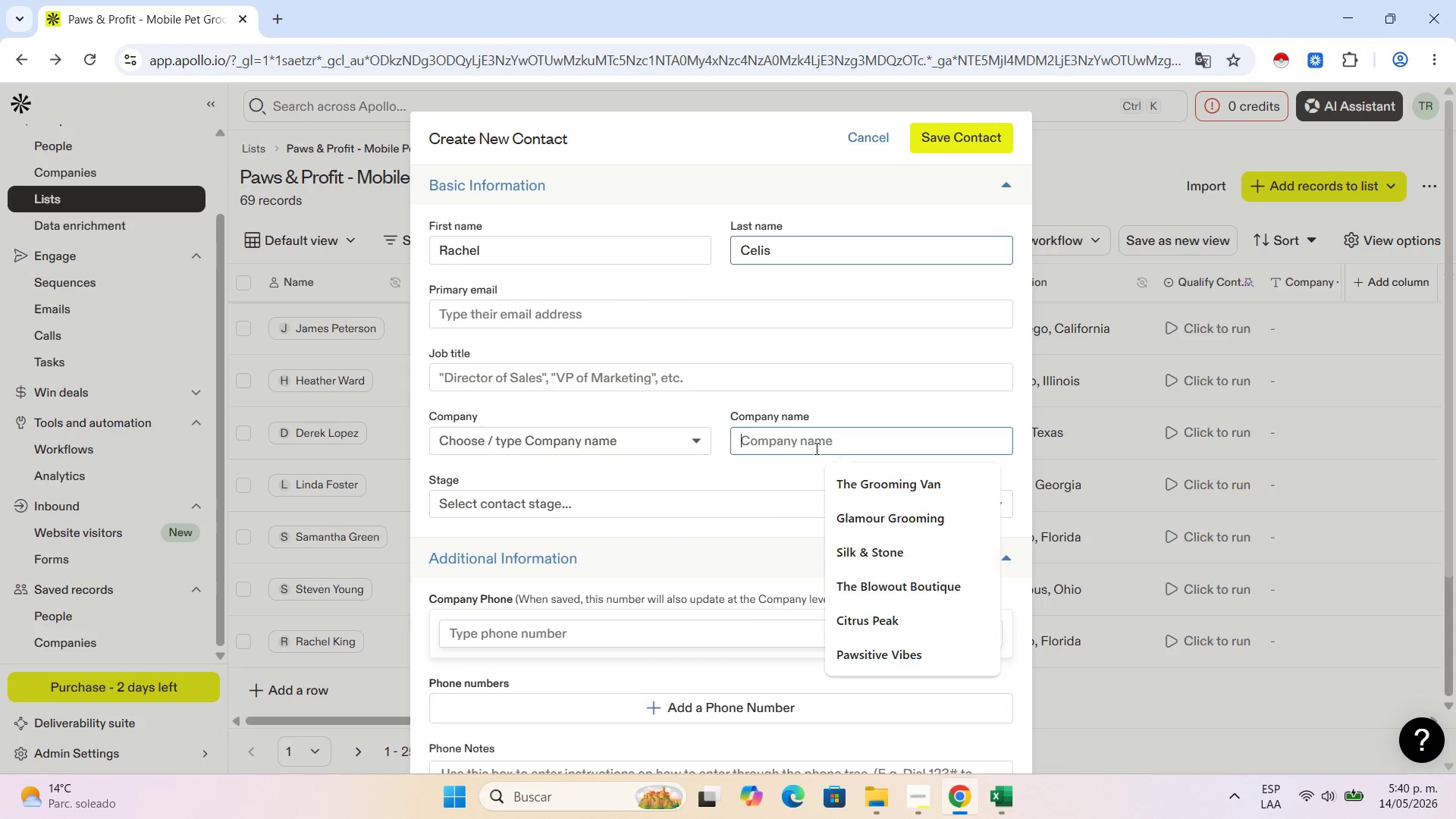 
key(Control+V)
 